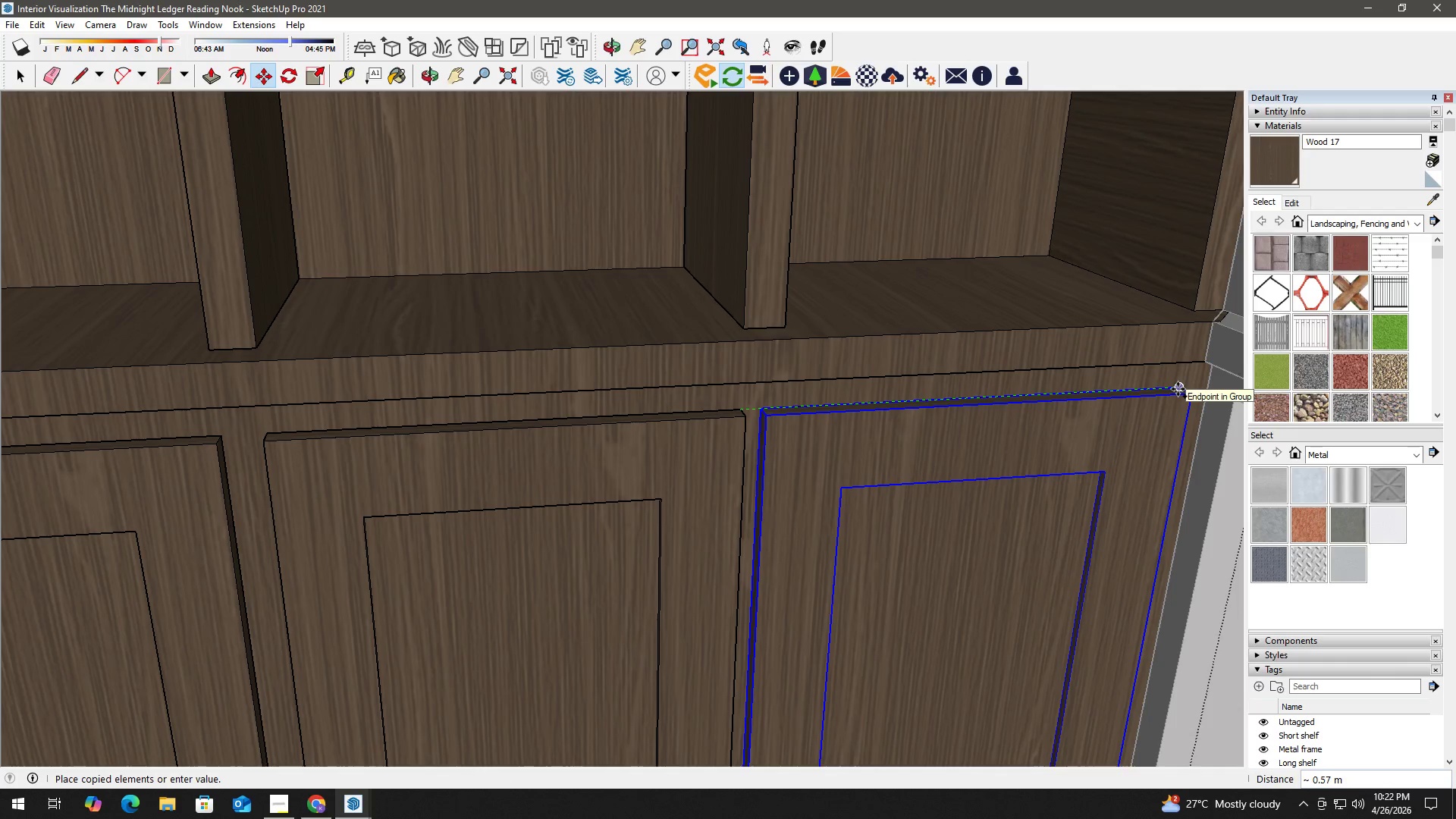 
left_click([1178, 388])
 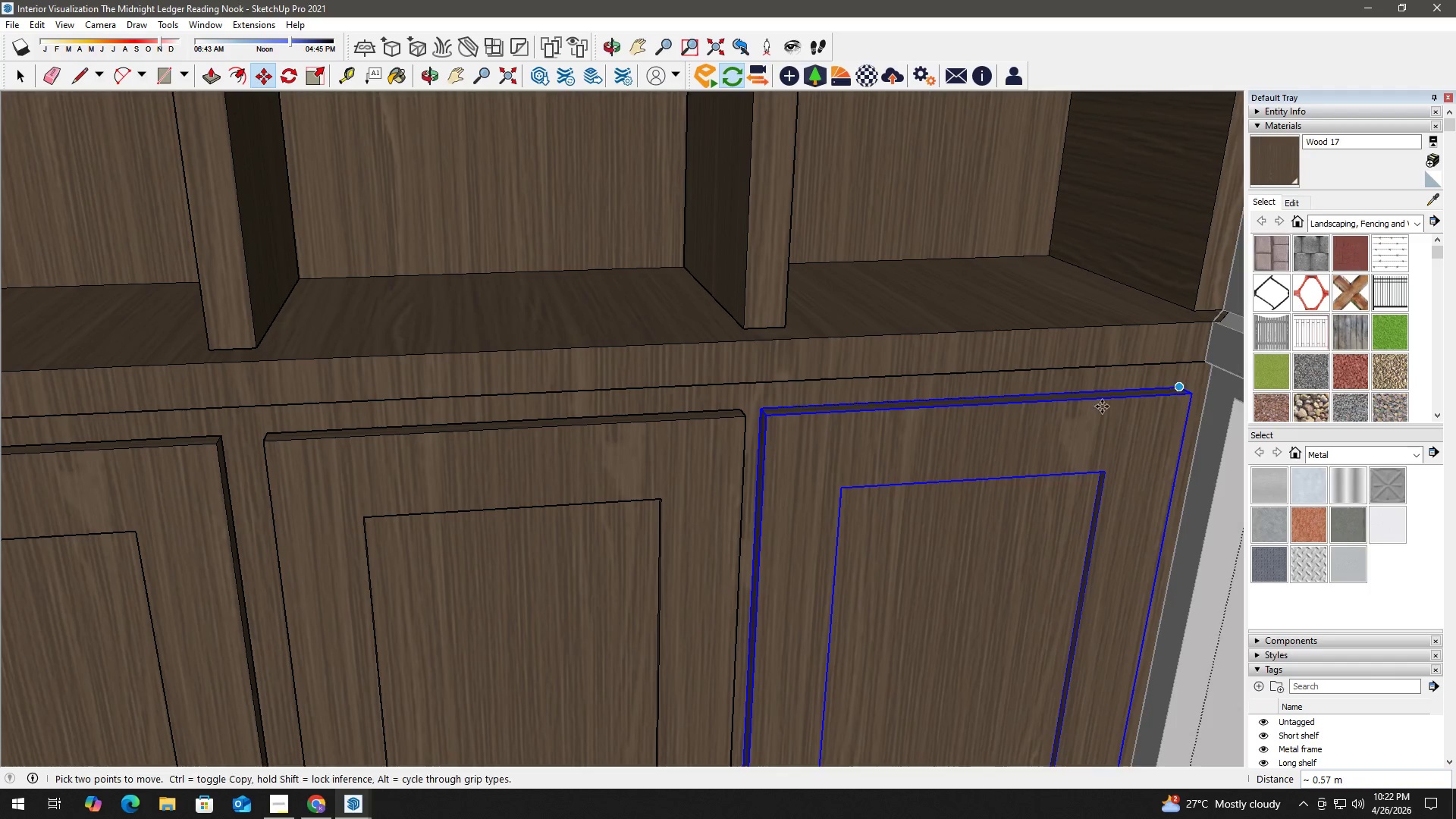 
key(Space)
 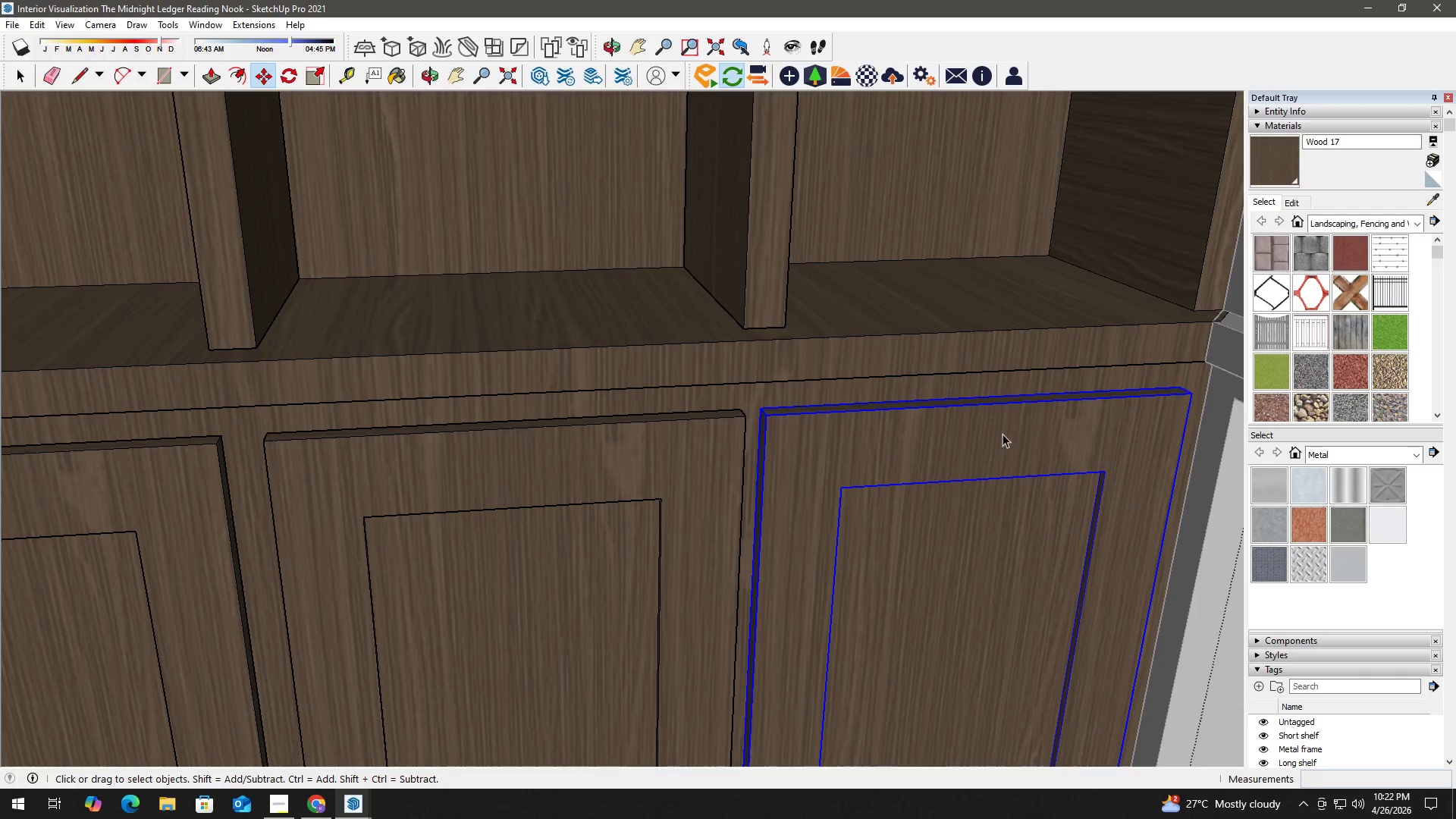 
scroll: coordinate [991, 443], scroll_direction: down, amount: 4.0
 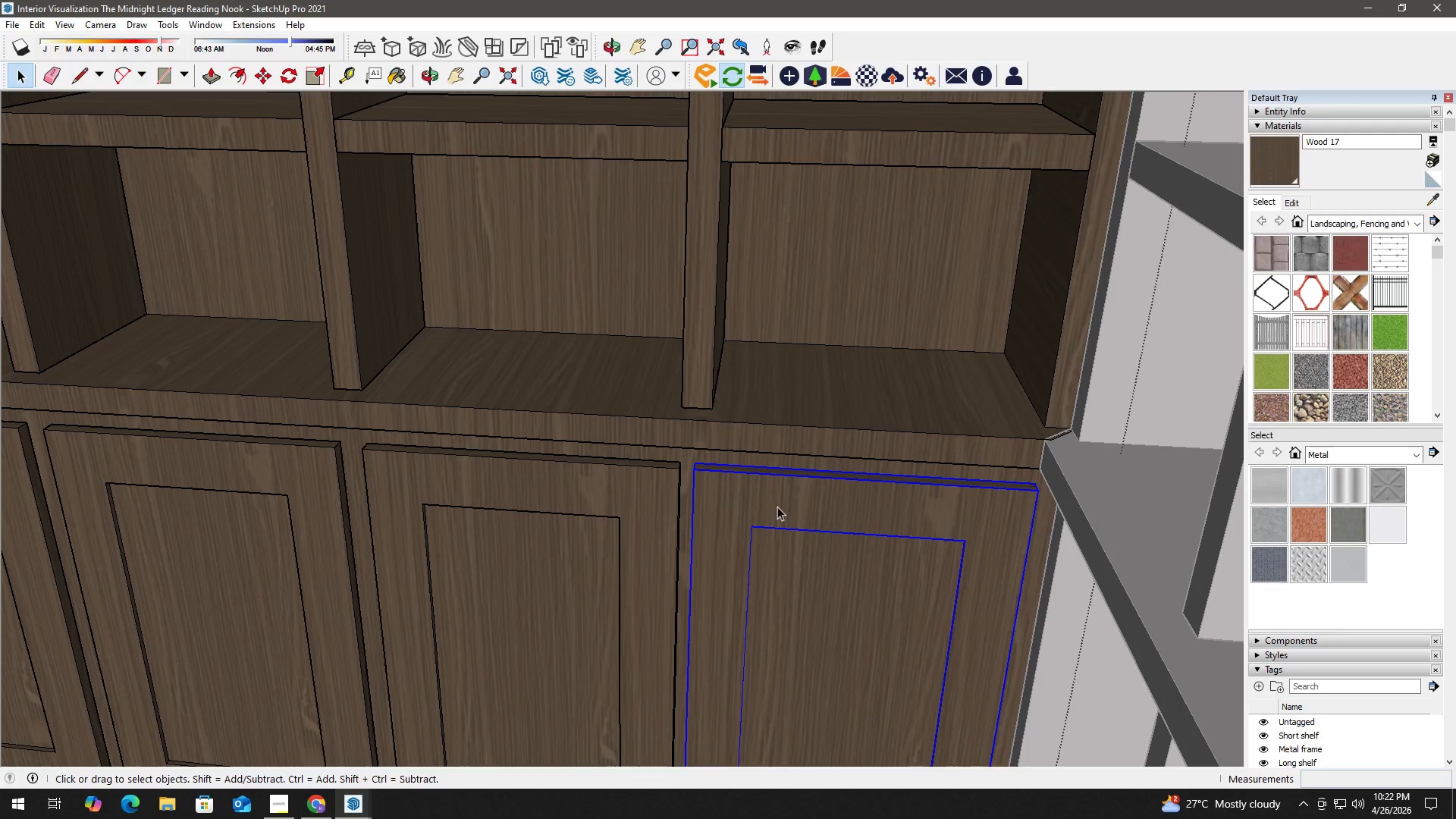 
key(Delete)
 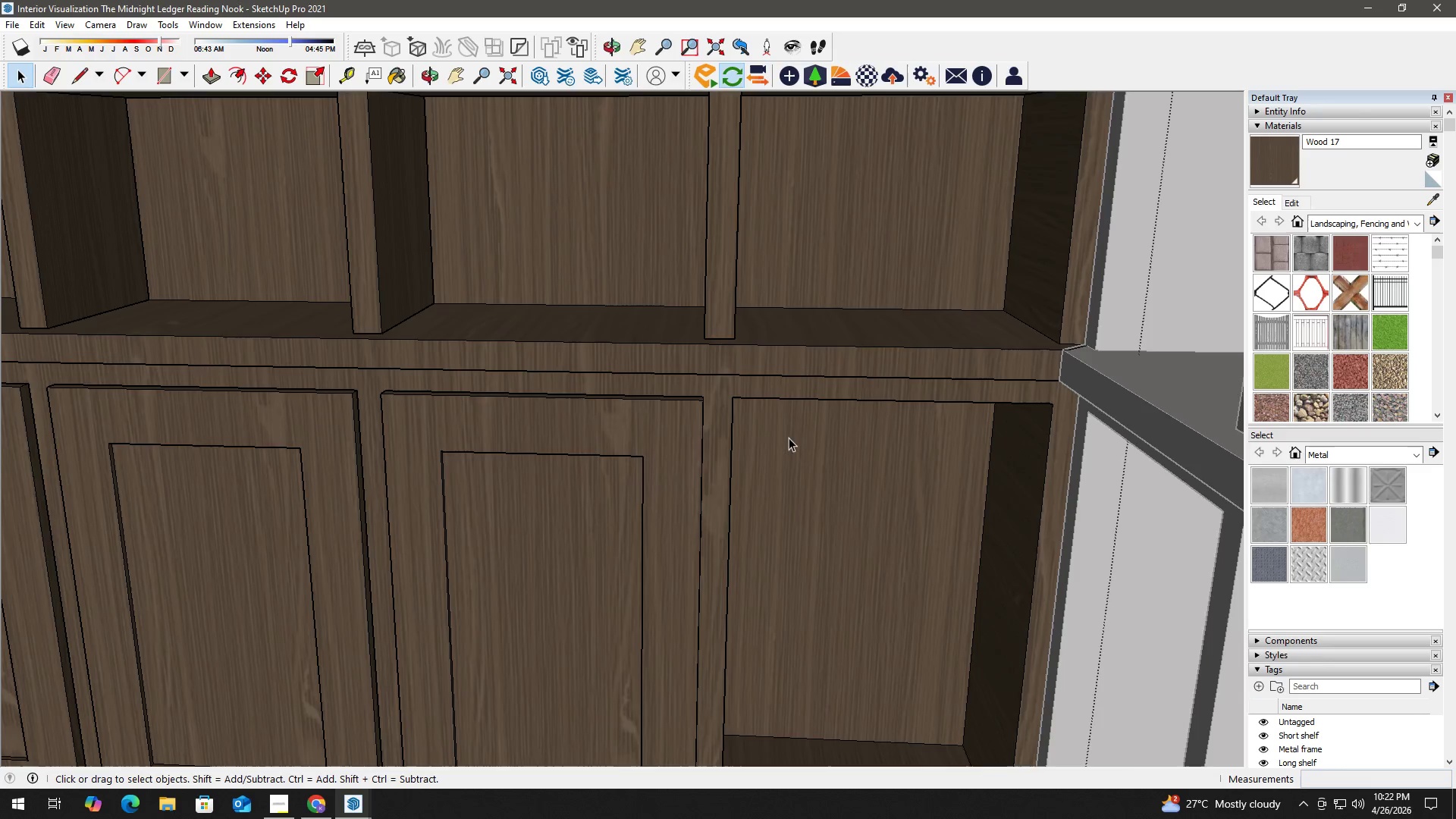 
scroll: coordinate [729, 420], scroll_direction: up, amount: 1.0
 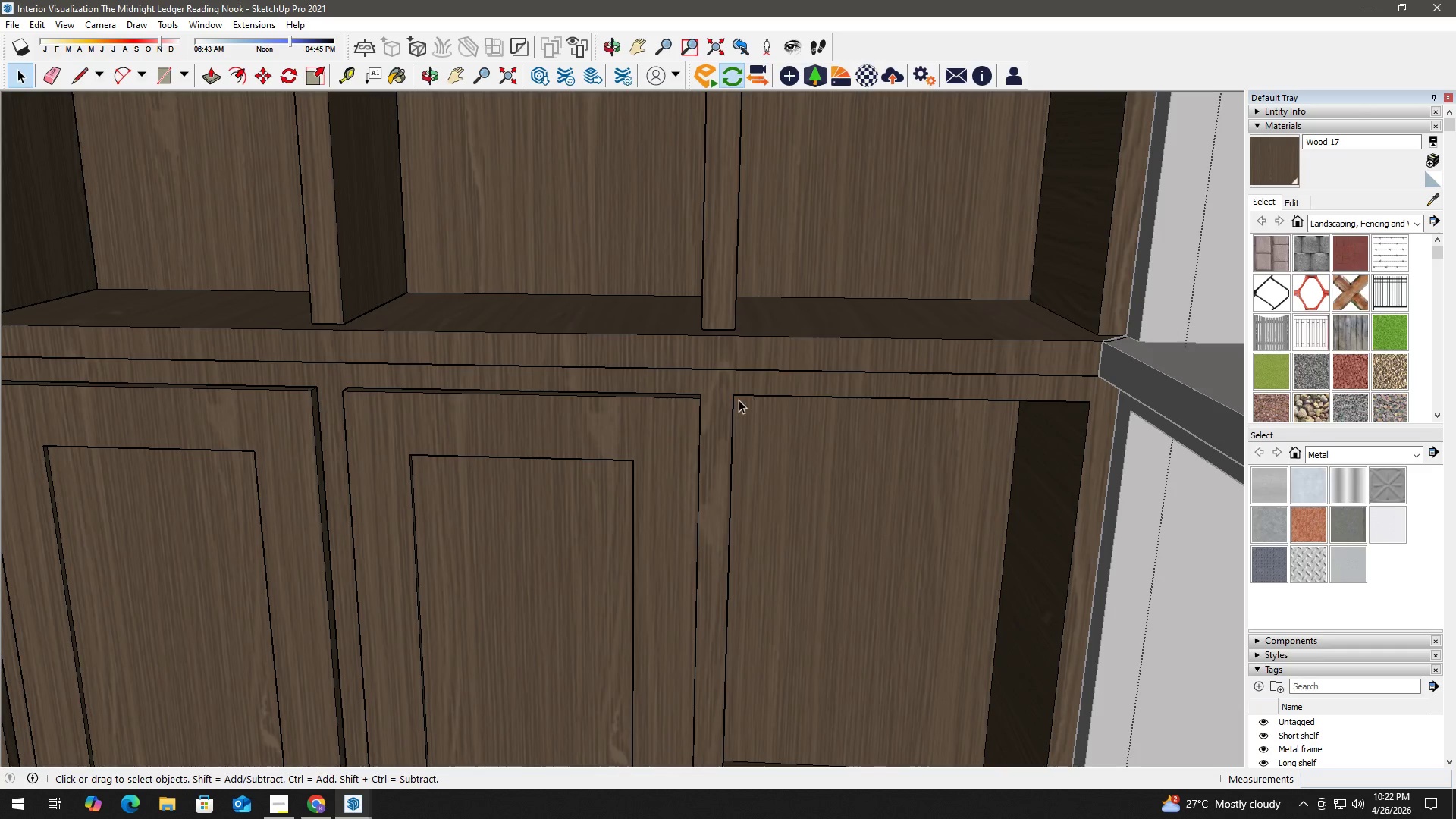 
key(Space)
 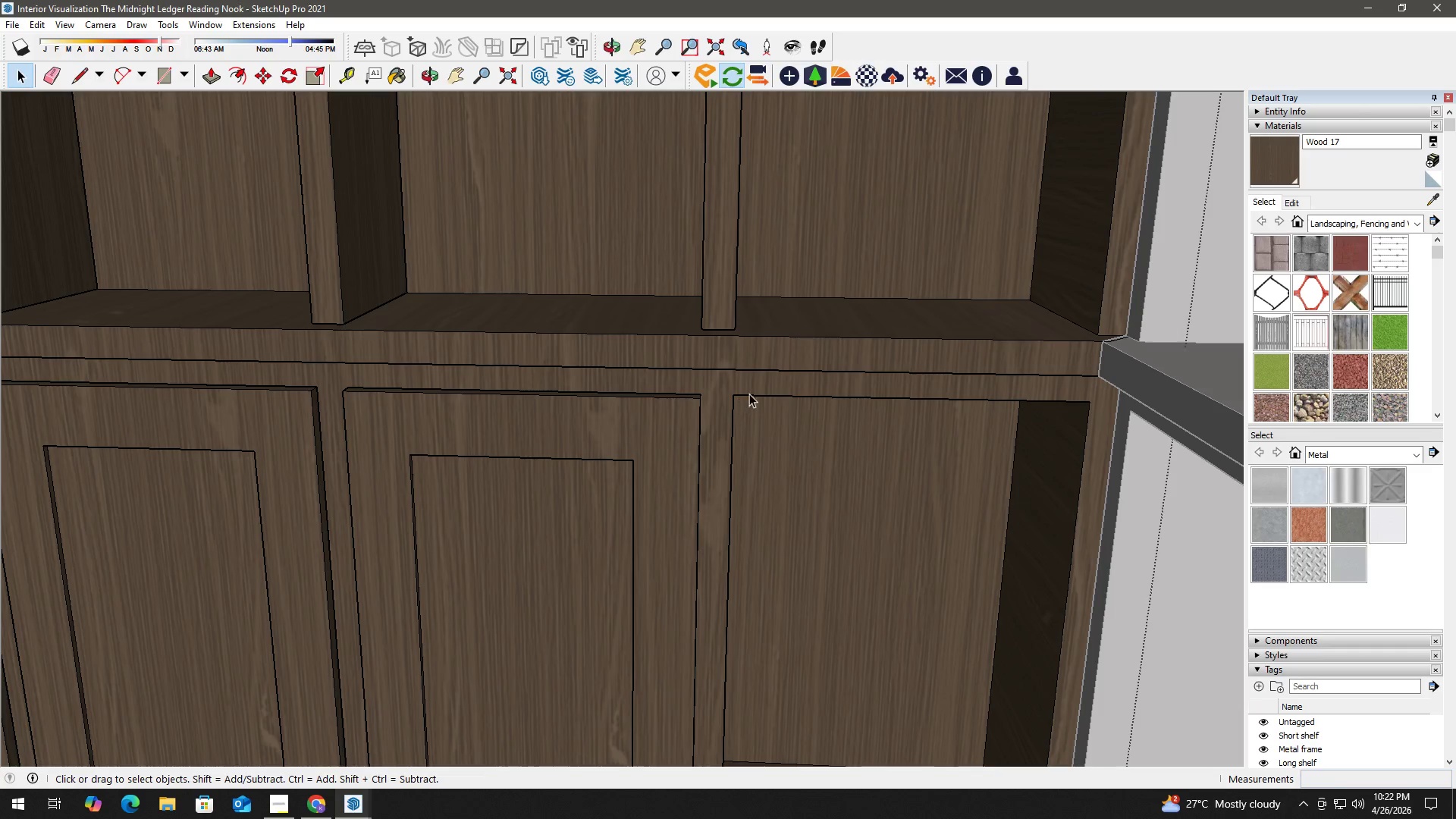 
left_click([749, 394])
 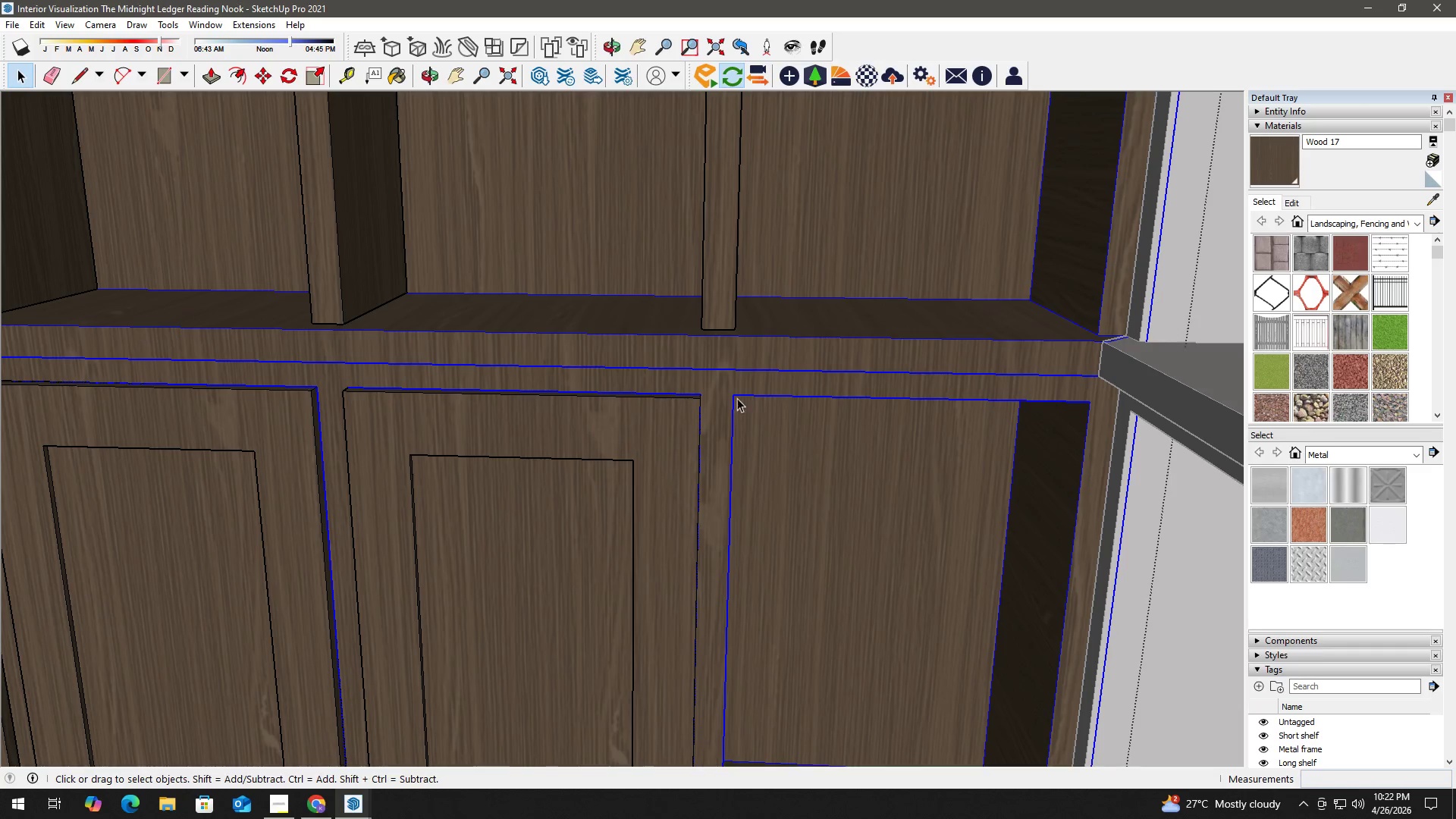 
left_click([661, 416])
 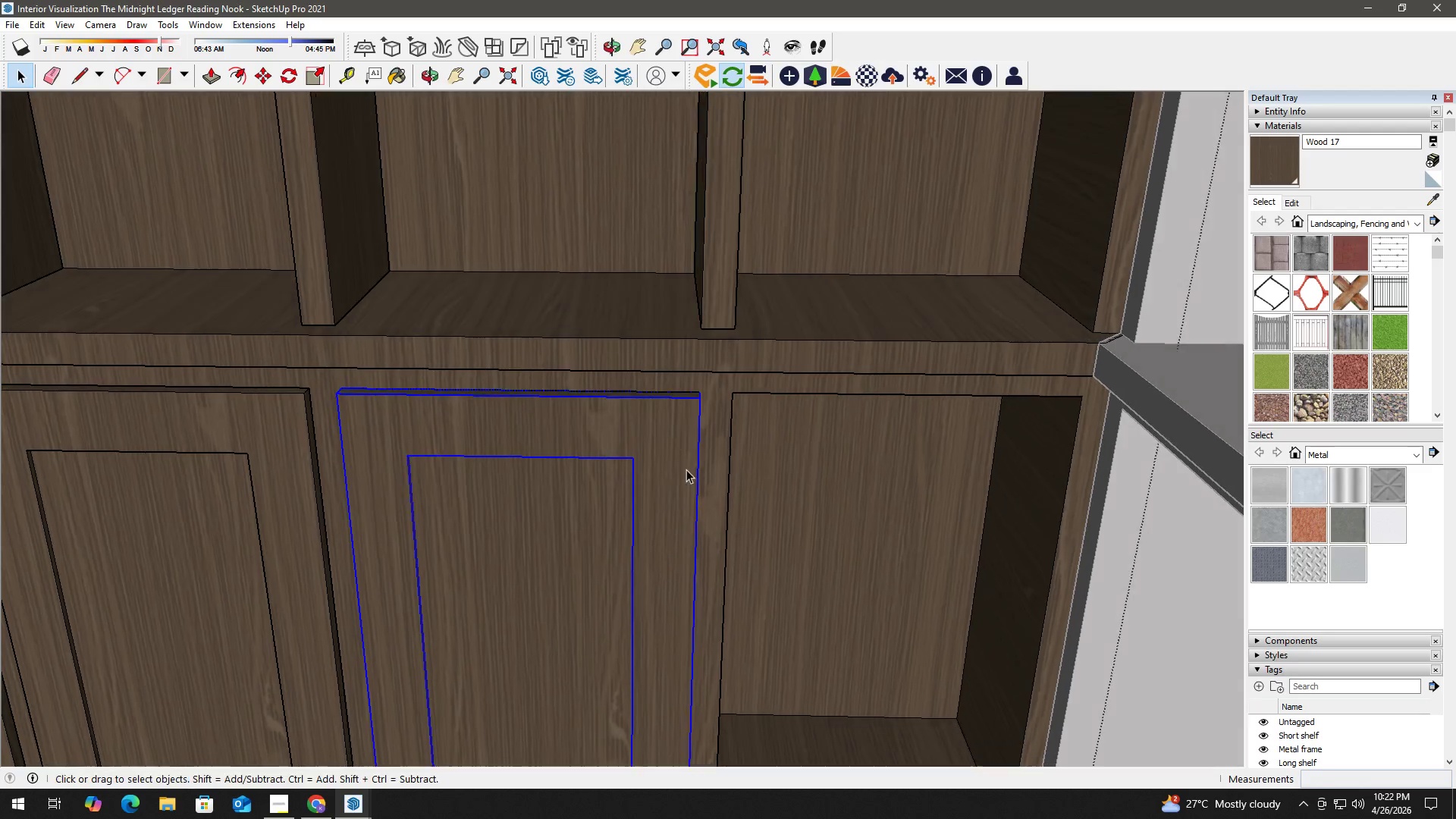 
key(Space)
 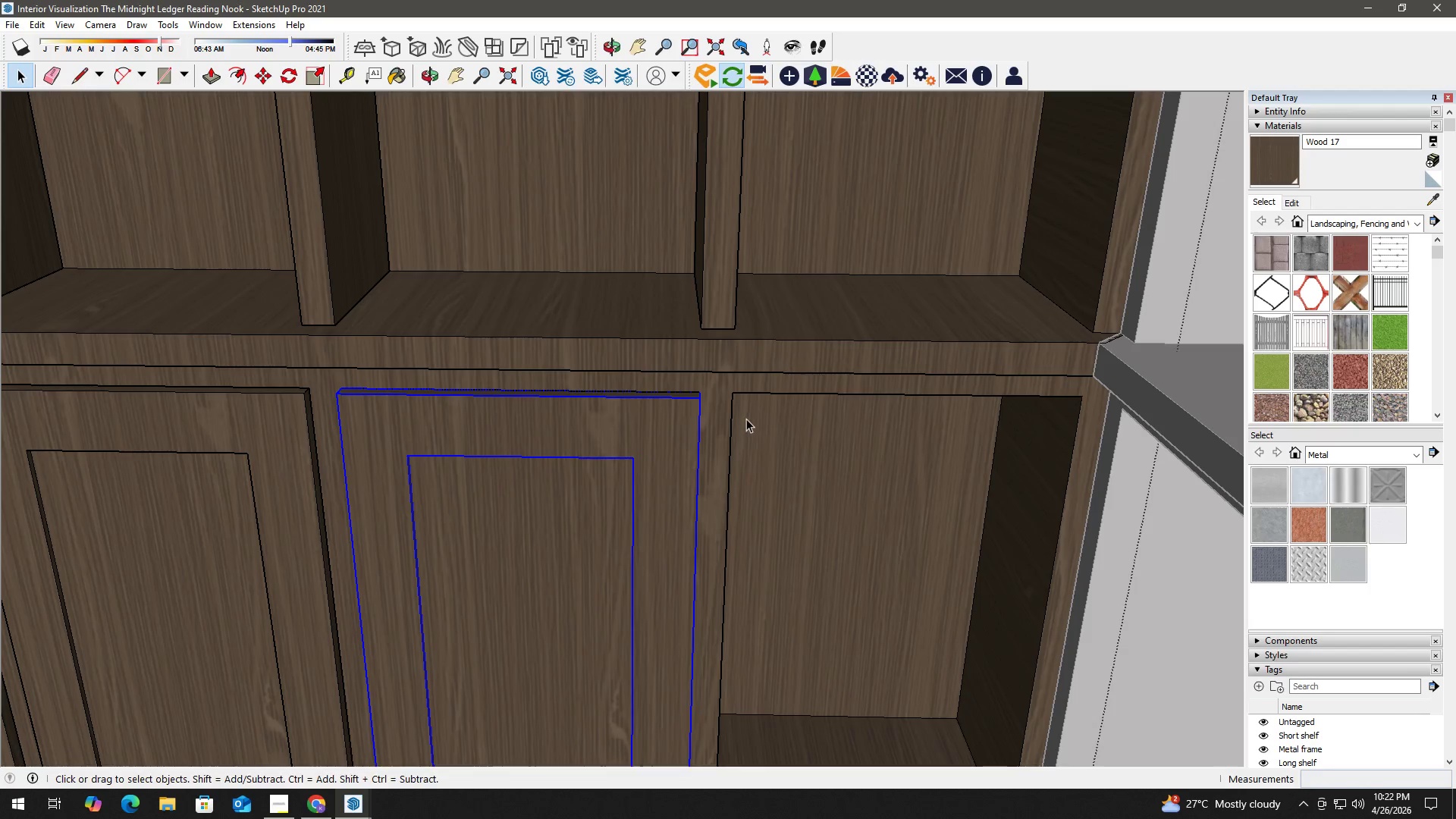 
key(R)
 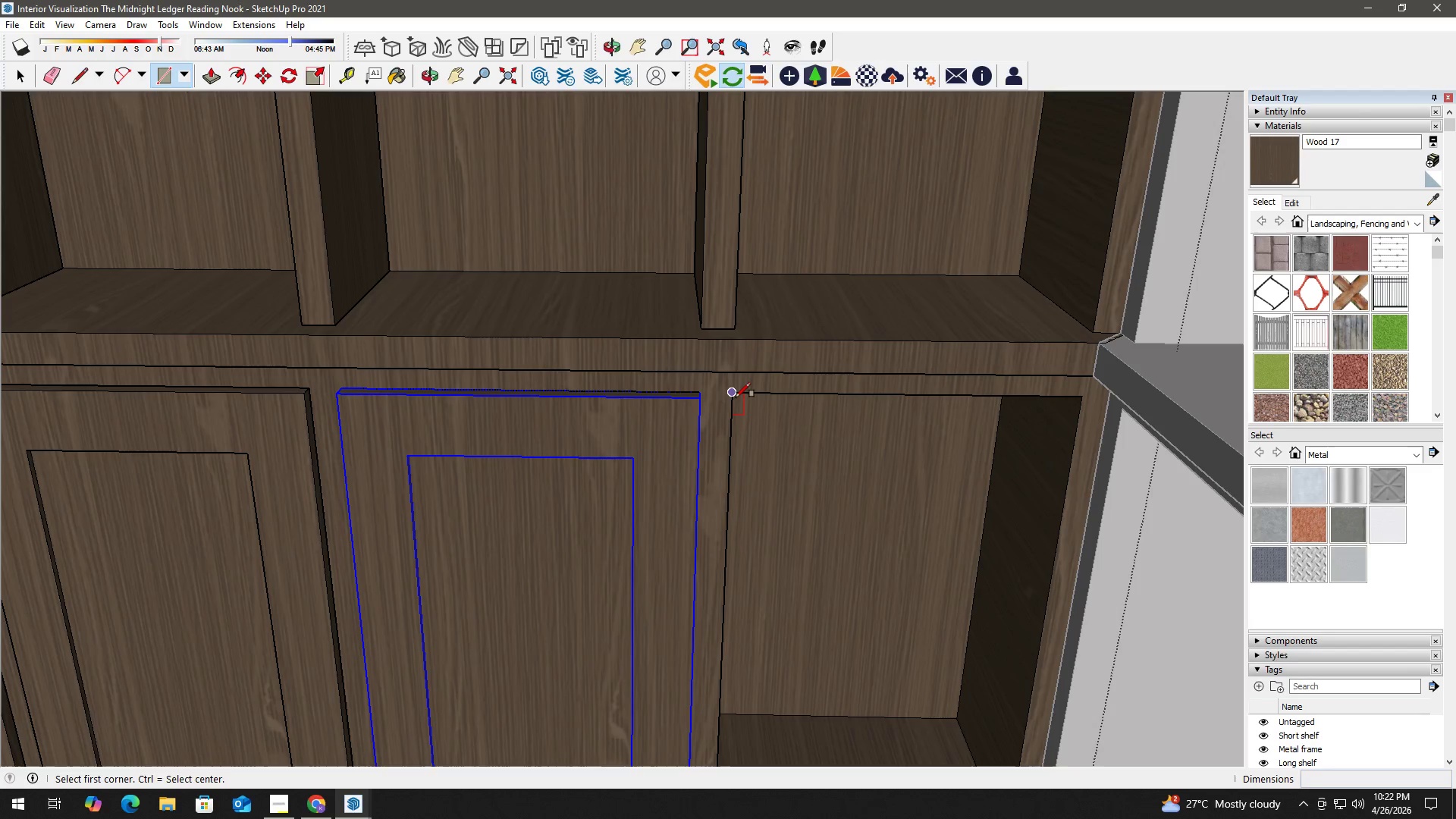 
left_click([736, 397])
 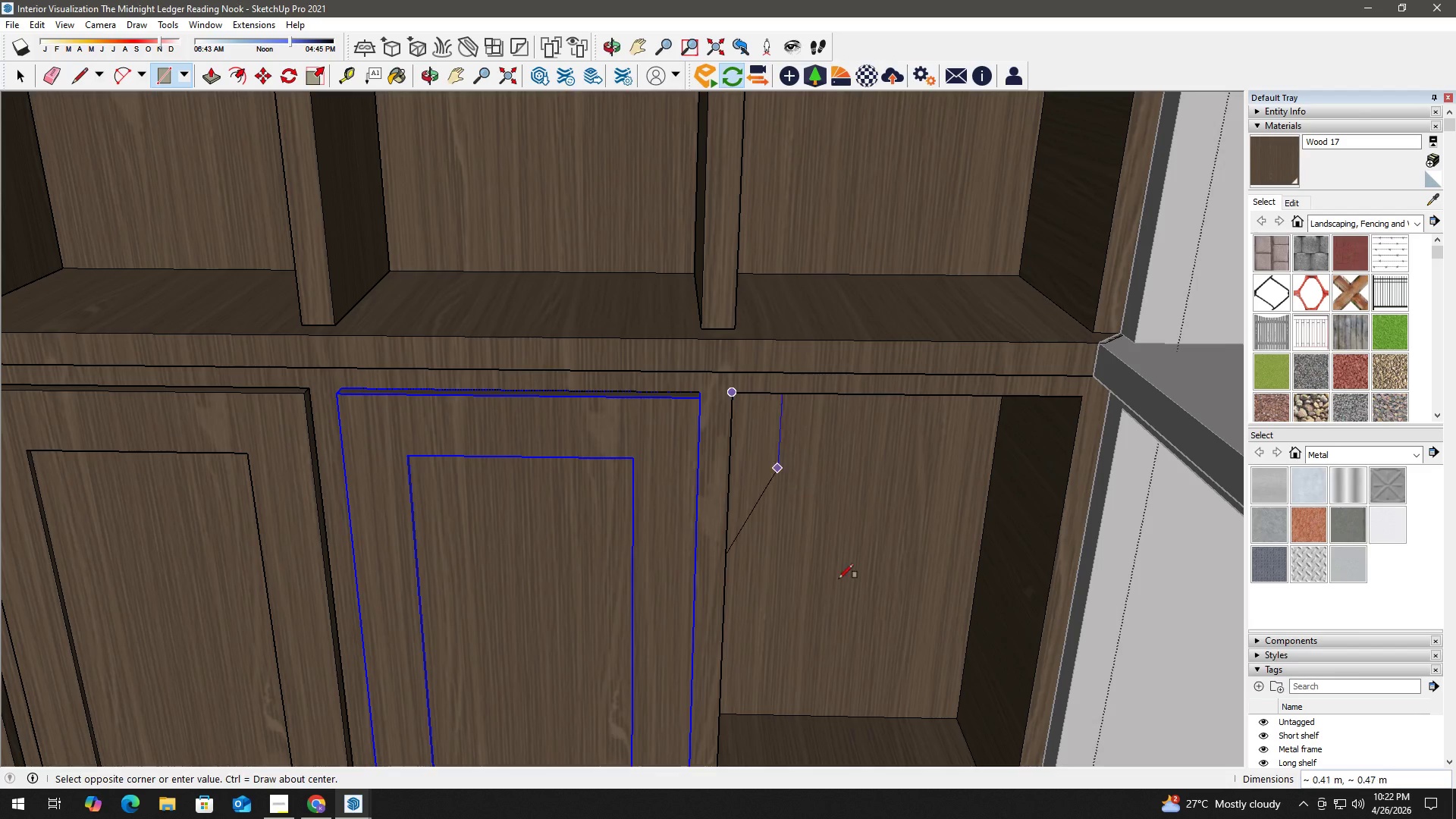 
hold_key(key=ShiftLeft, duration=0.5)
 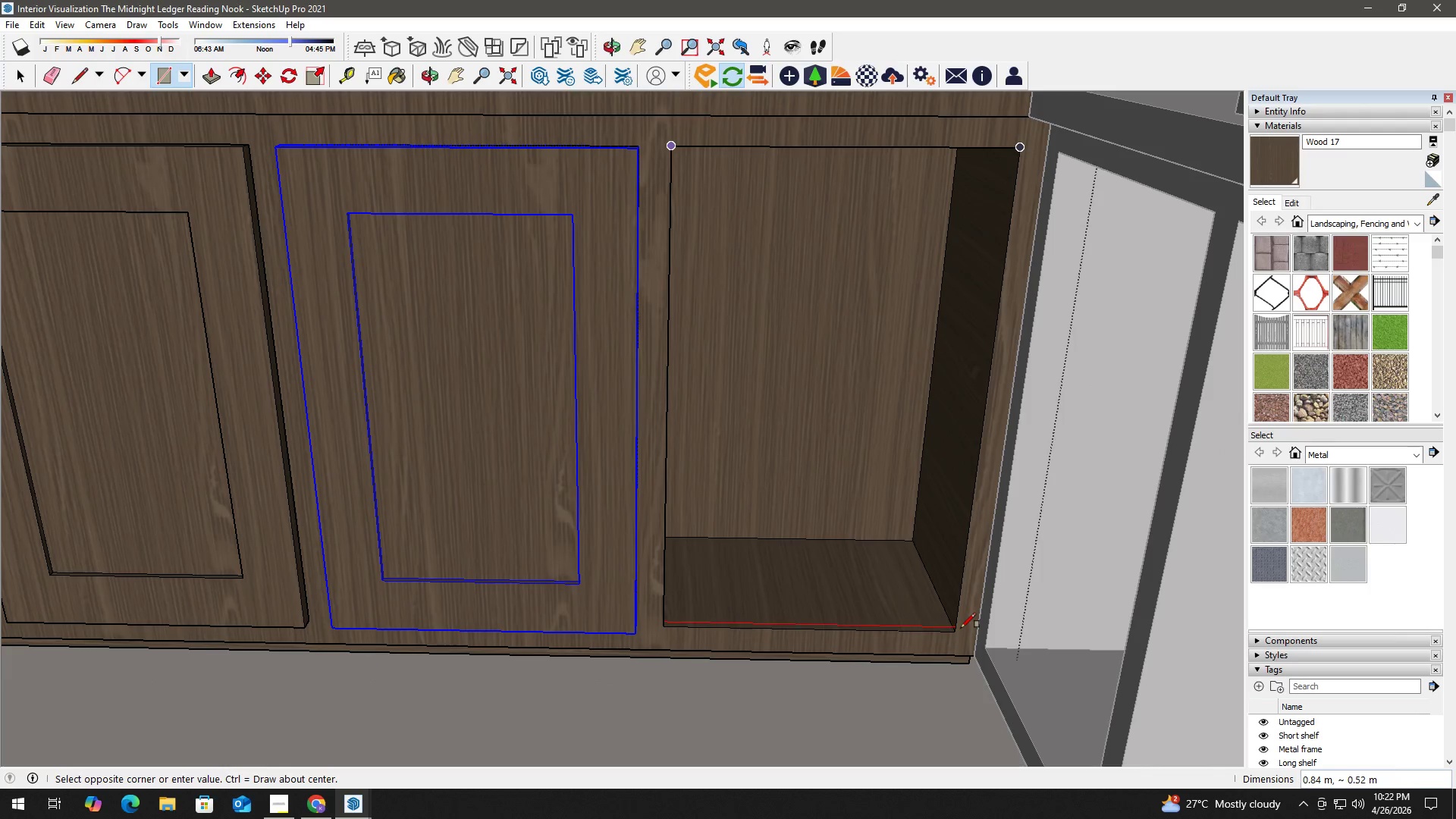 
left_click([957, 633])
 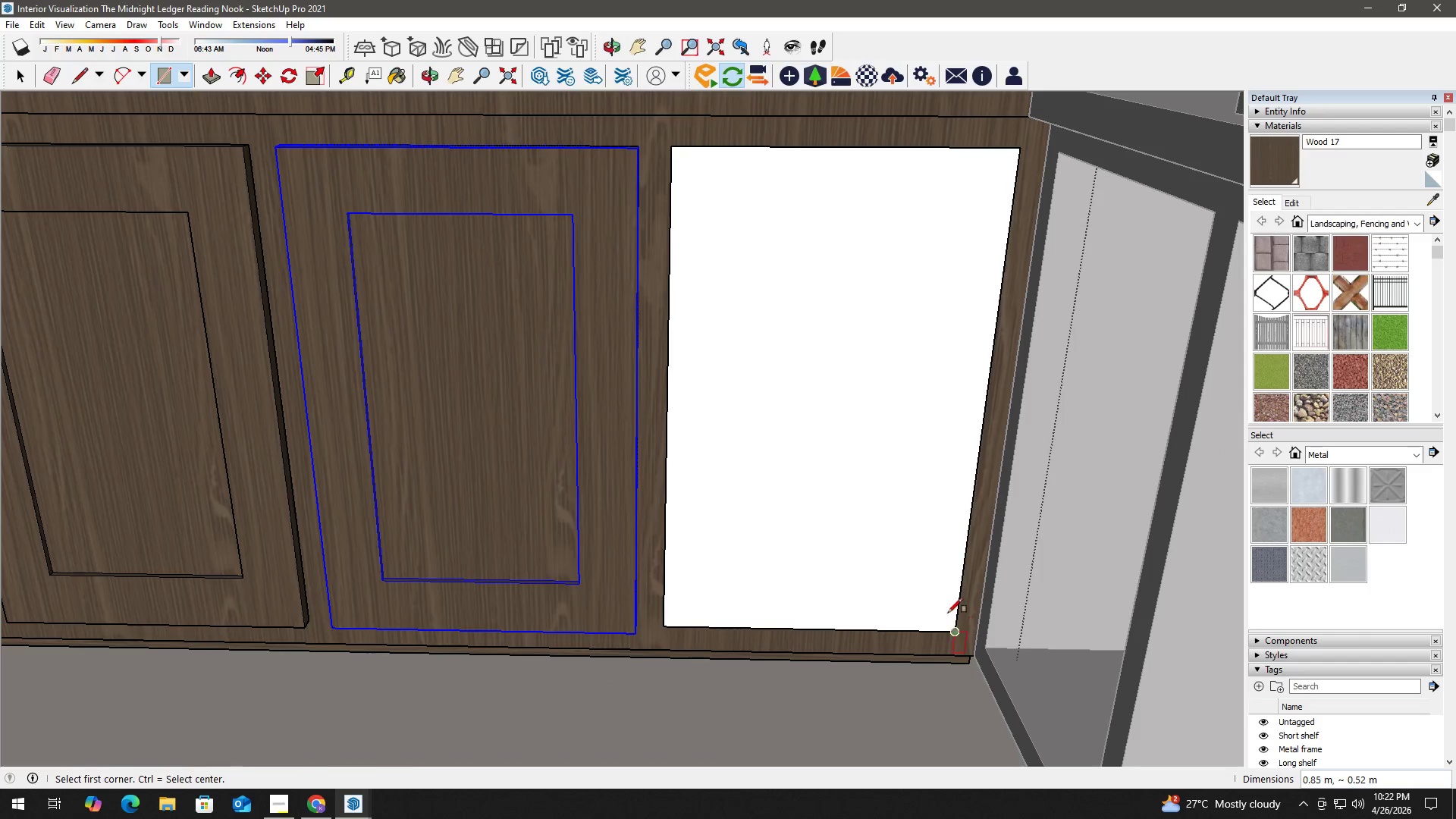 
key(Space)
 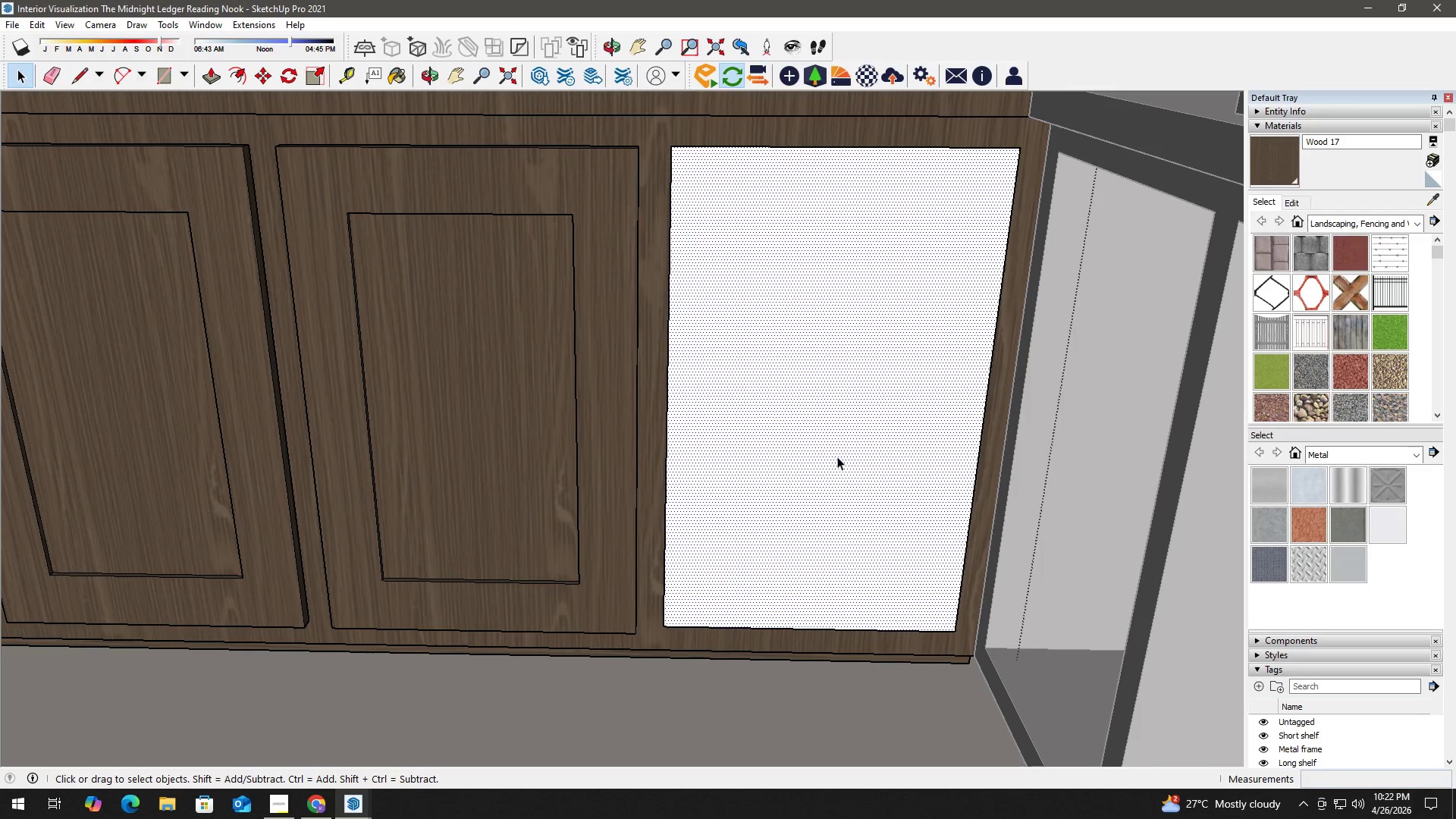 
key(P)
 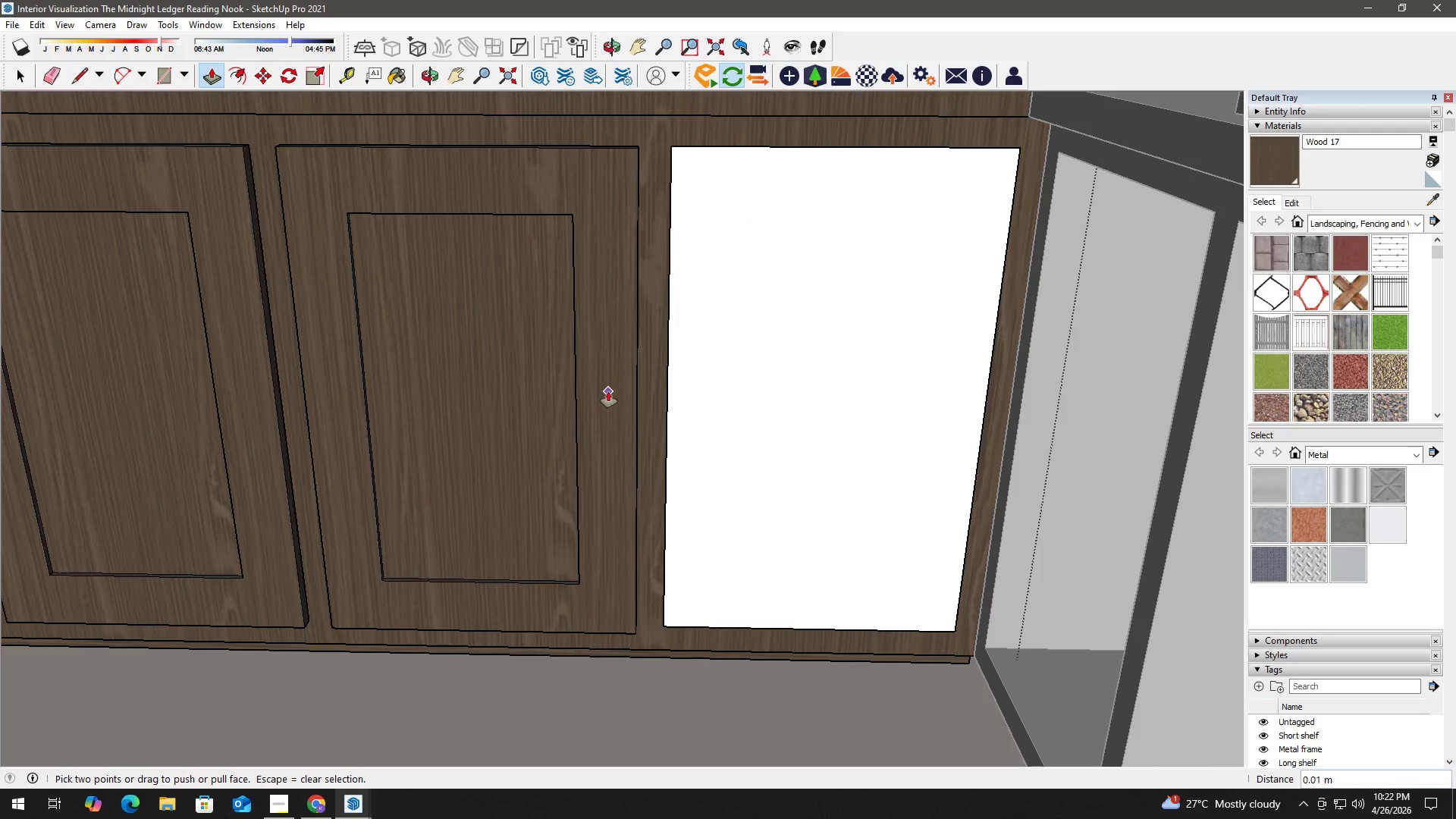 
left_click([772, 380])
 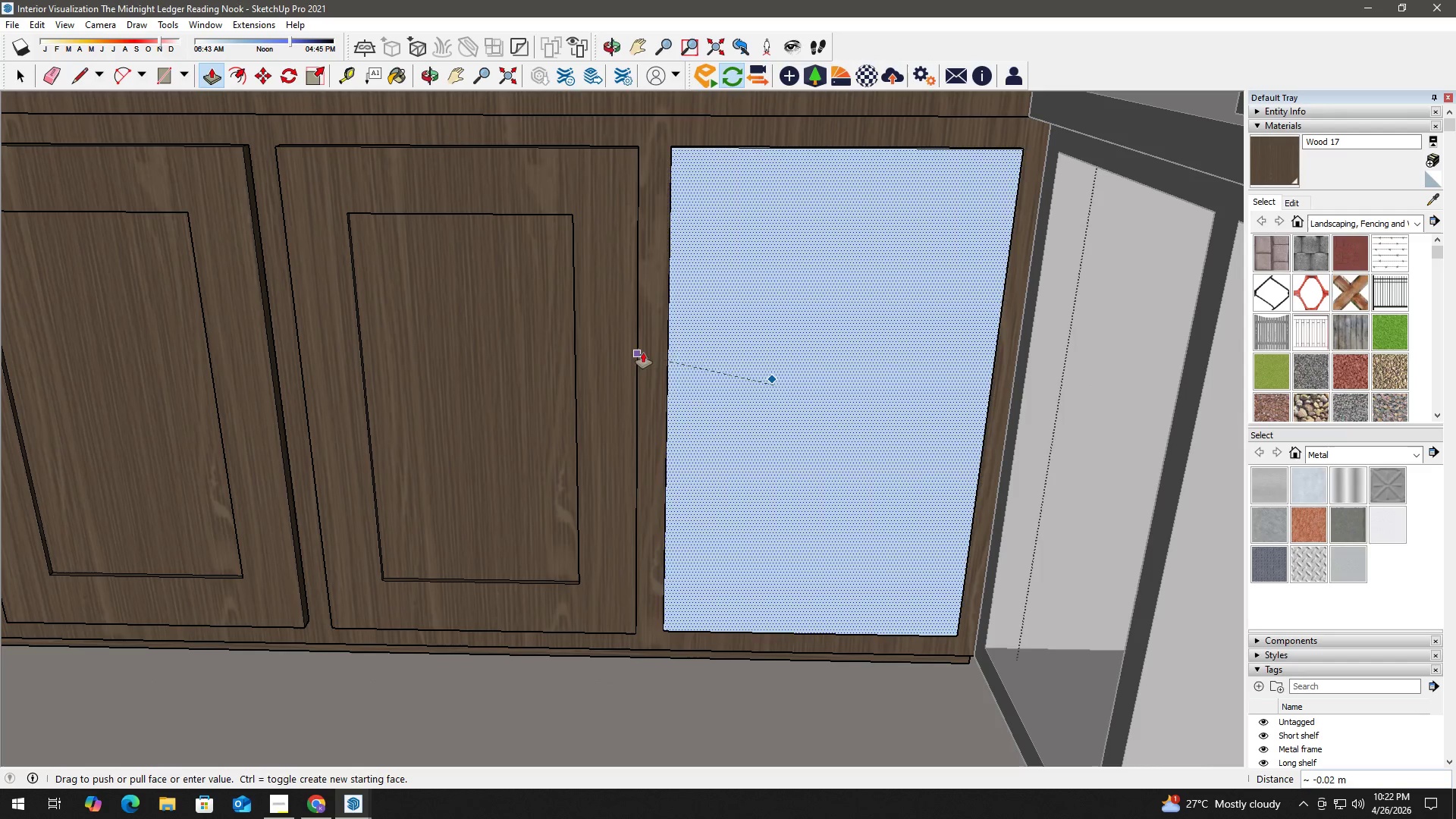 
key(Space)
 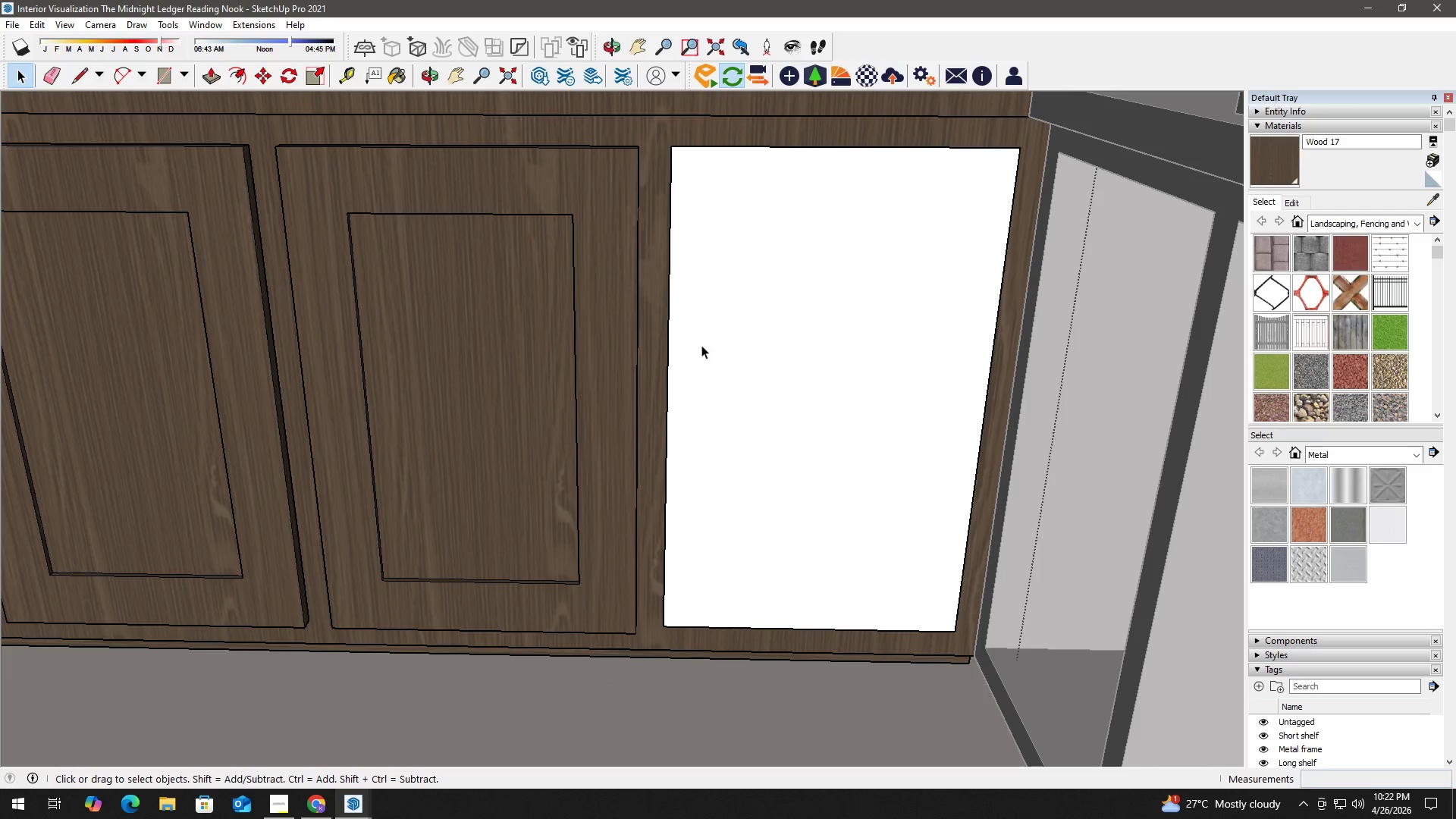 
left_click([701, 344])
 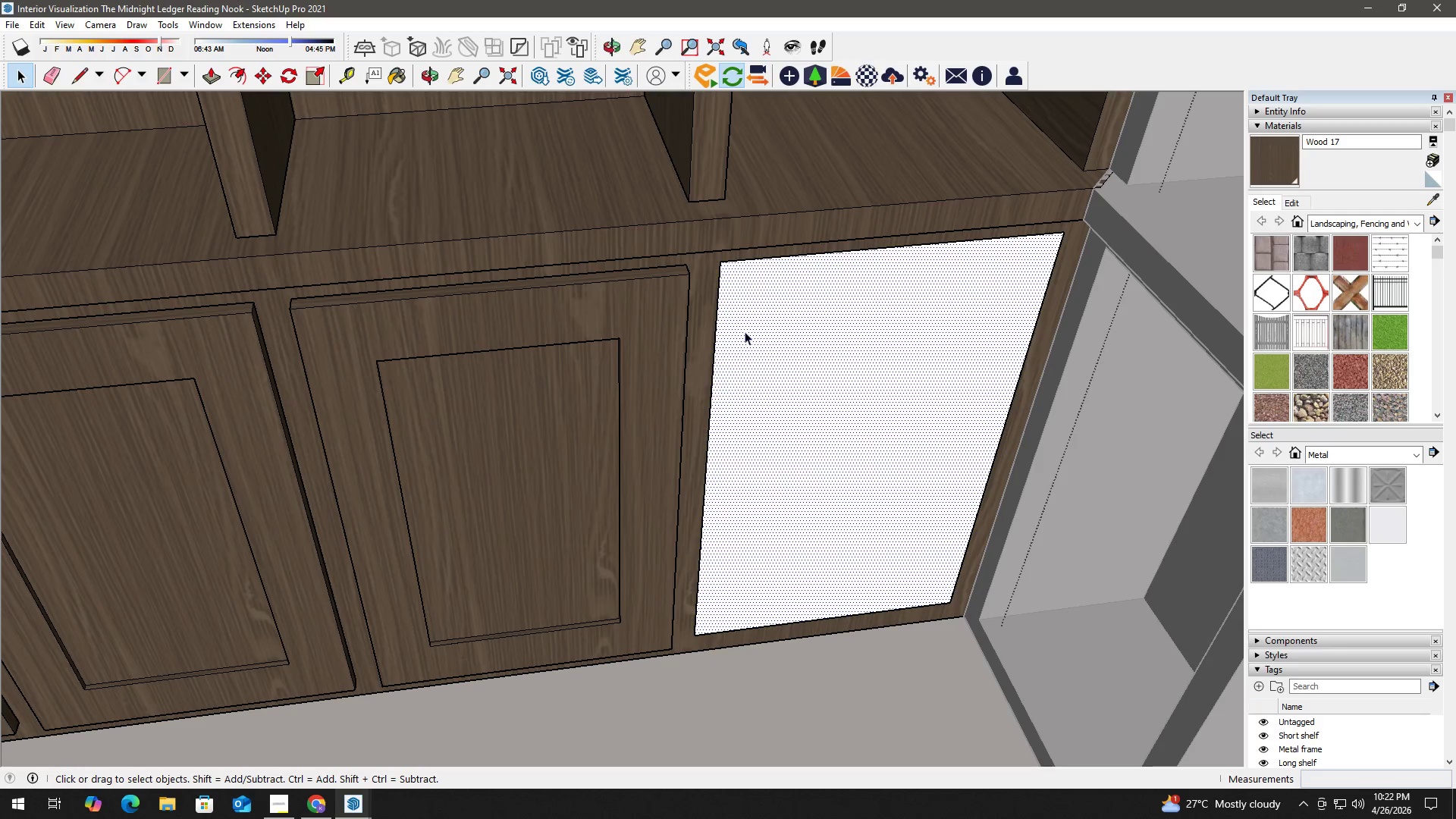 
key(P)
 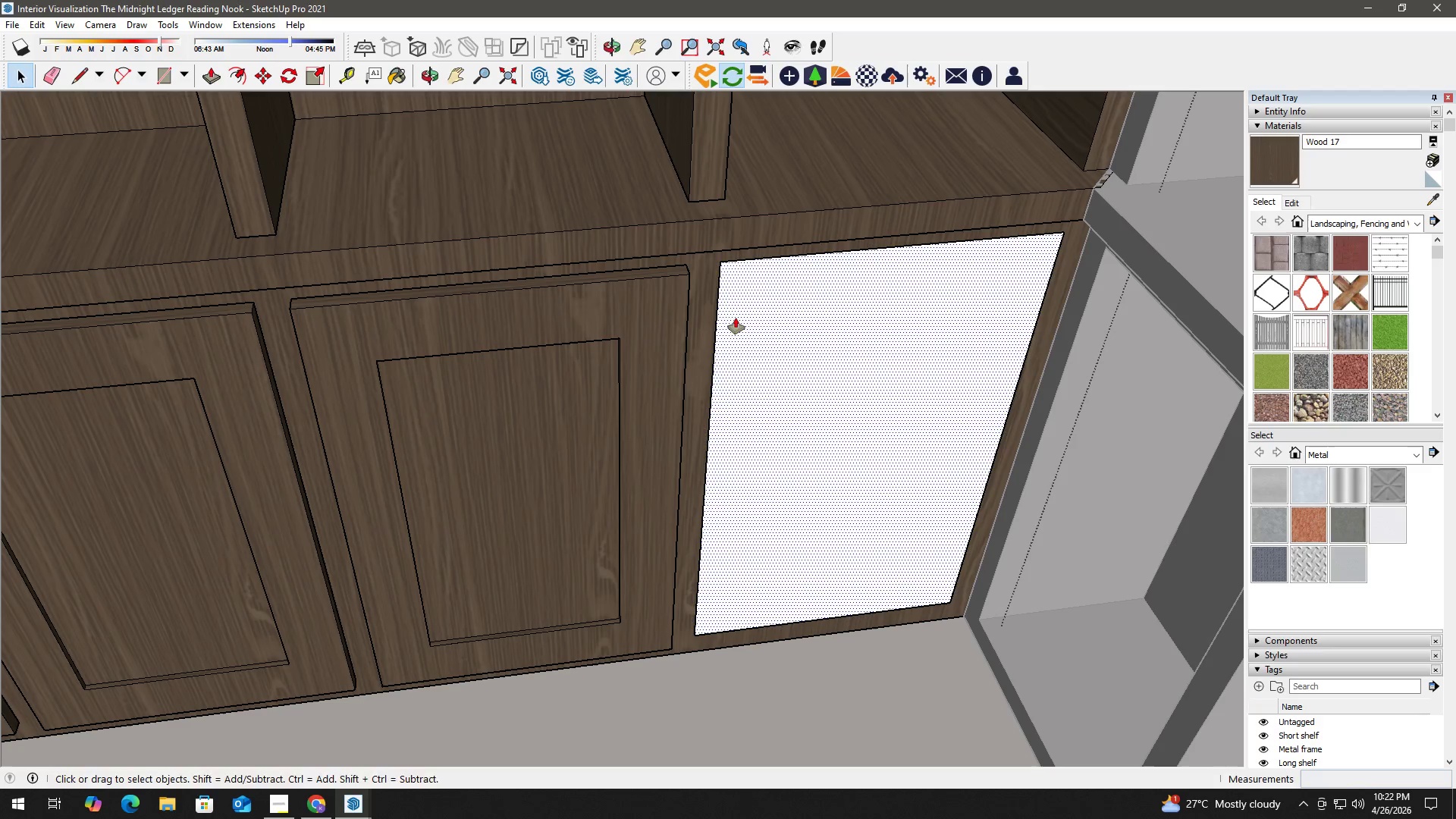 
left_click_drag(start_coordinate=[736, 318], to_coordinate=[742, 325])
 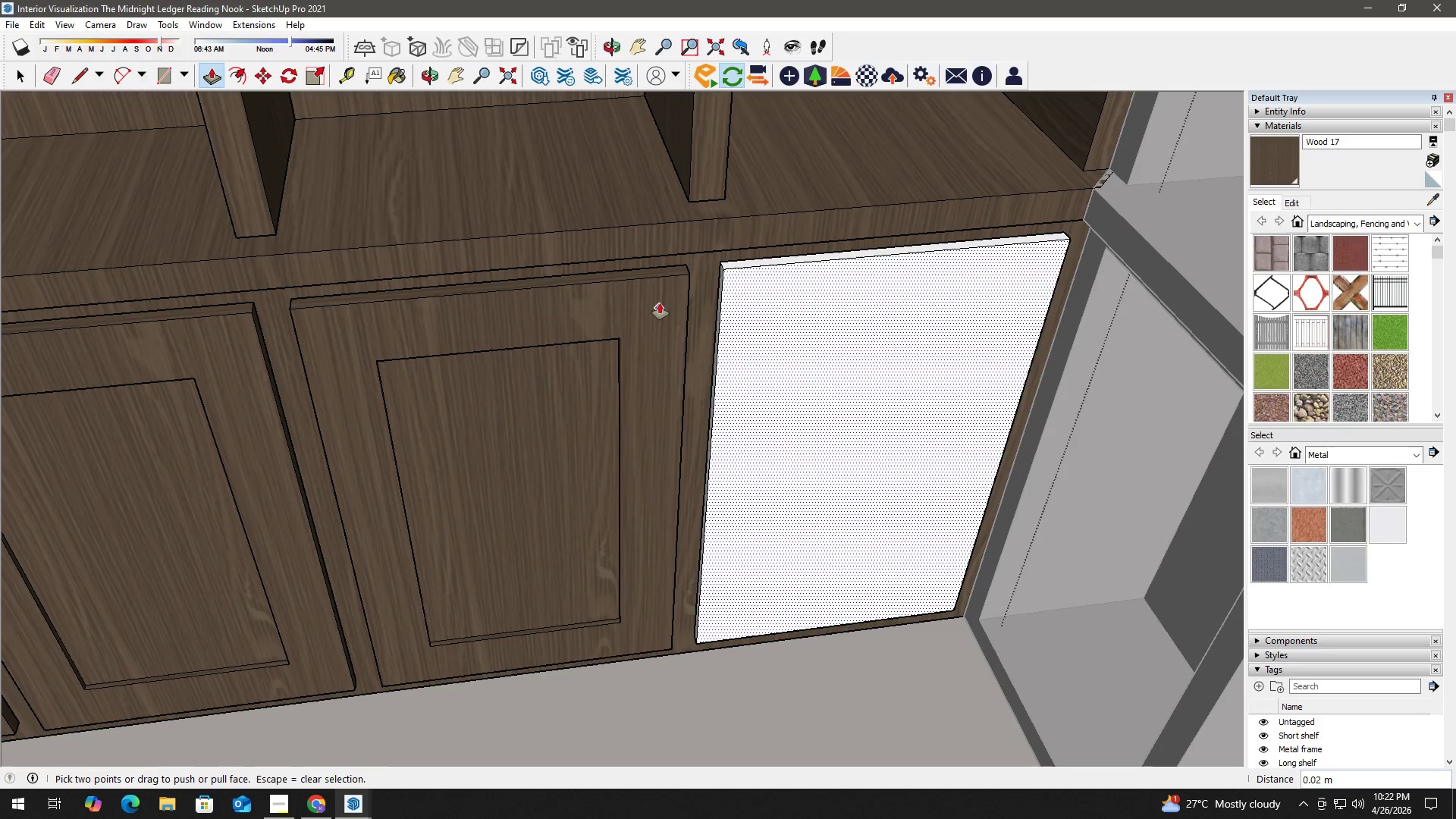 
left_click([660, 301])
 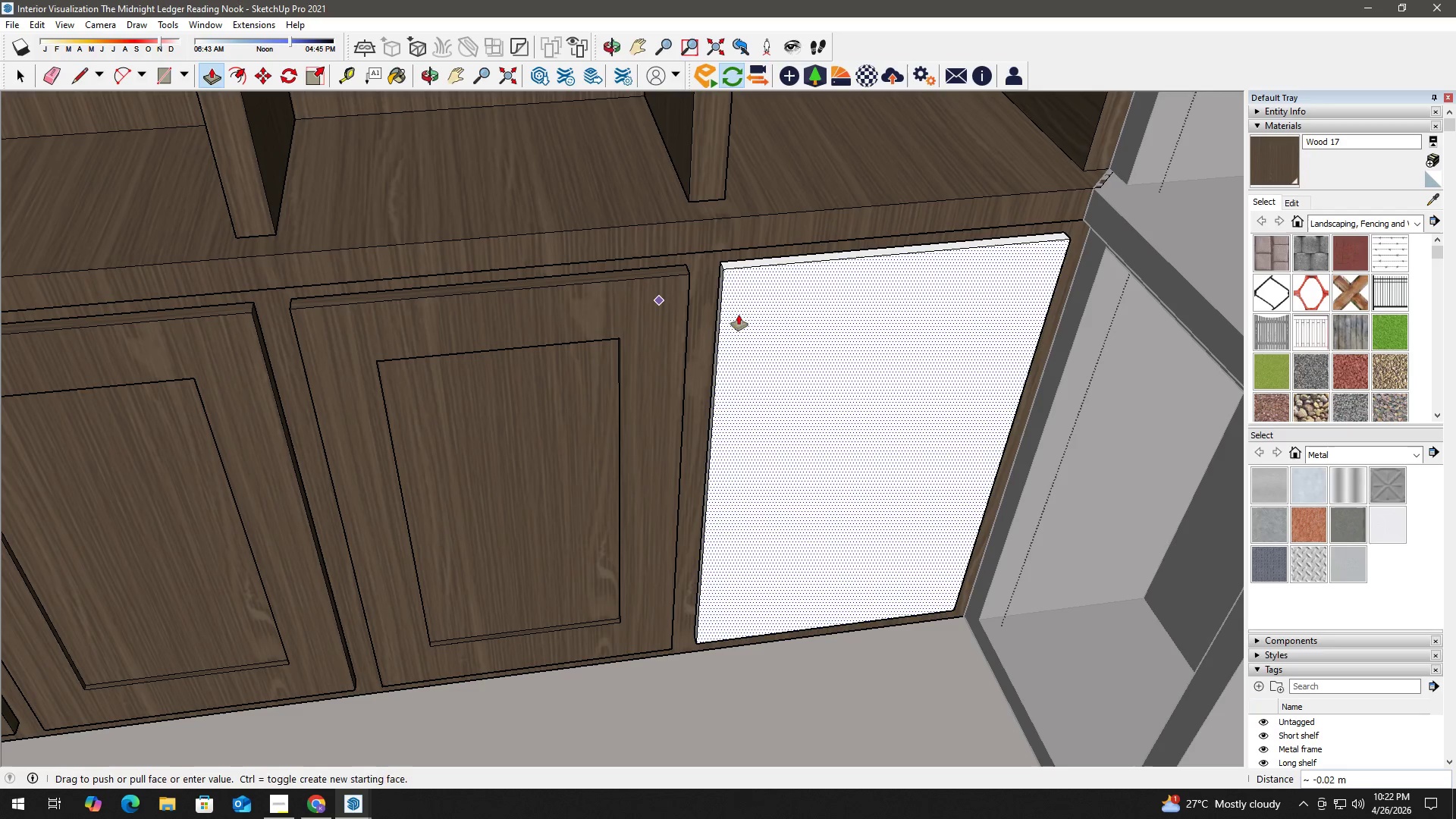 
key(Space)
 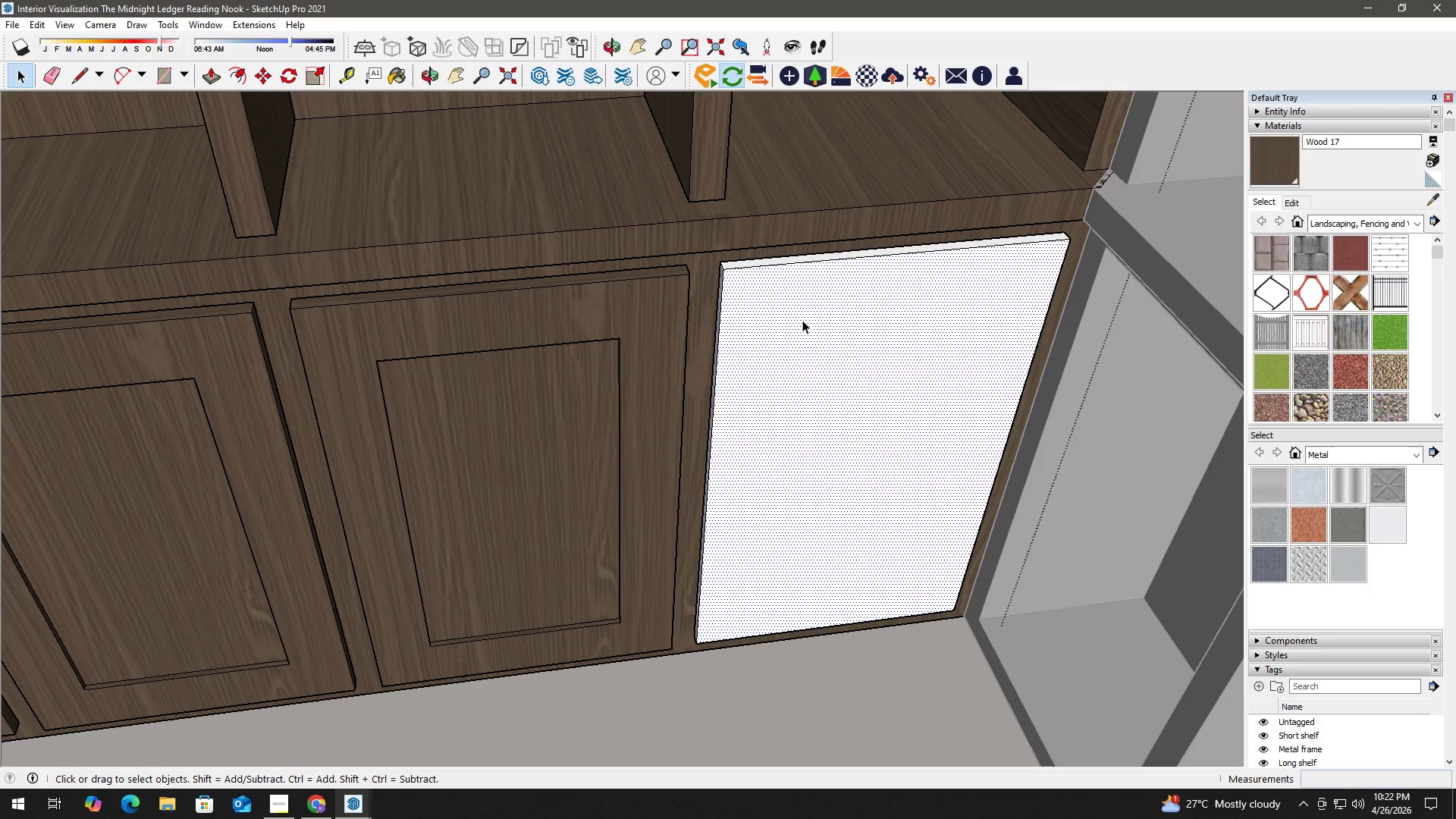 
double_click([802, 320])
 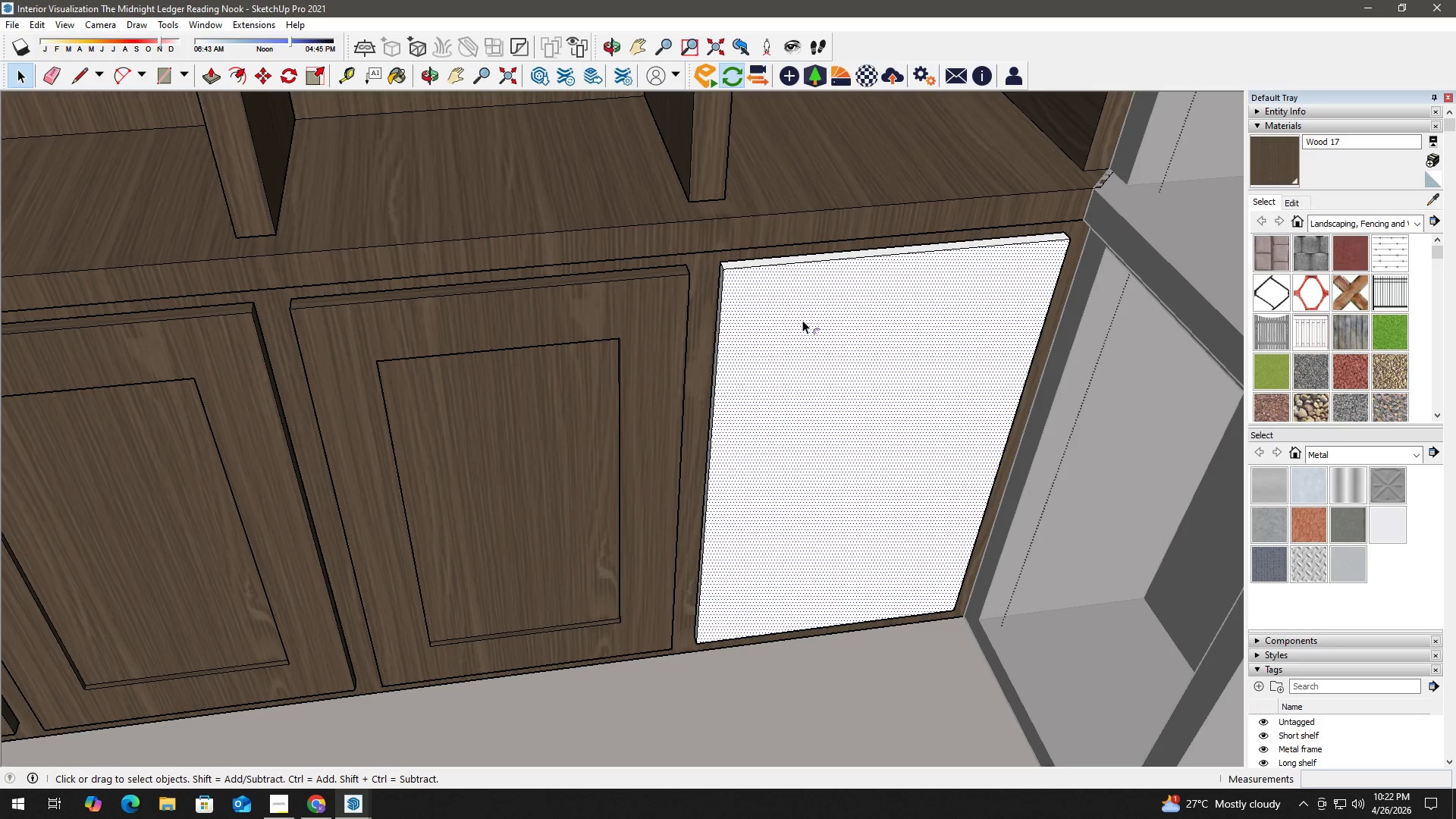 
key(F)
 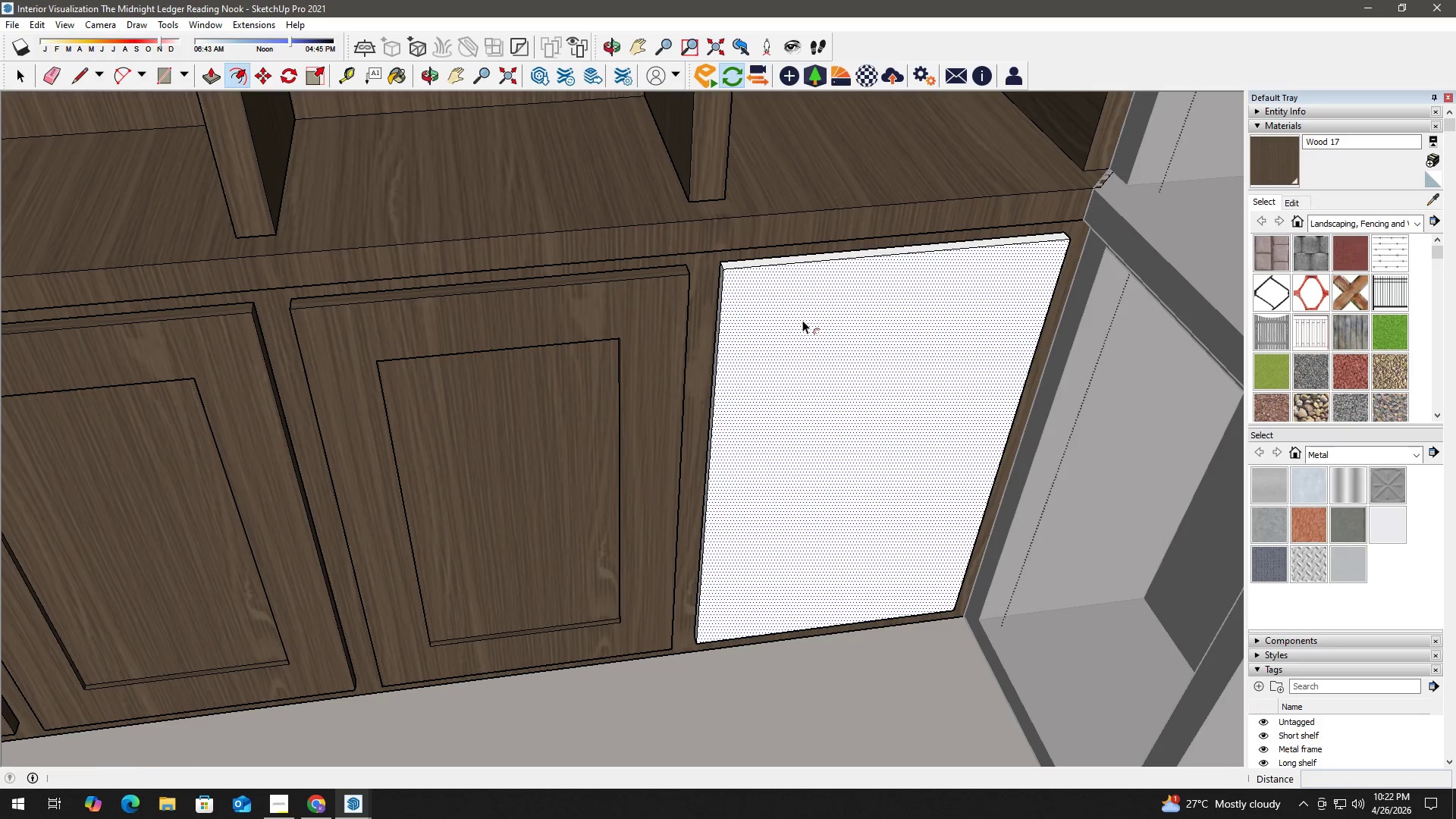 
triple_click([802, 320])
 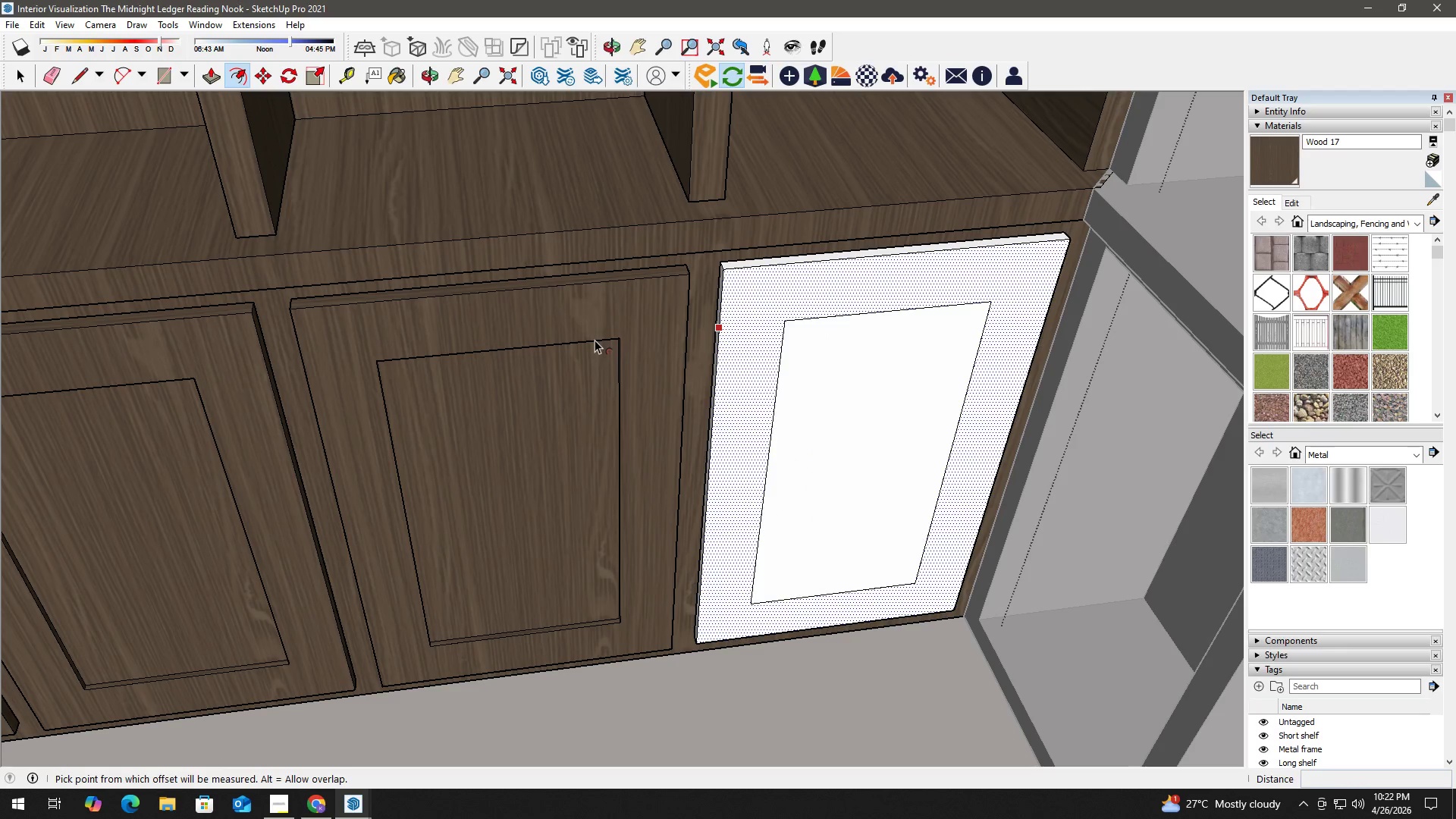 
key(Space)
 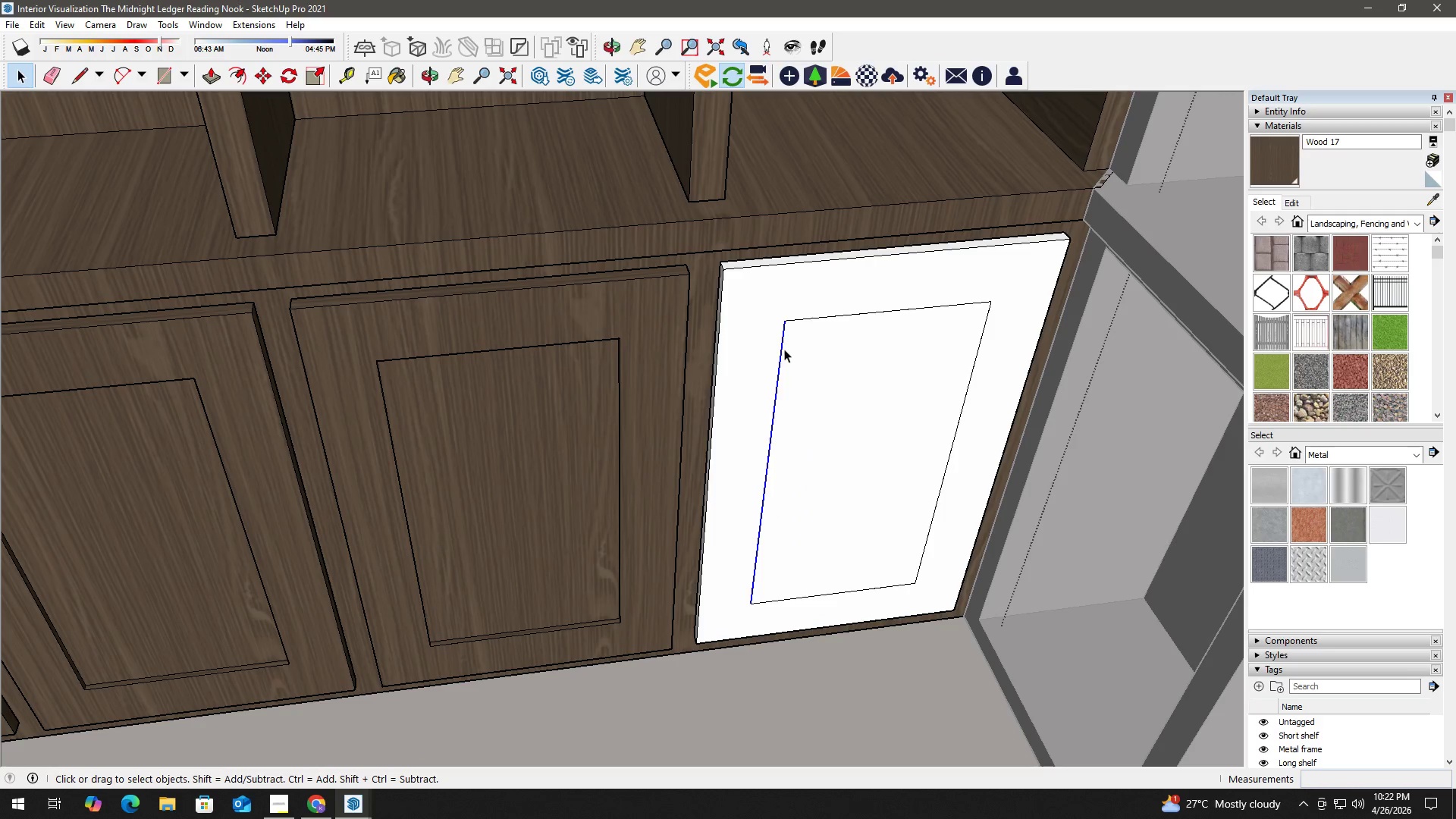 
double_click([810, 356])
 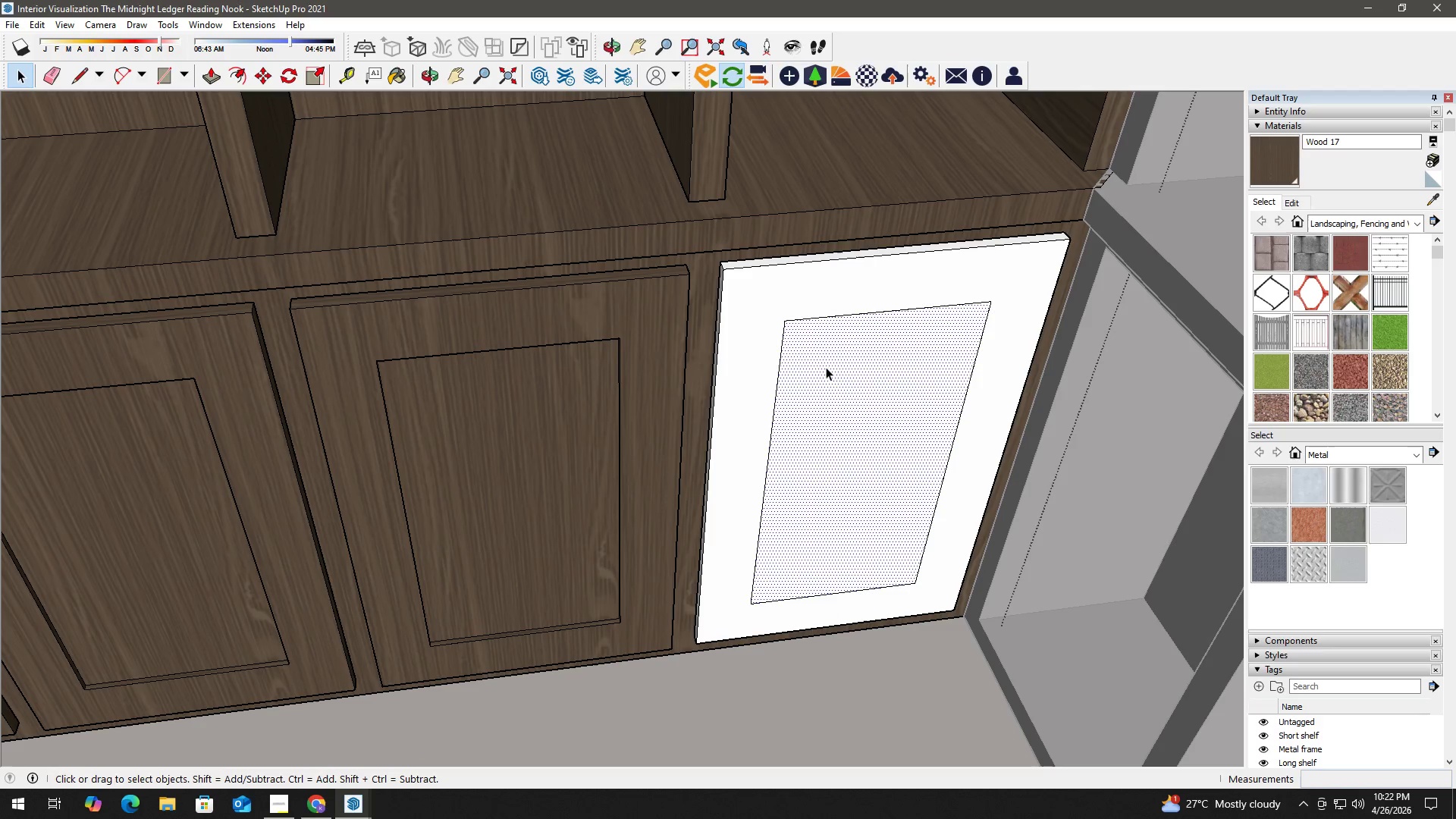 
key(P)
 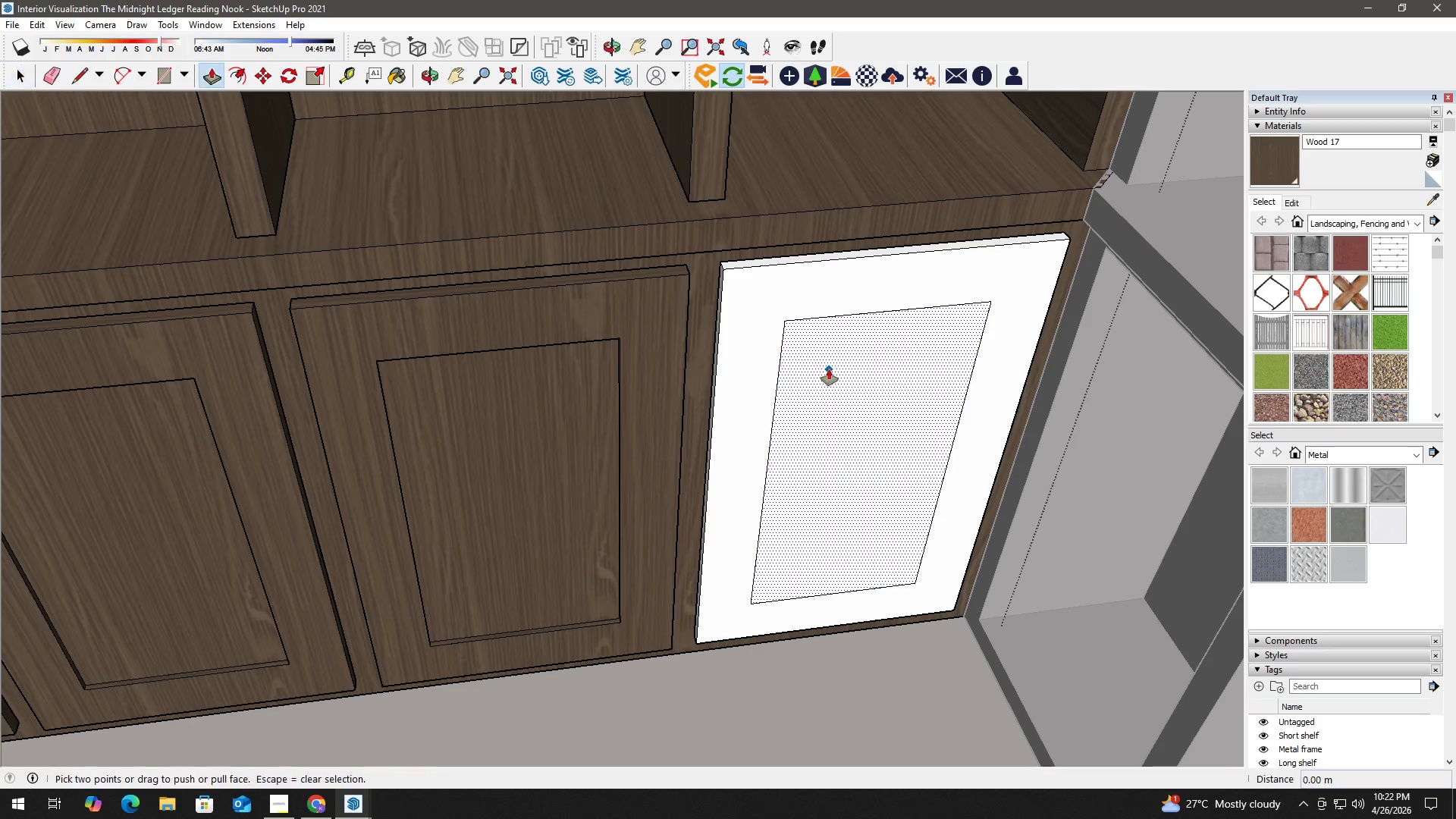 
left_click([829, 369])
 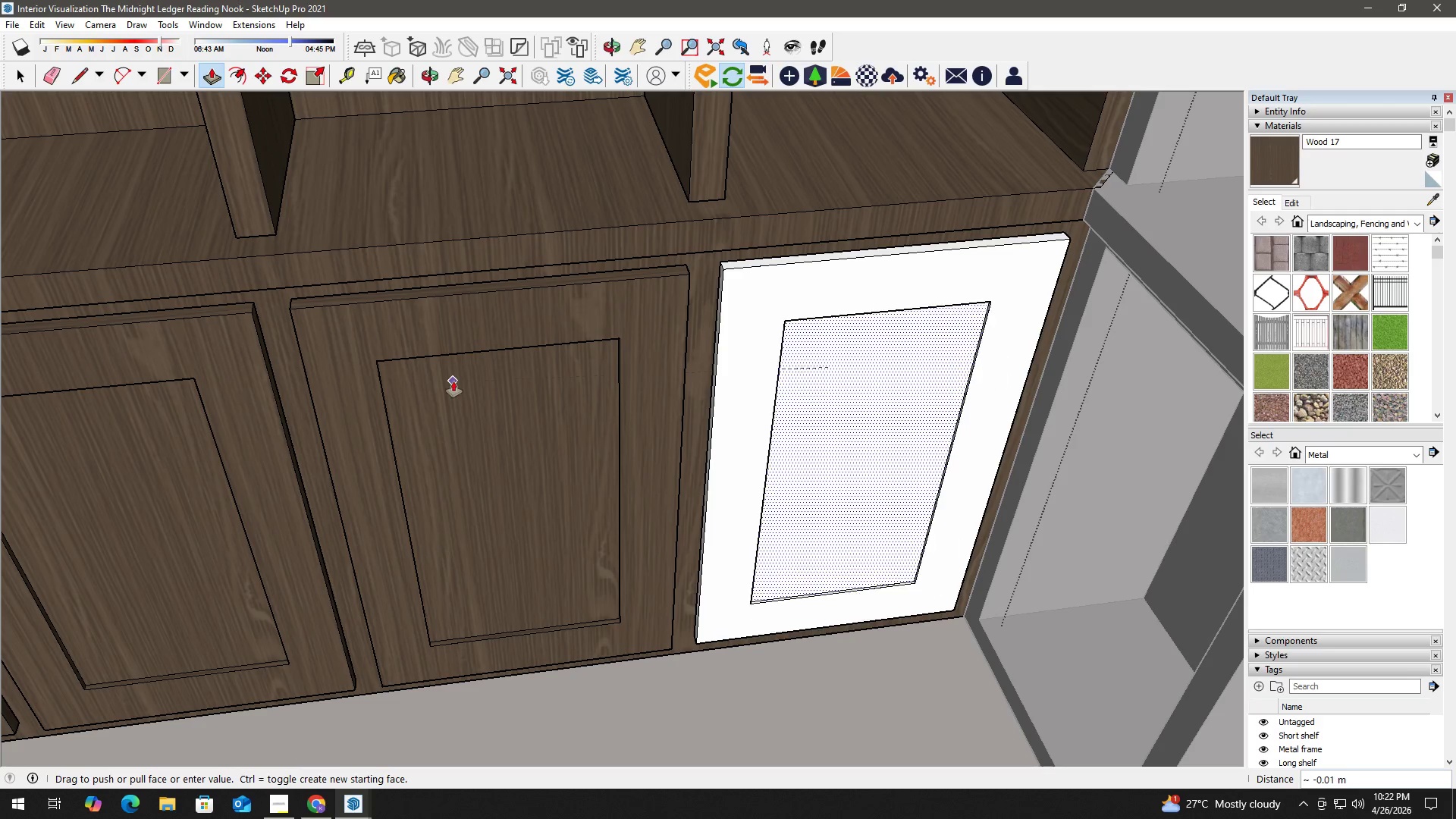 
left_click([476, 400])
 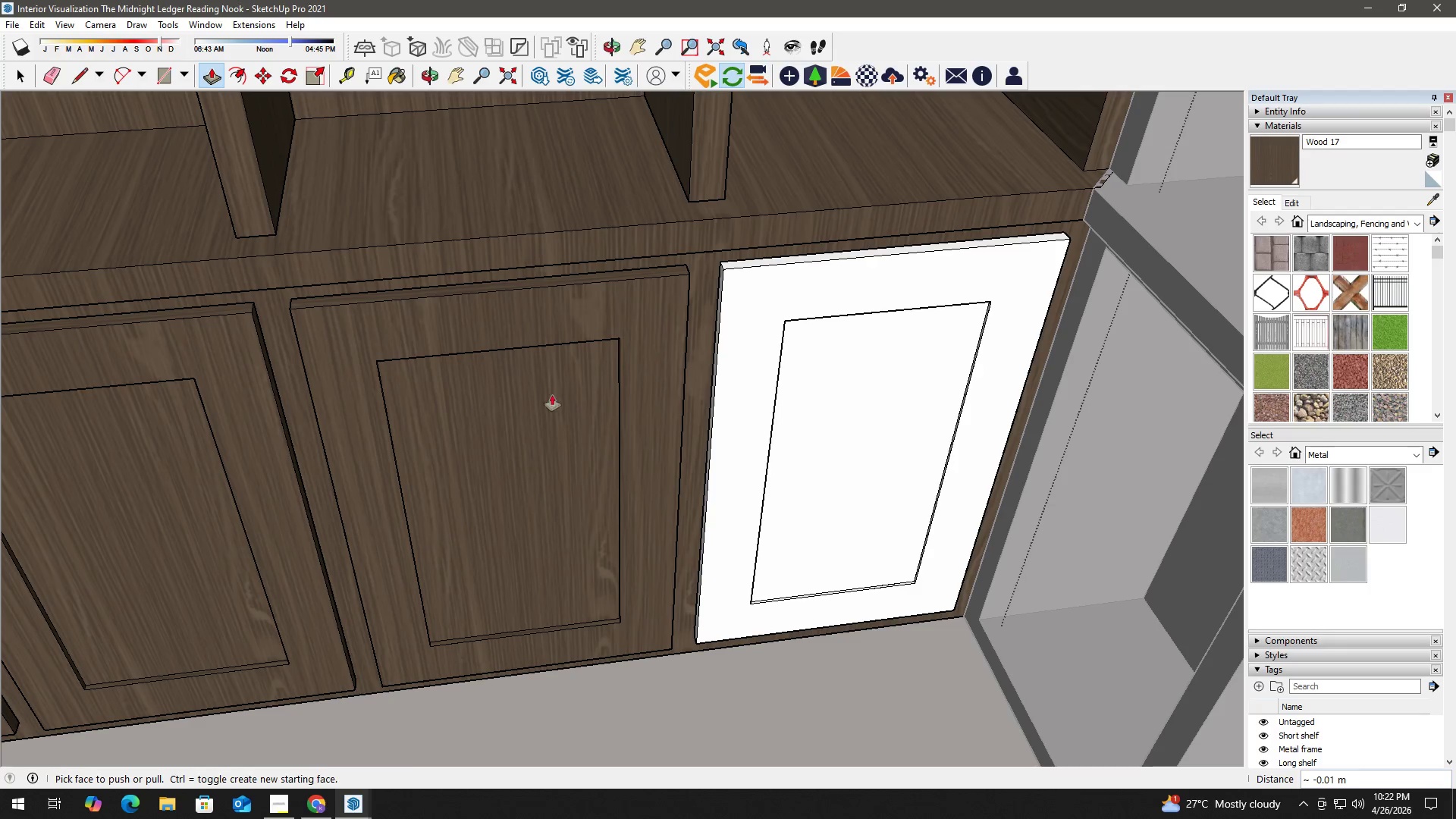 
key(Space)
 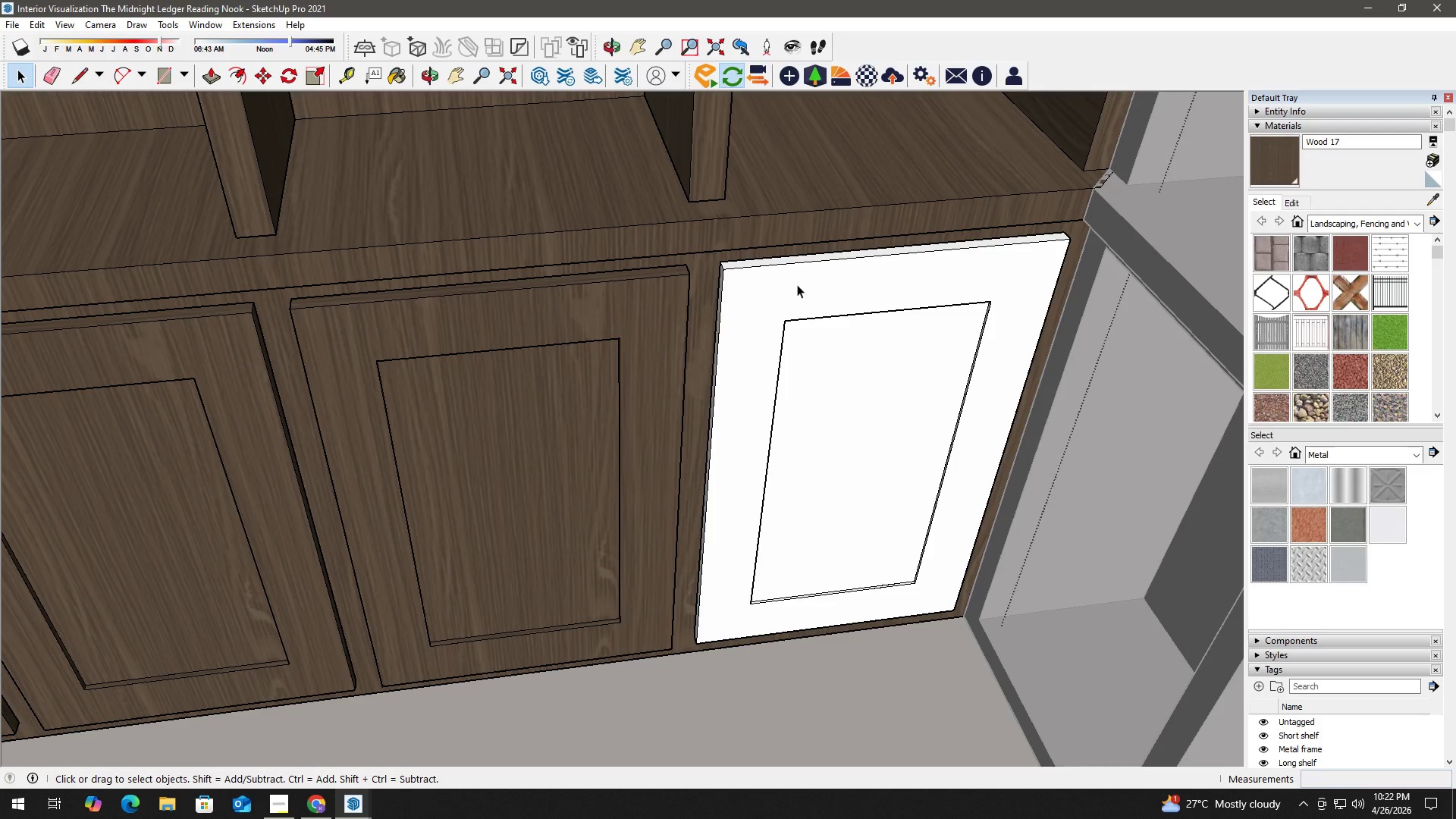 
double_click([797, 284])
 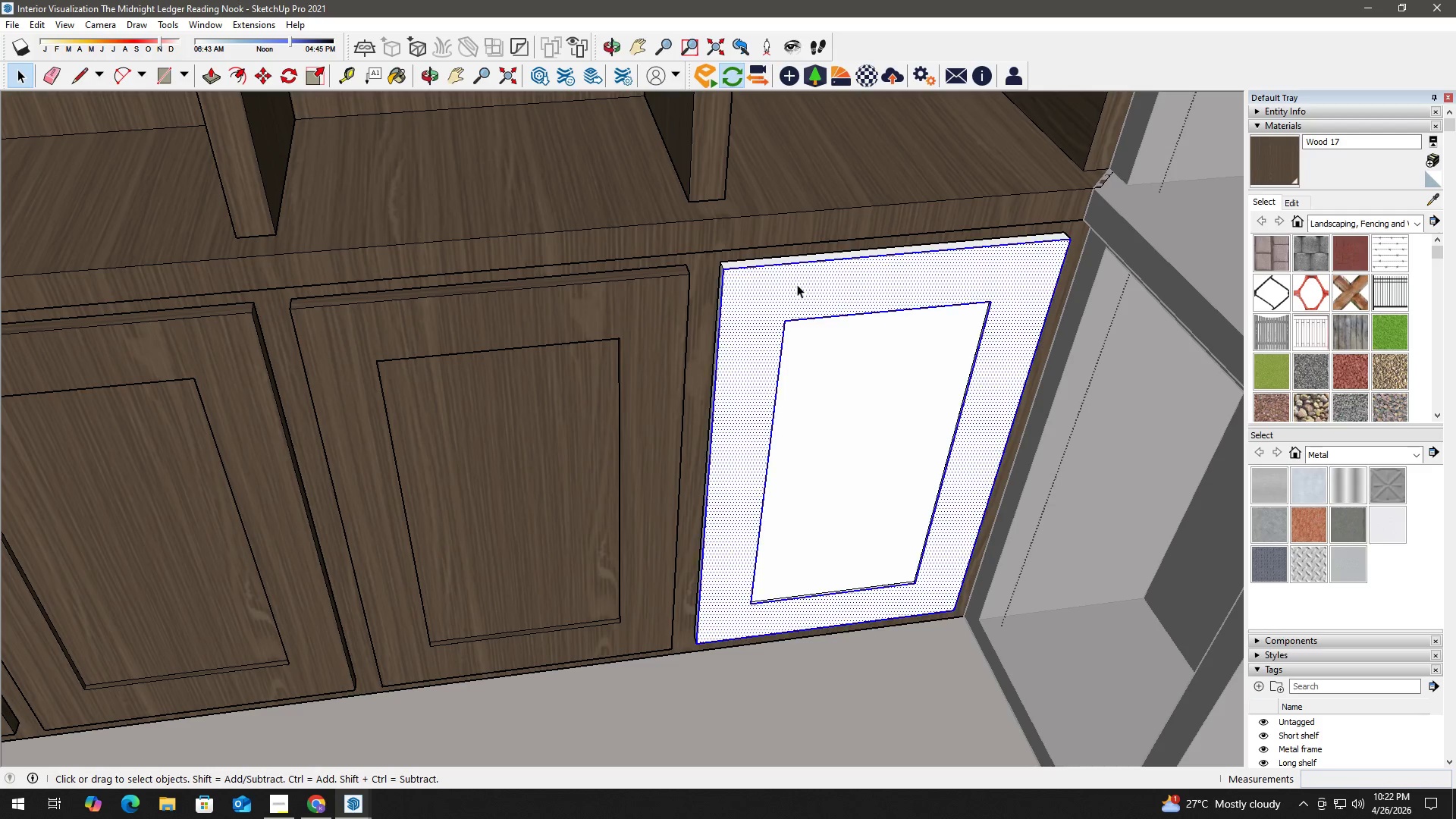 
triple_click([797, 284])
 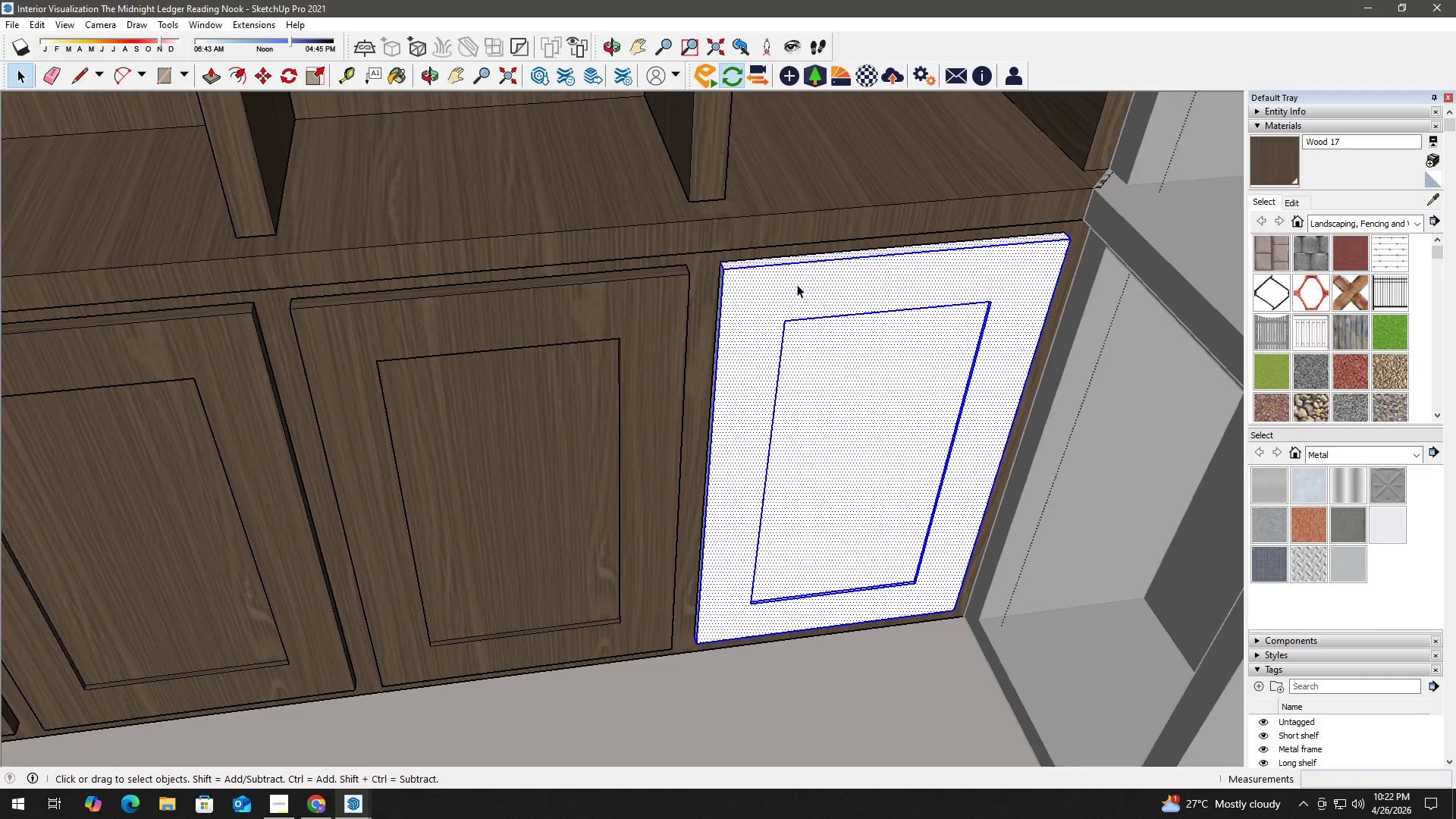 
triple_click([797, 284])
 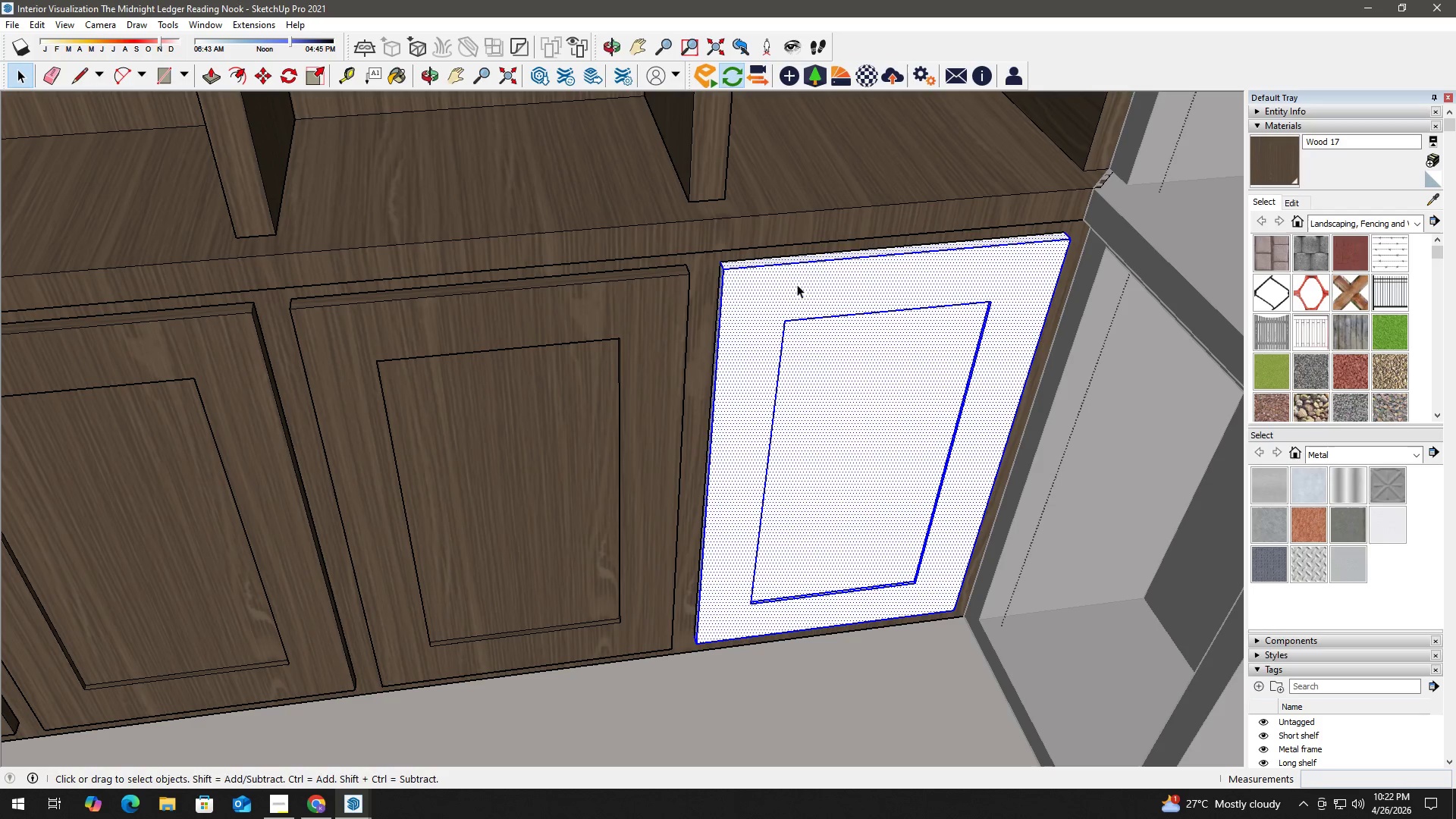 
key(B)
 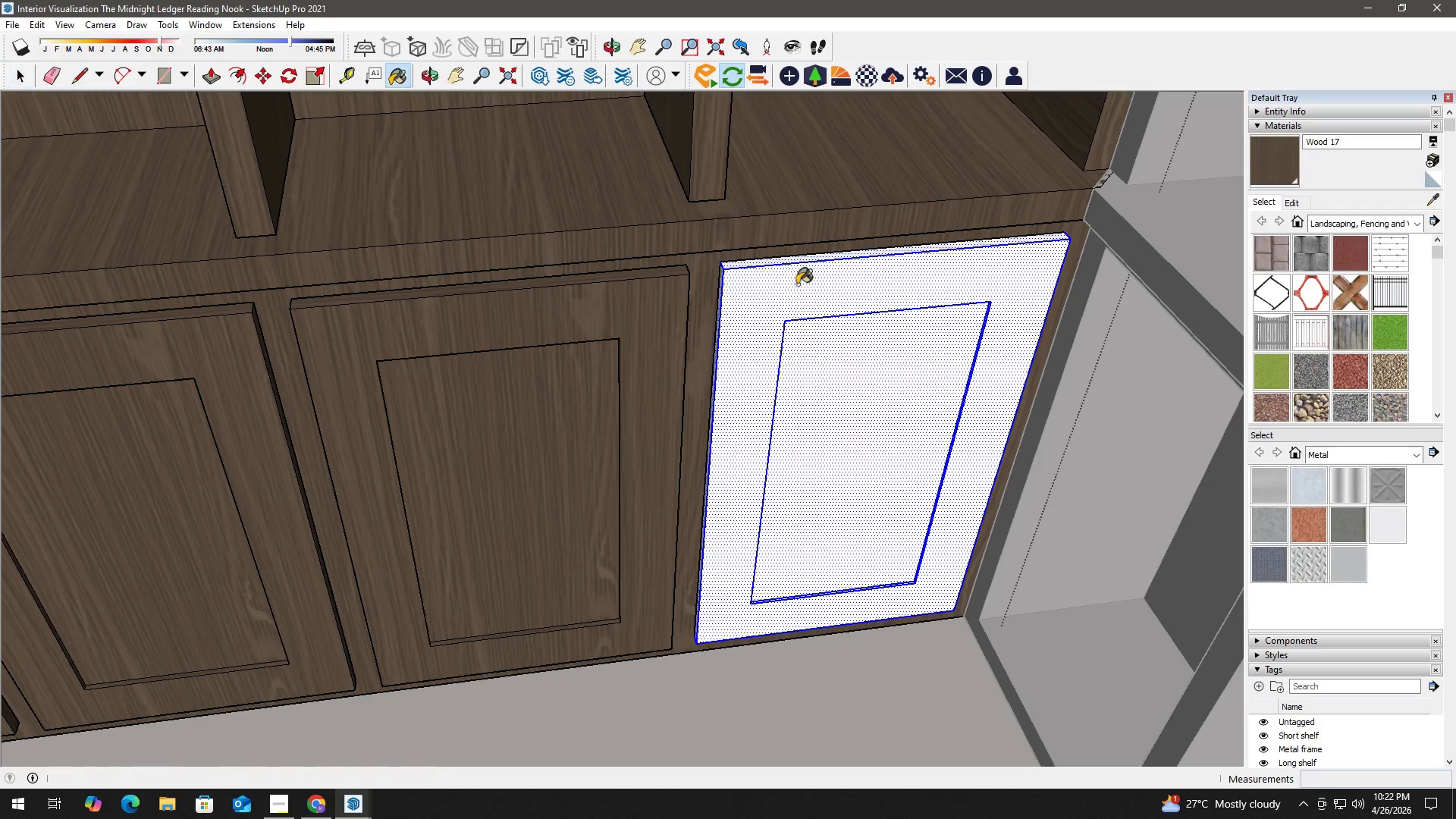 
triple_click([797, 284])
 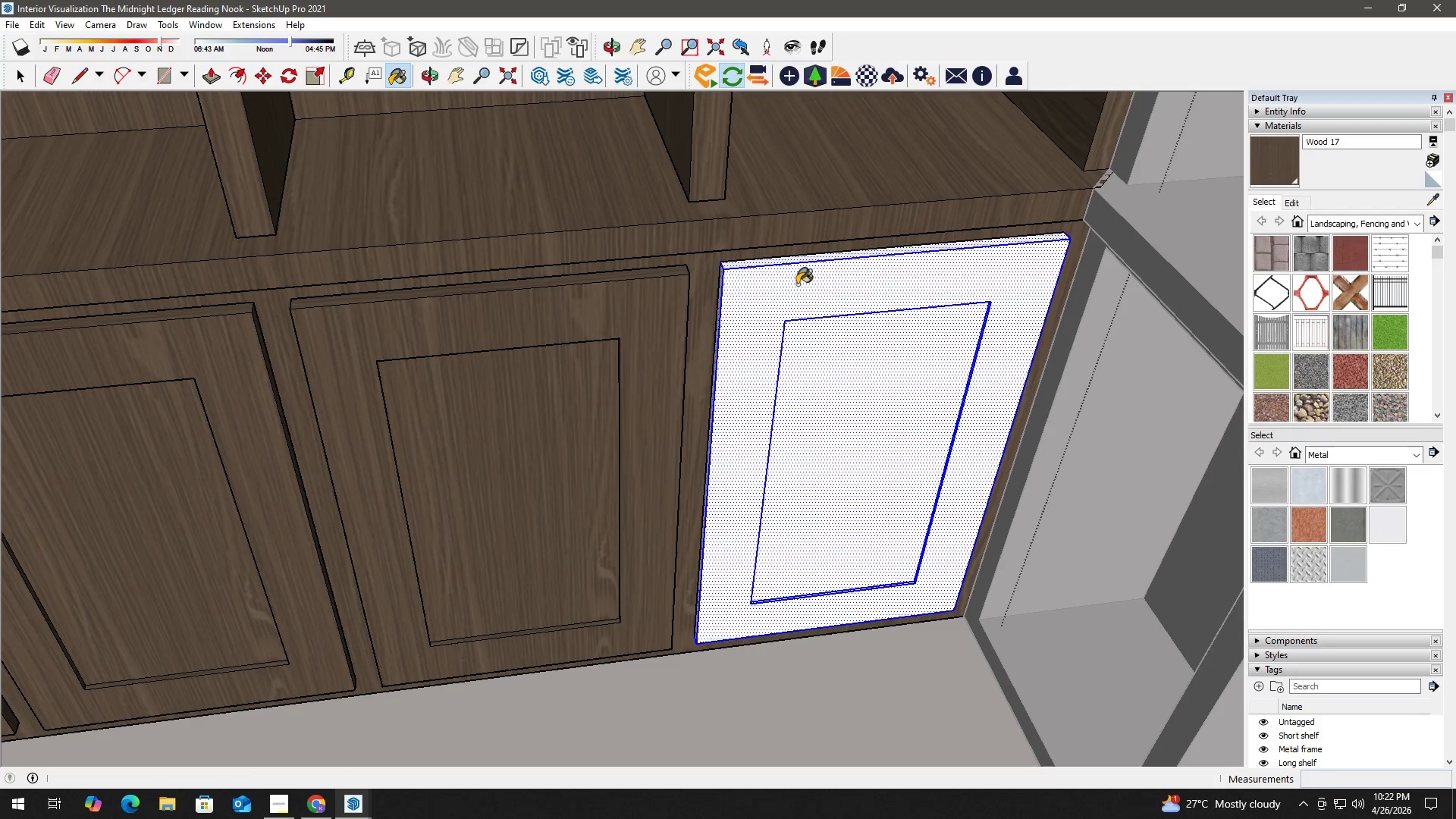 
triple_click([797, 284])
 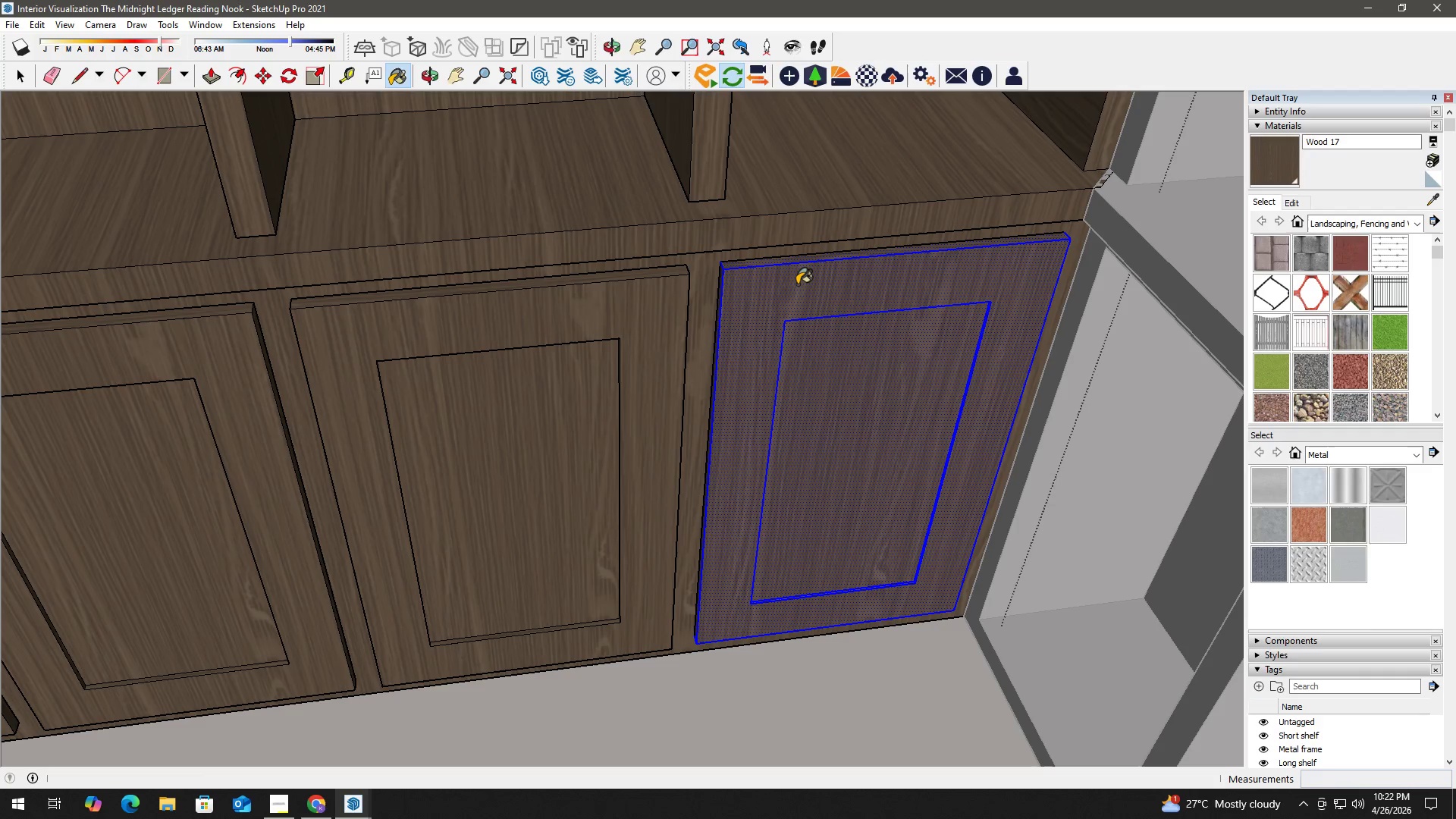 
triple_click([797, 284])
 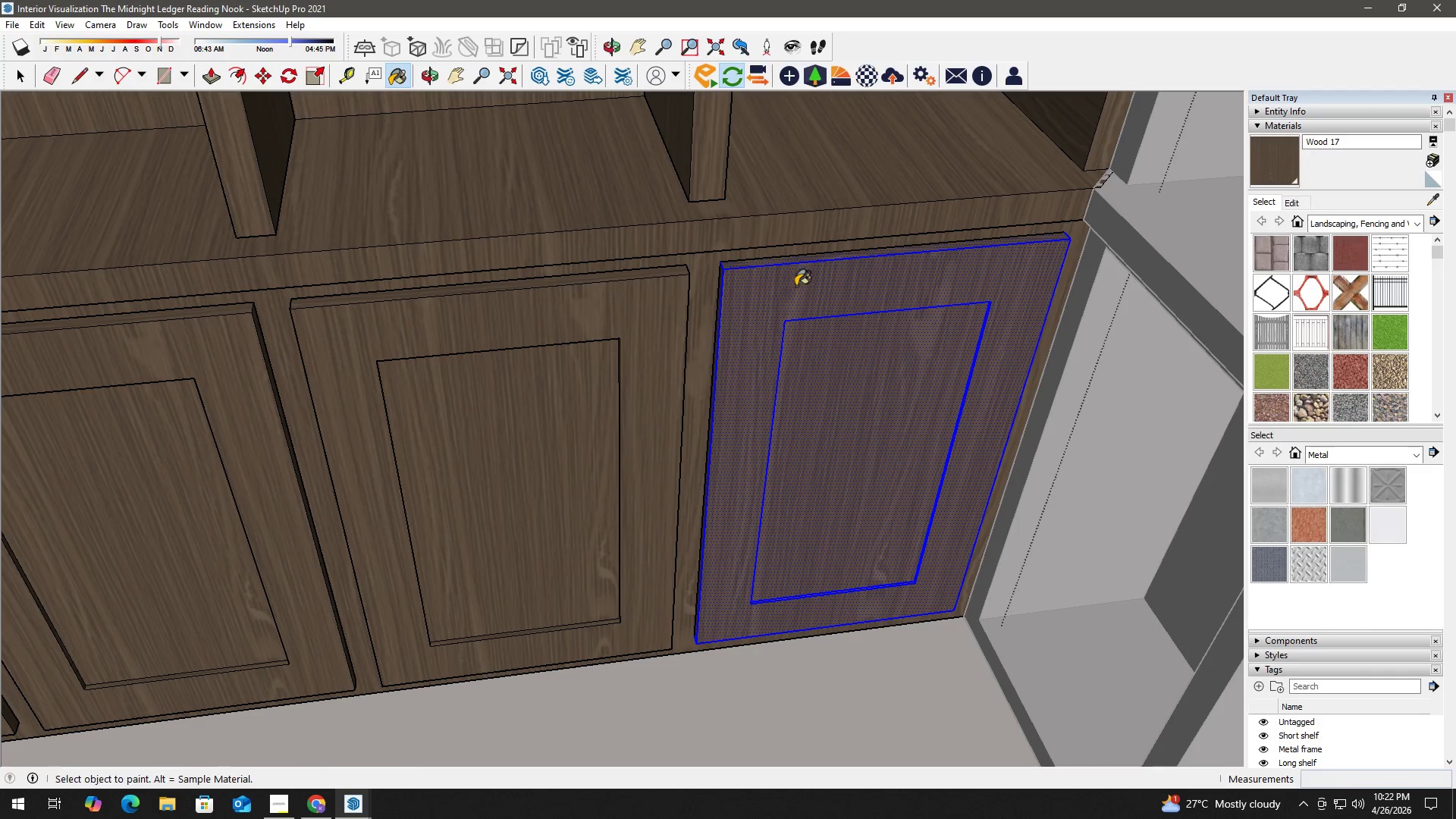 
key(Space)
 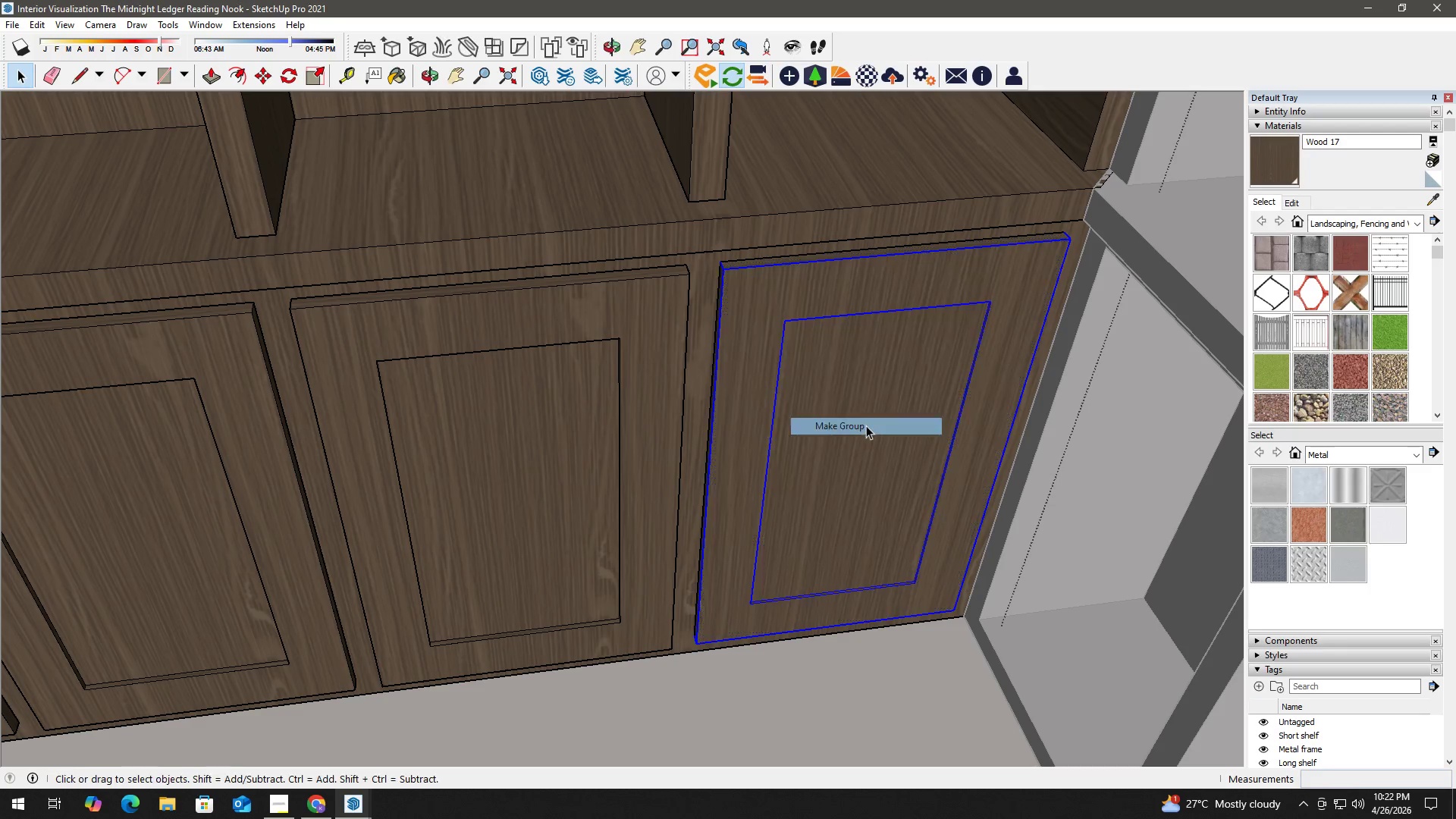 
left_click([764, 286])
 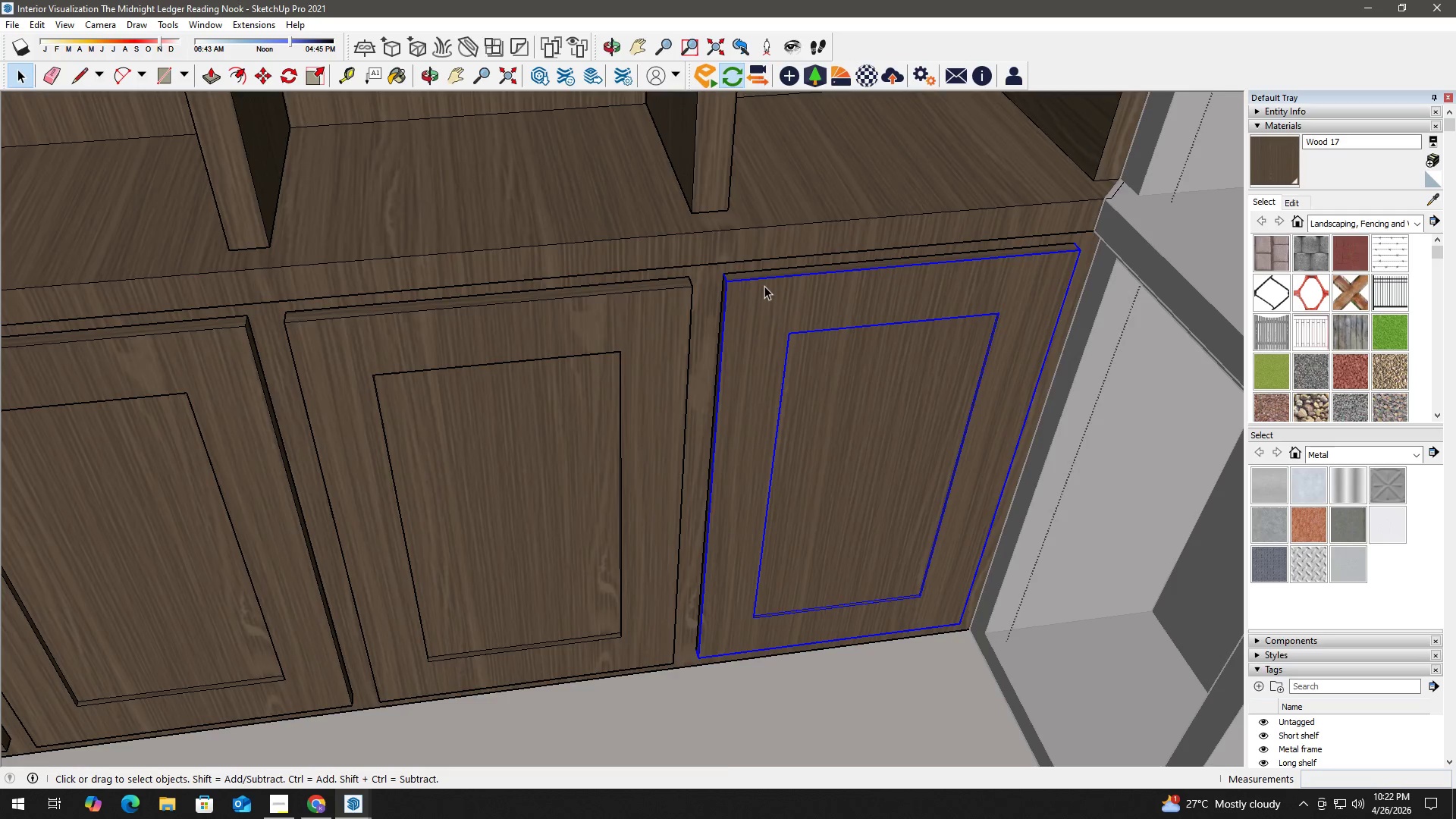 
scroll: coordinate [755, 334], scroll_direction: none, amount: 0.0
 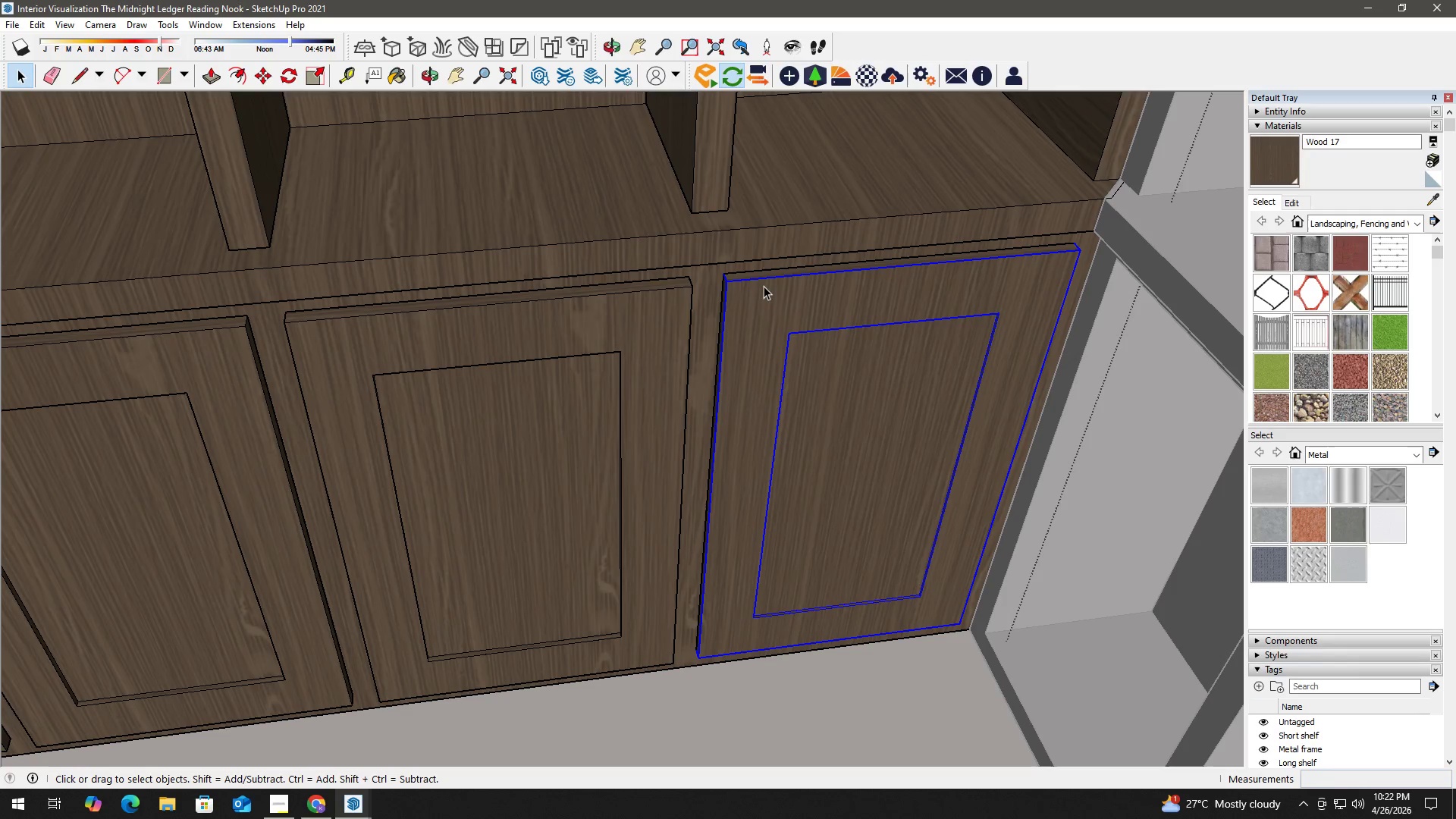 
double_click([764, 286])
 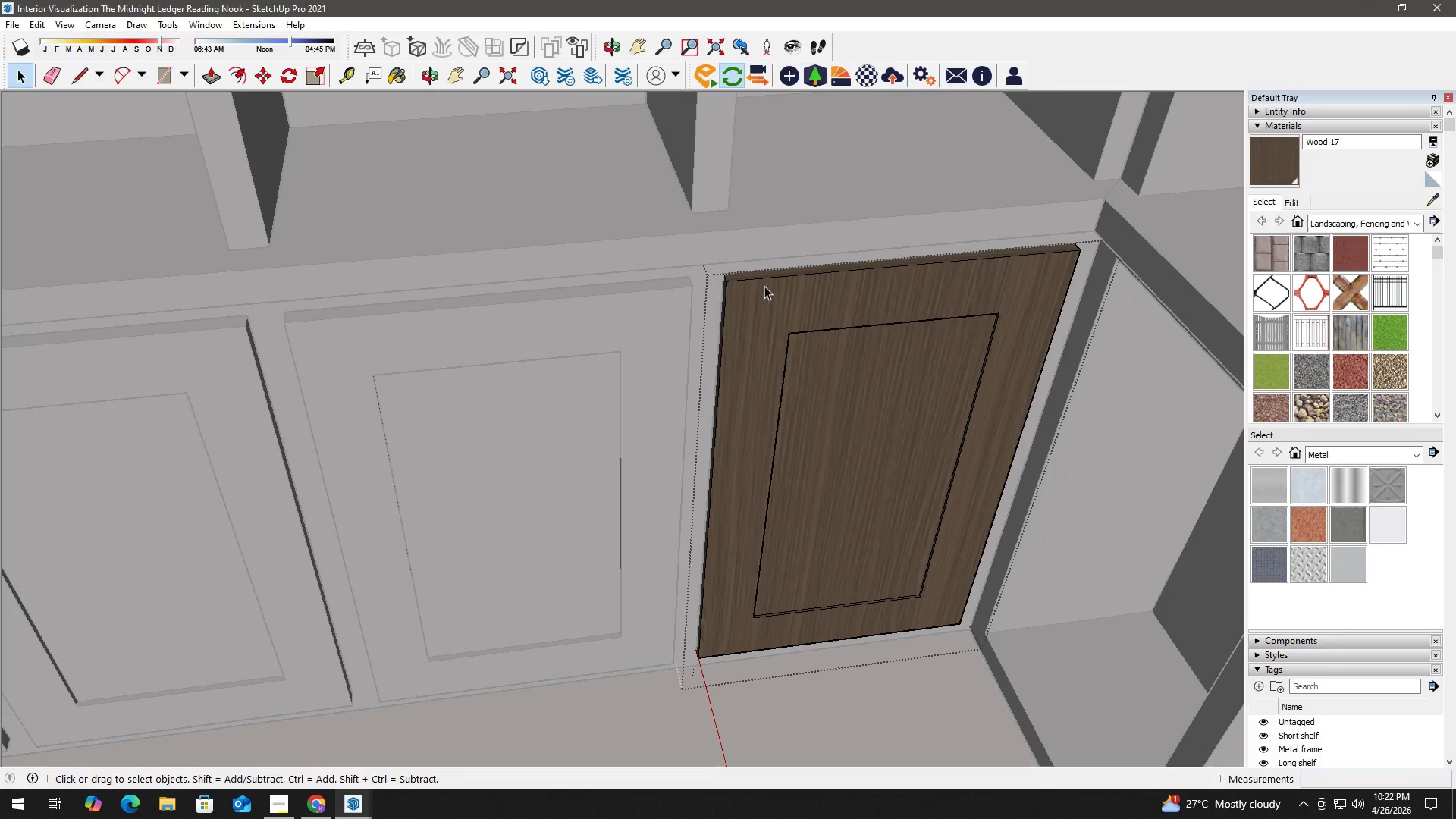 
triple_click([764, 286])
 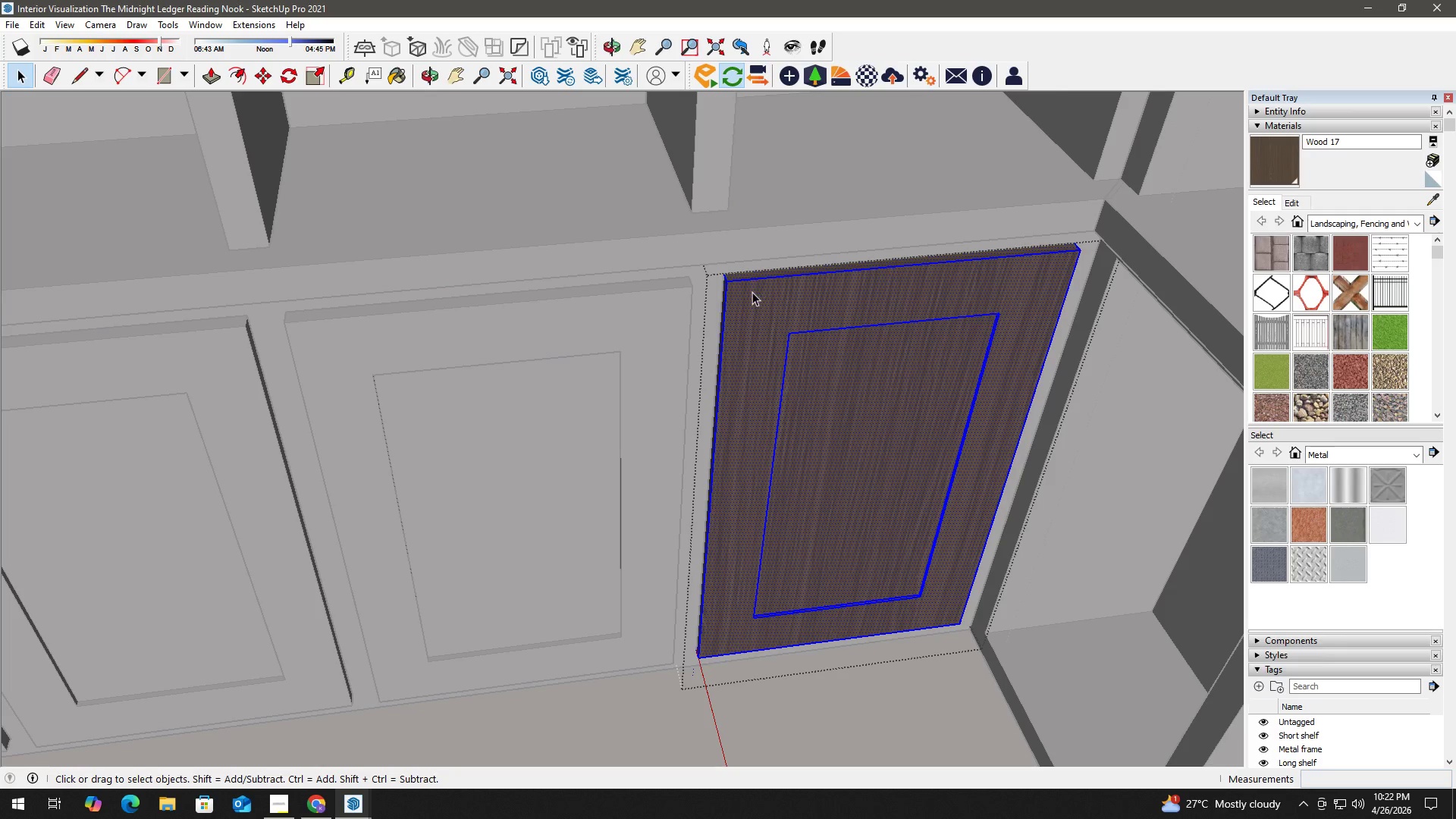 
key(Escape)
 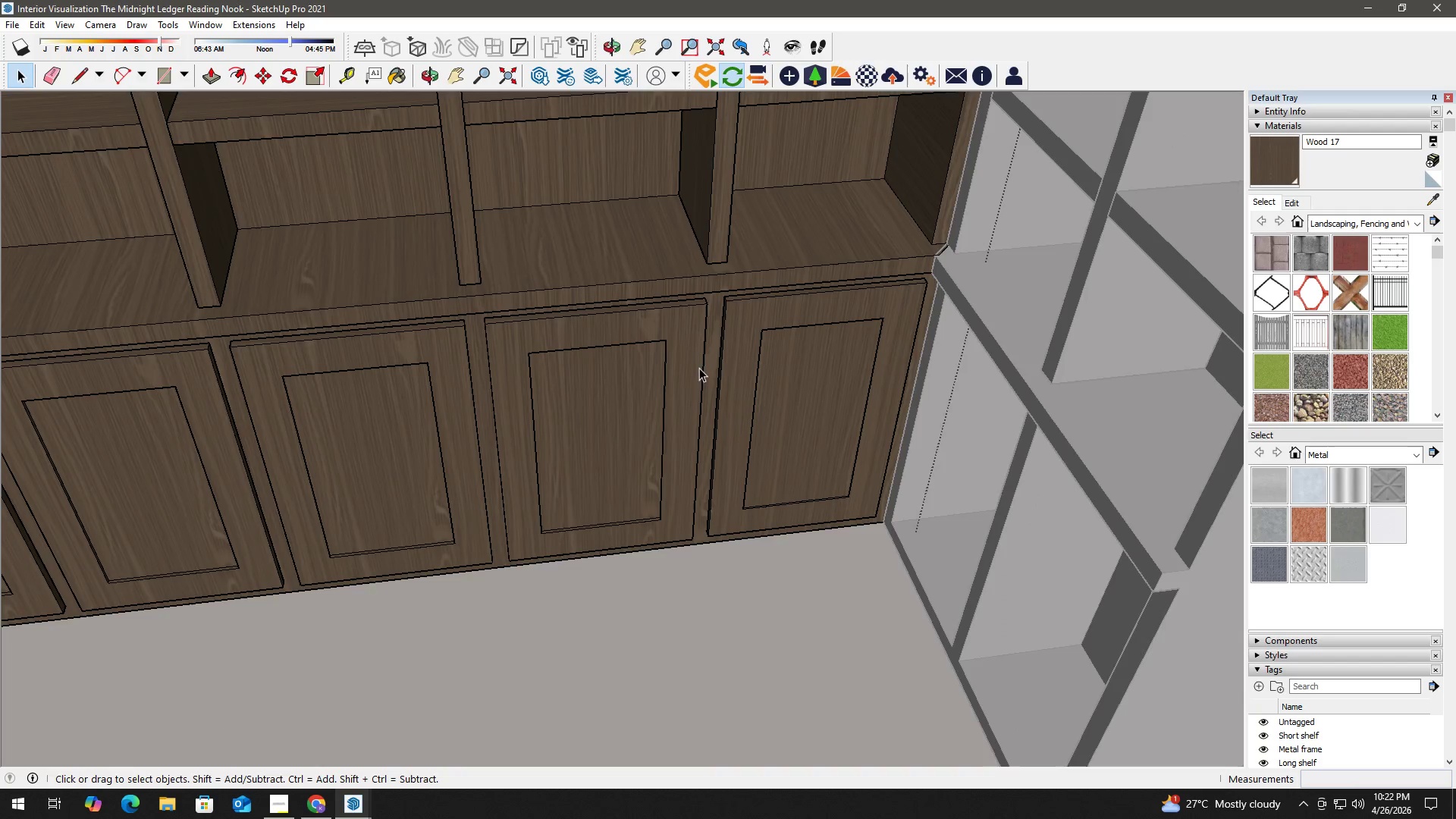 
key(Escape)
 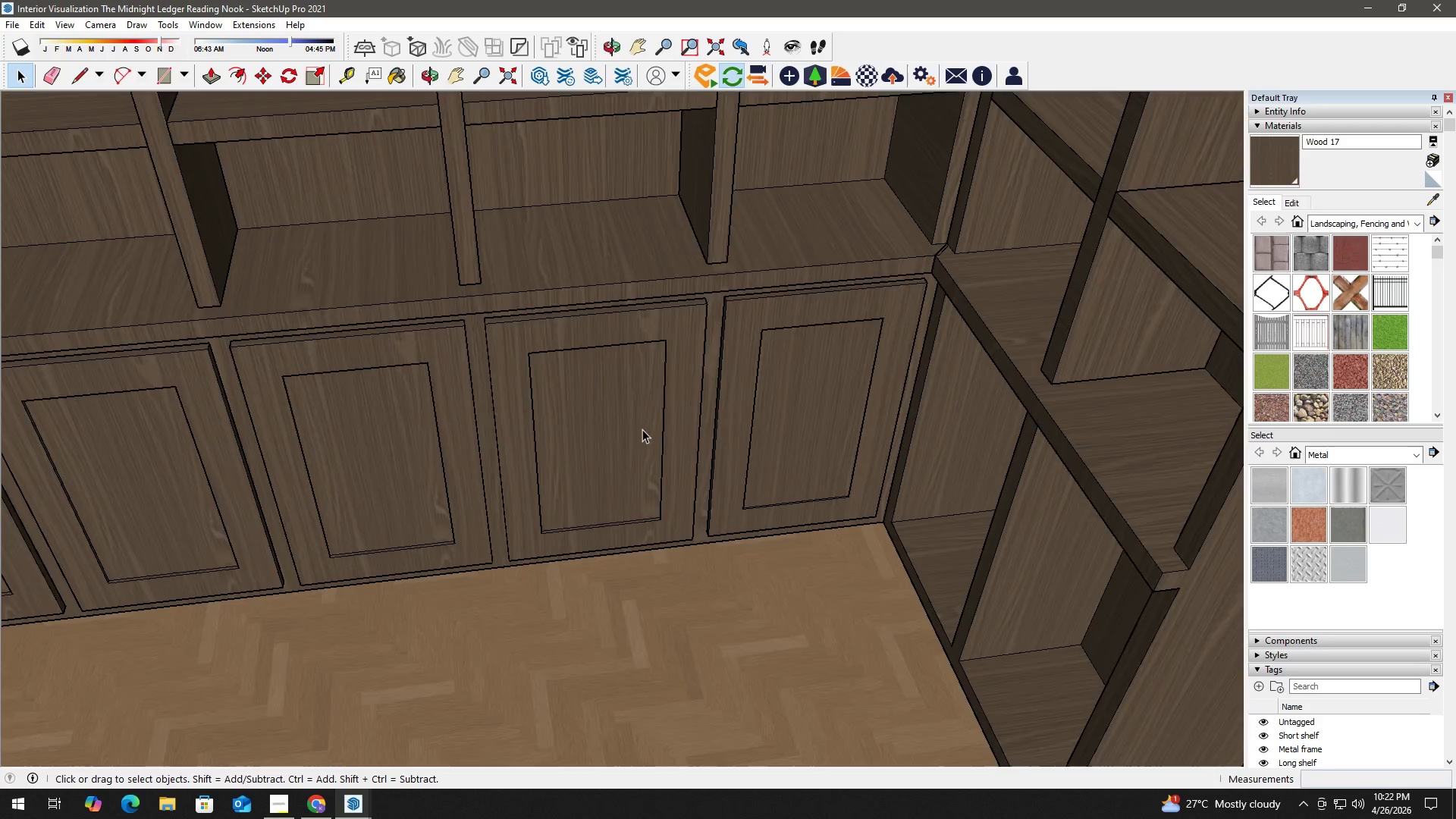 
key(Escape)
 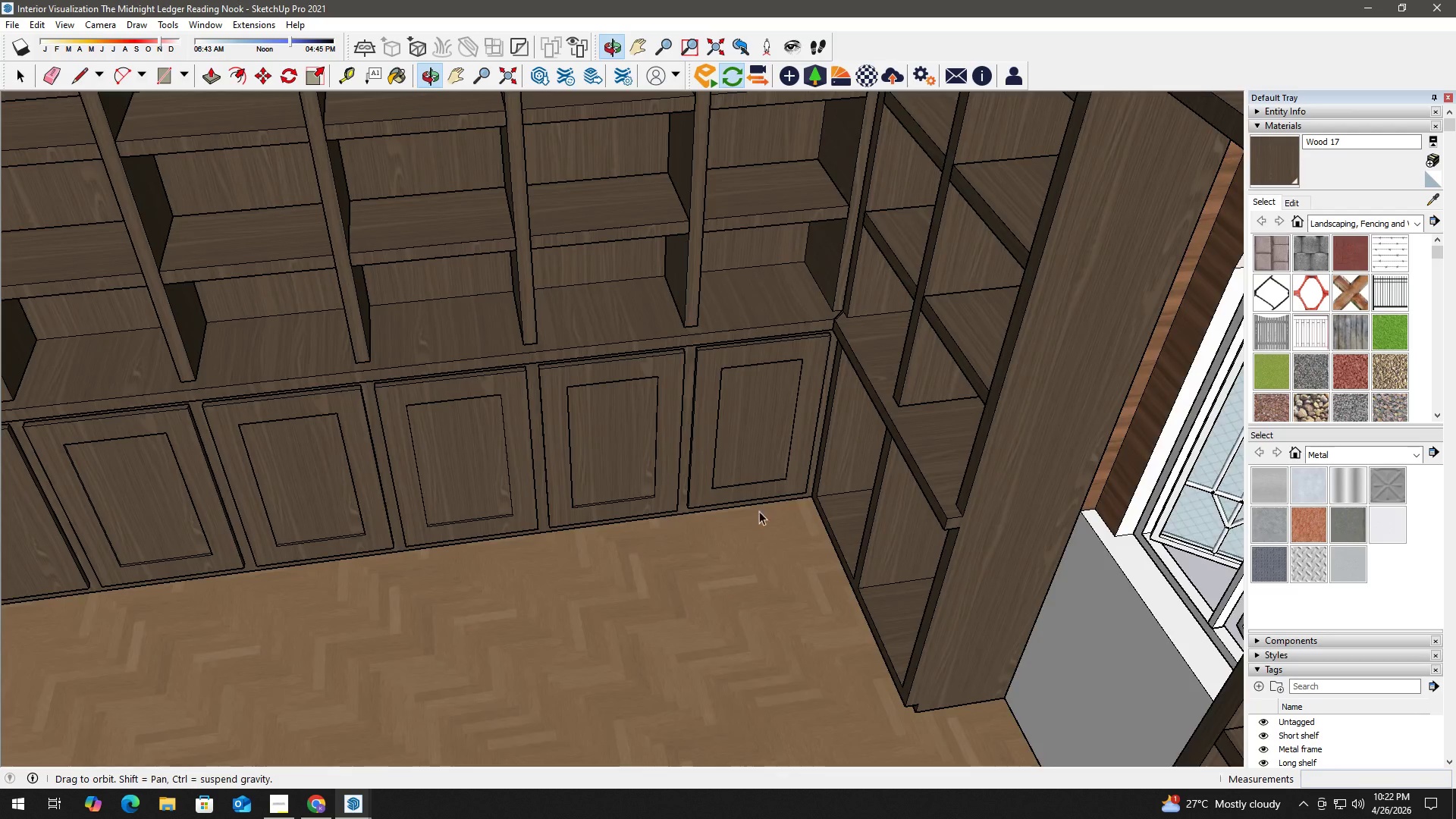 
scroll: coordinate [695, 543], scroll_direction: down, amount: 17.0
 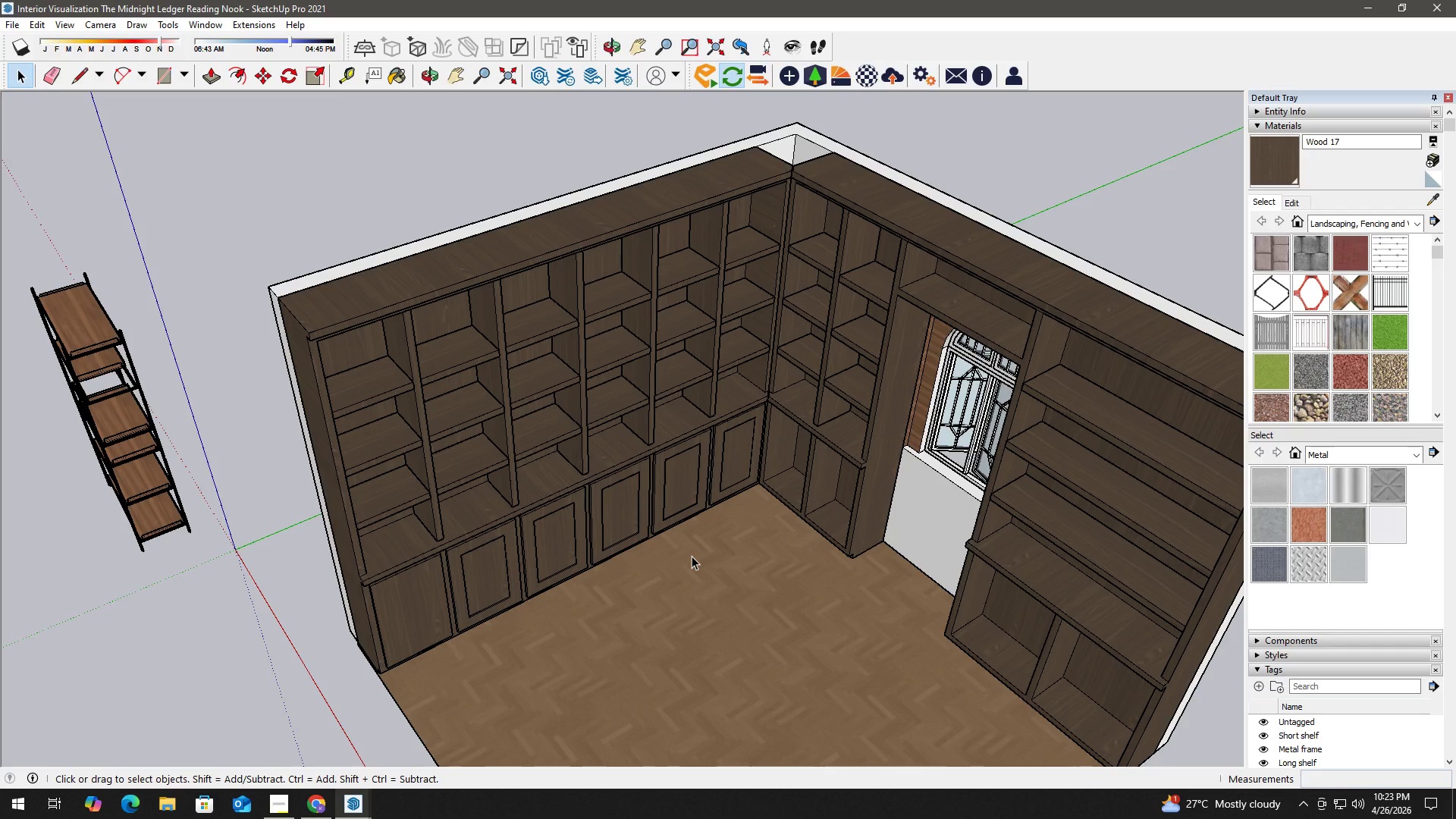 
wait(11.67)
 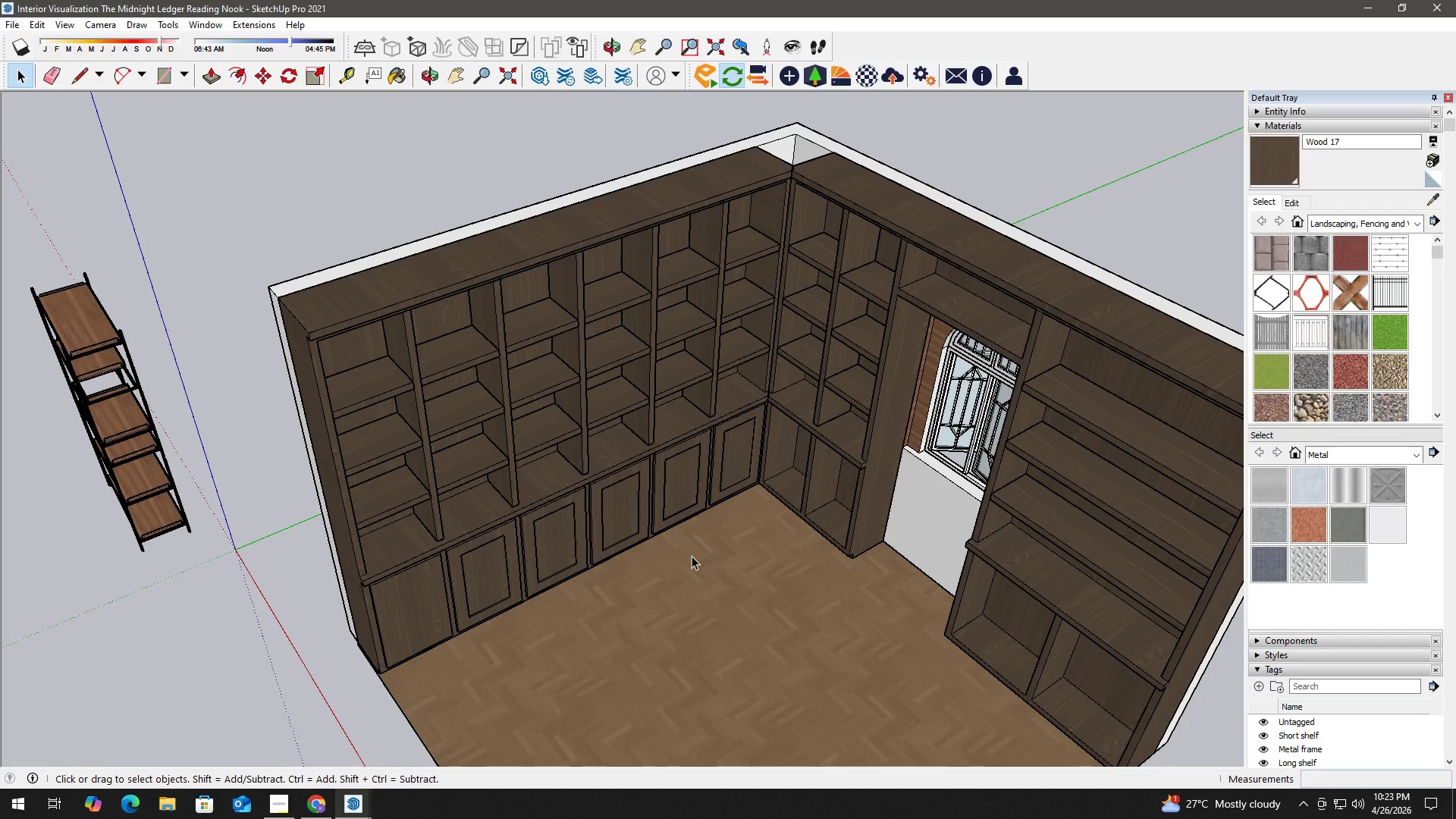 
scroll: coordinate [381, 571], scroll_direction: up, amount: 7.0
 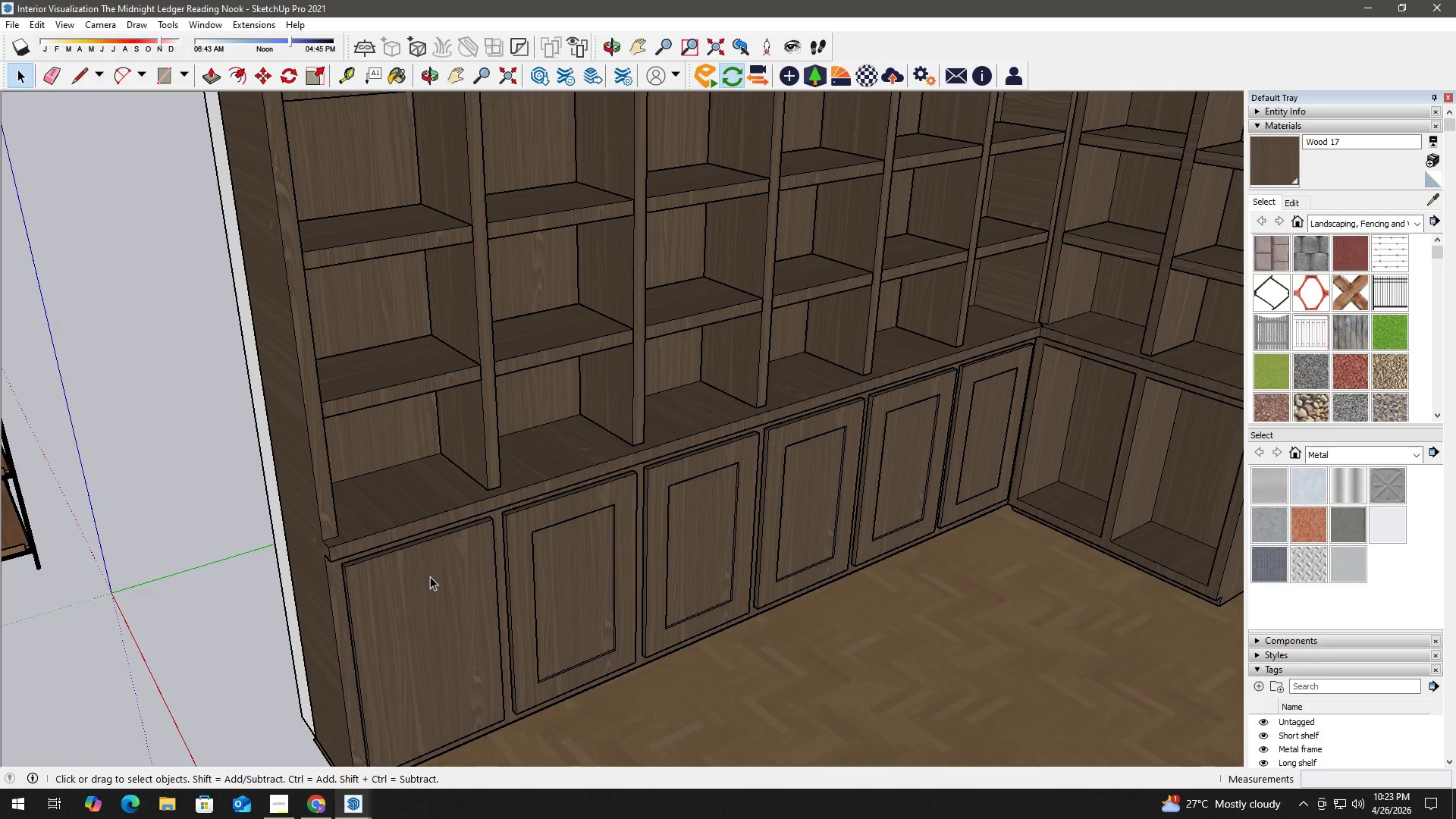 
left_click([431, 576])
 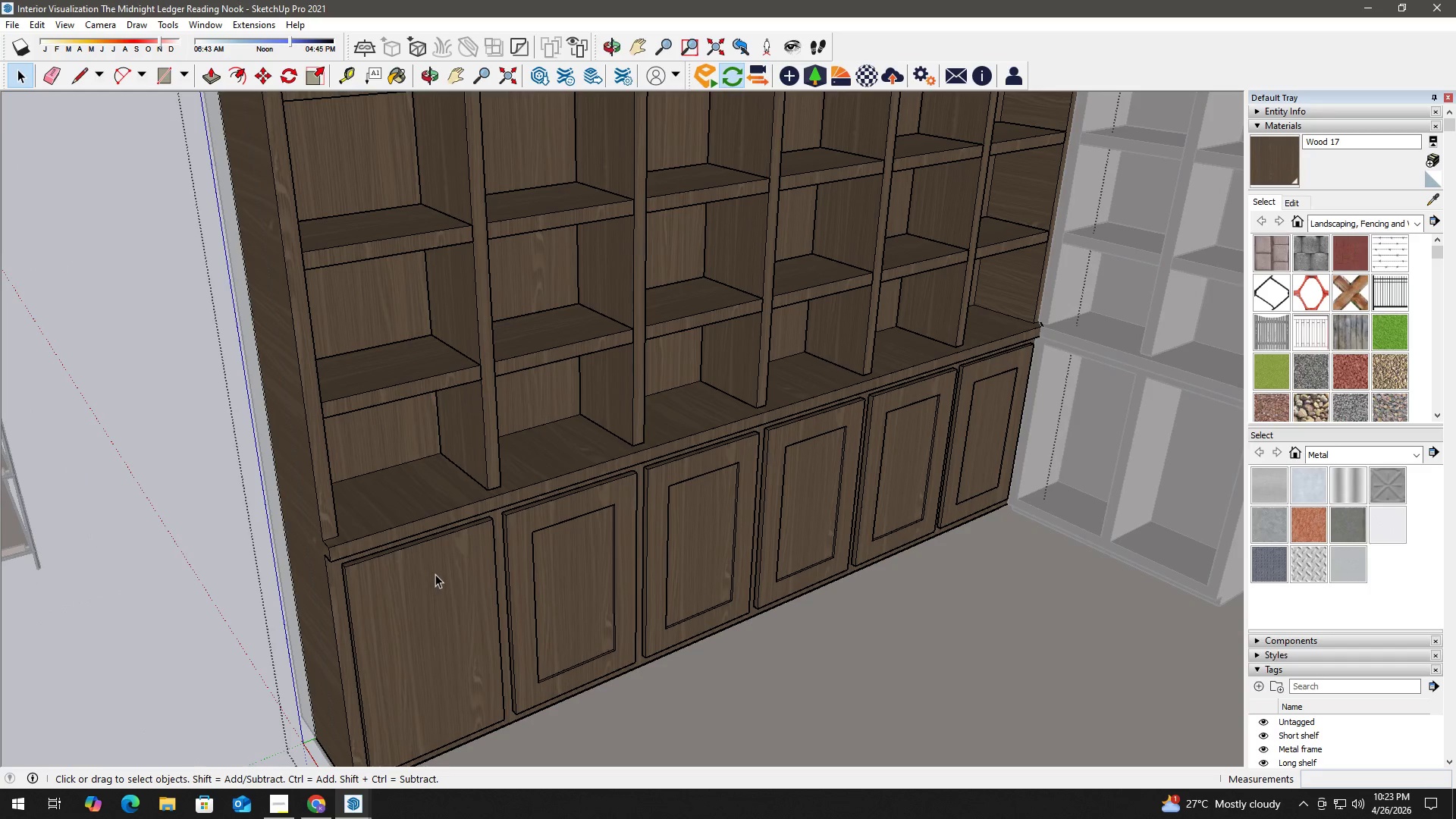 
left_click([425, 587])
 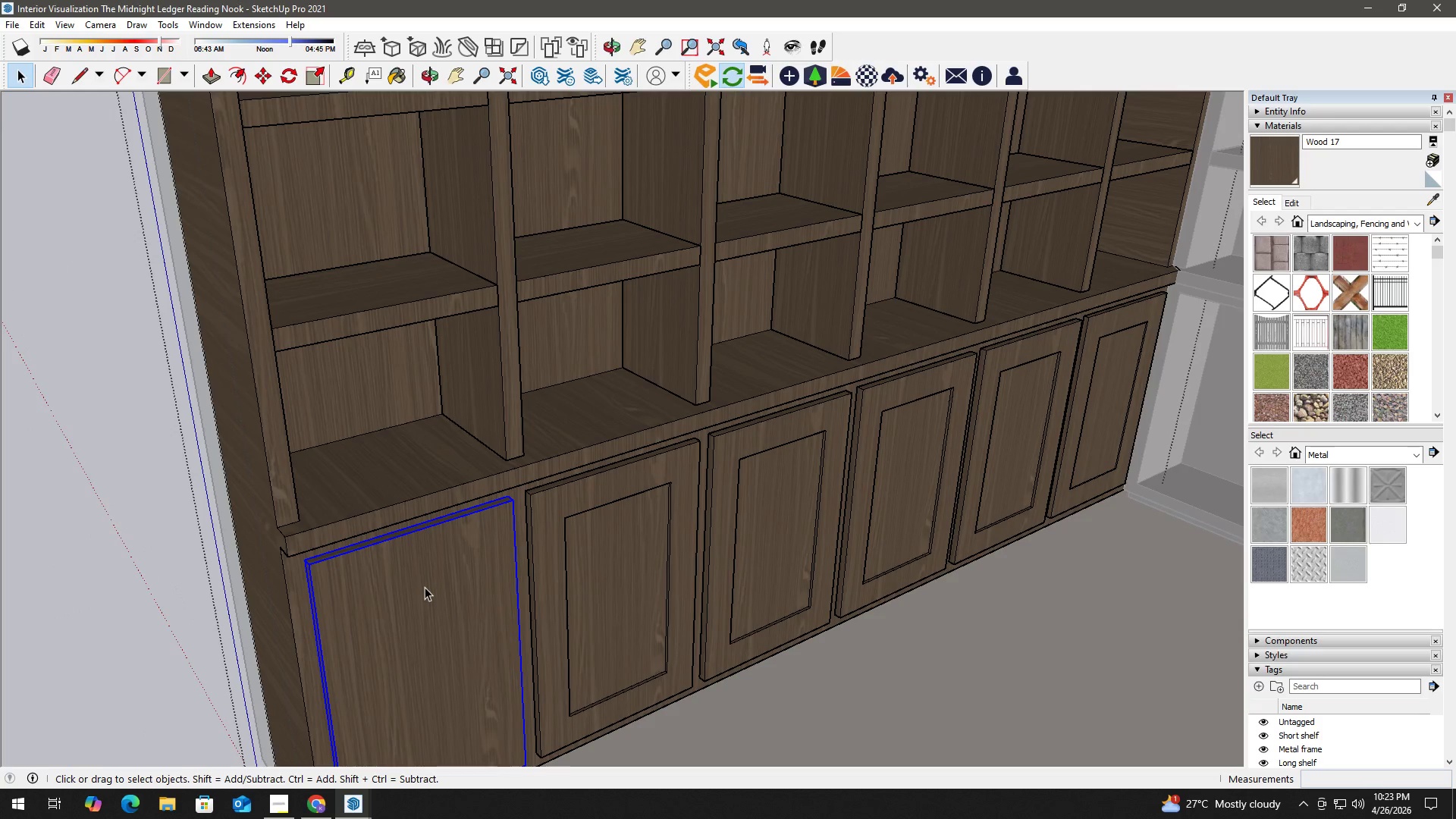 
scroll: coordinate [436, 574], scroll_direction: up, amount: 3.0
 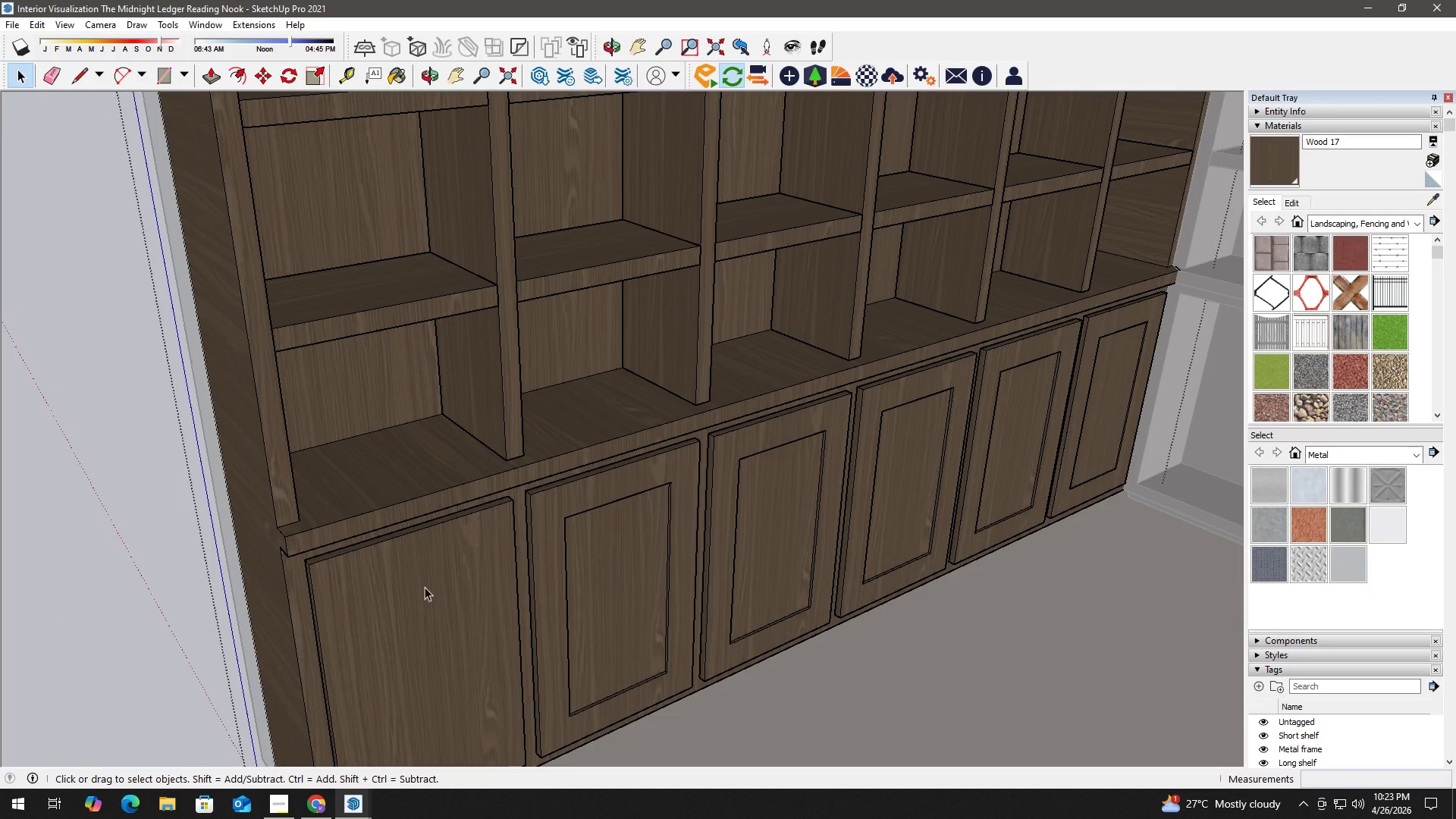 
double_click([425, 587])
 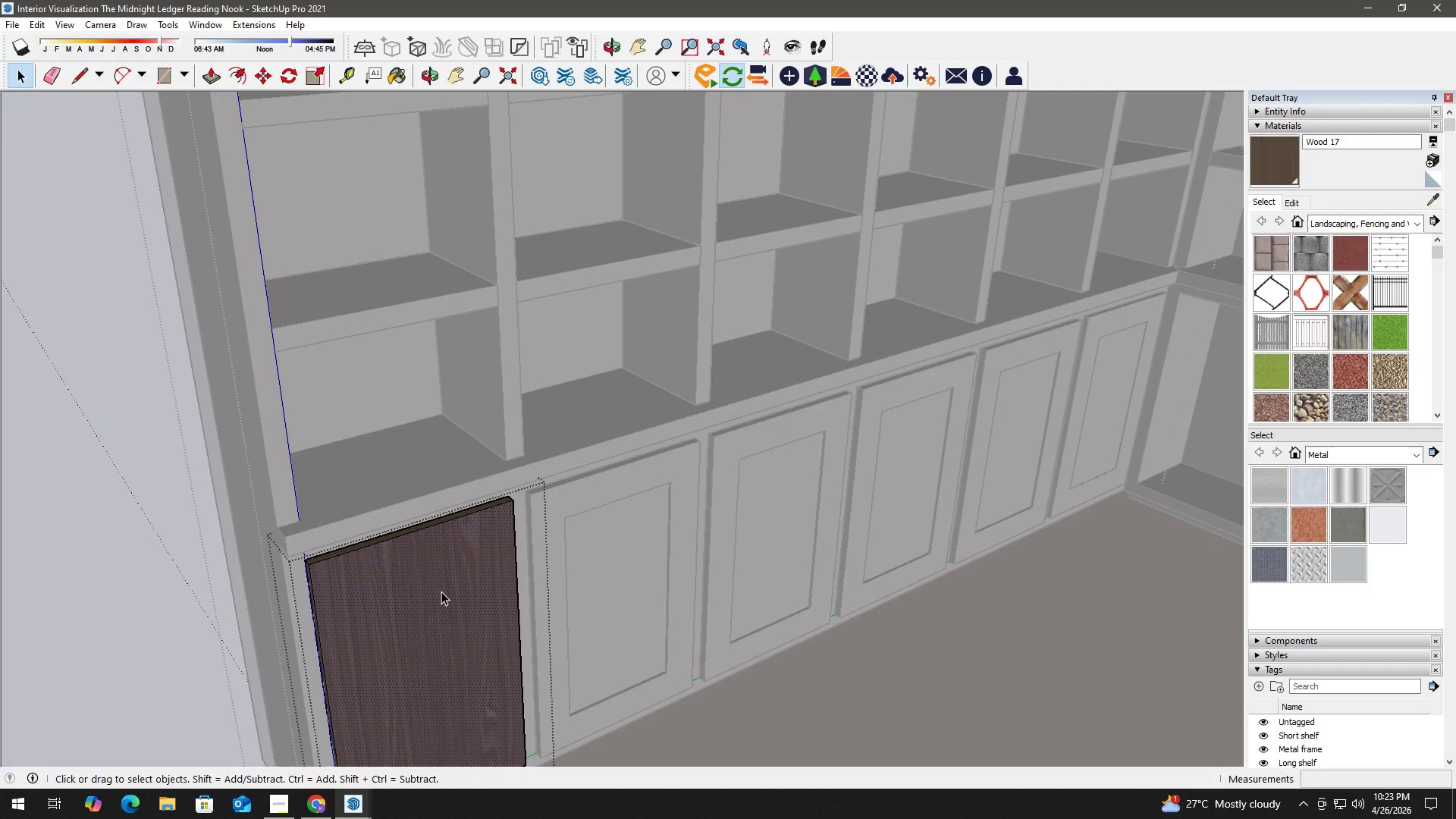 
key(F)
 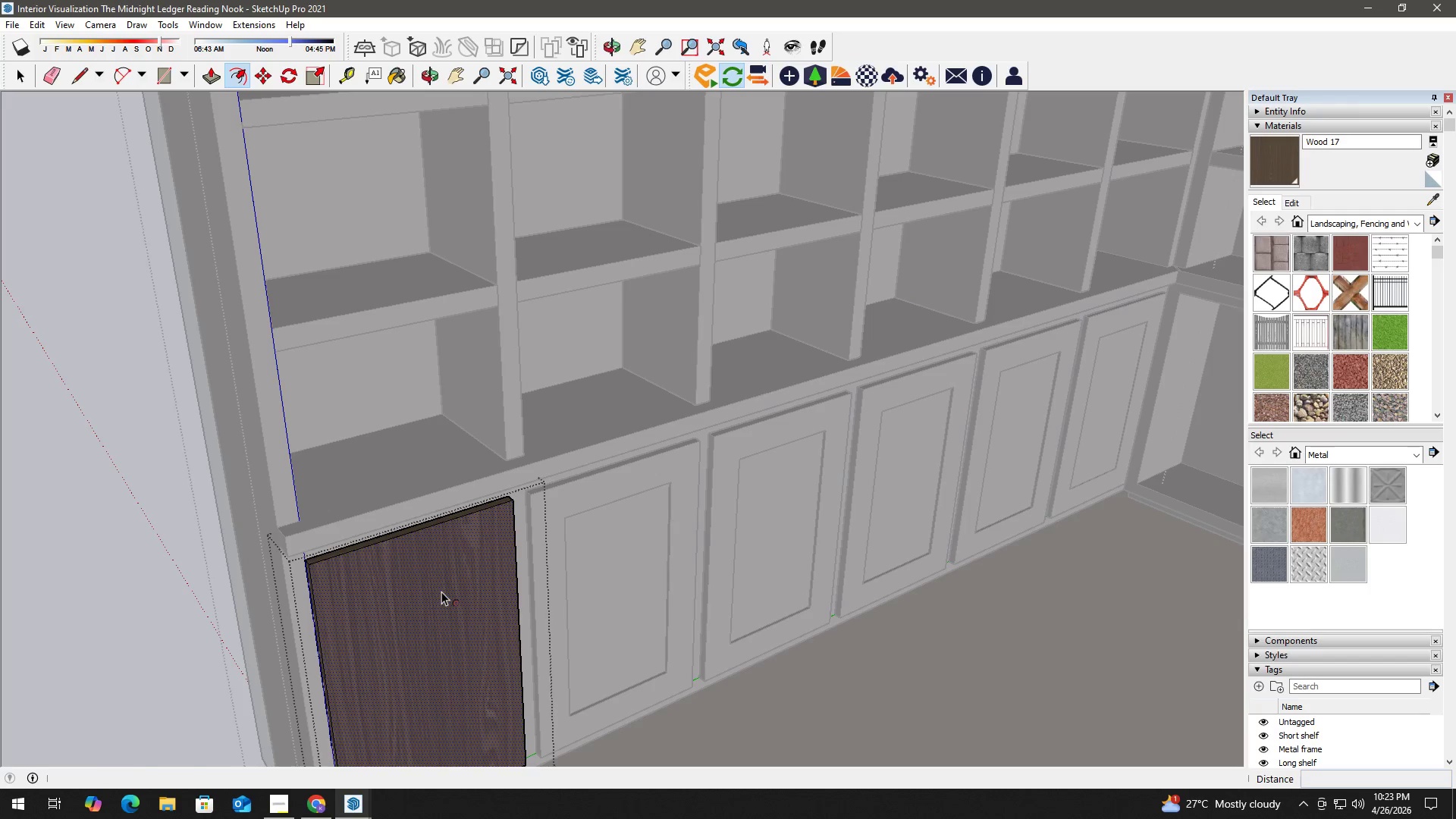 
left_click([441, 592])
 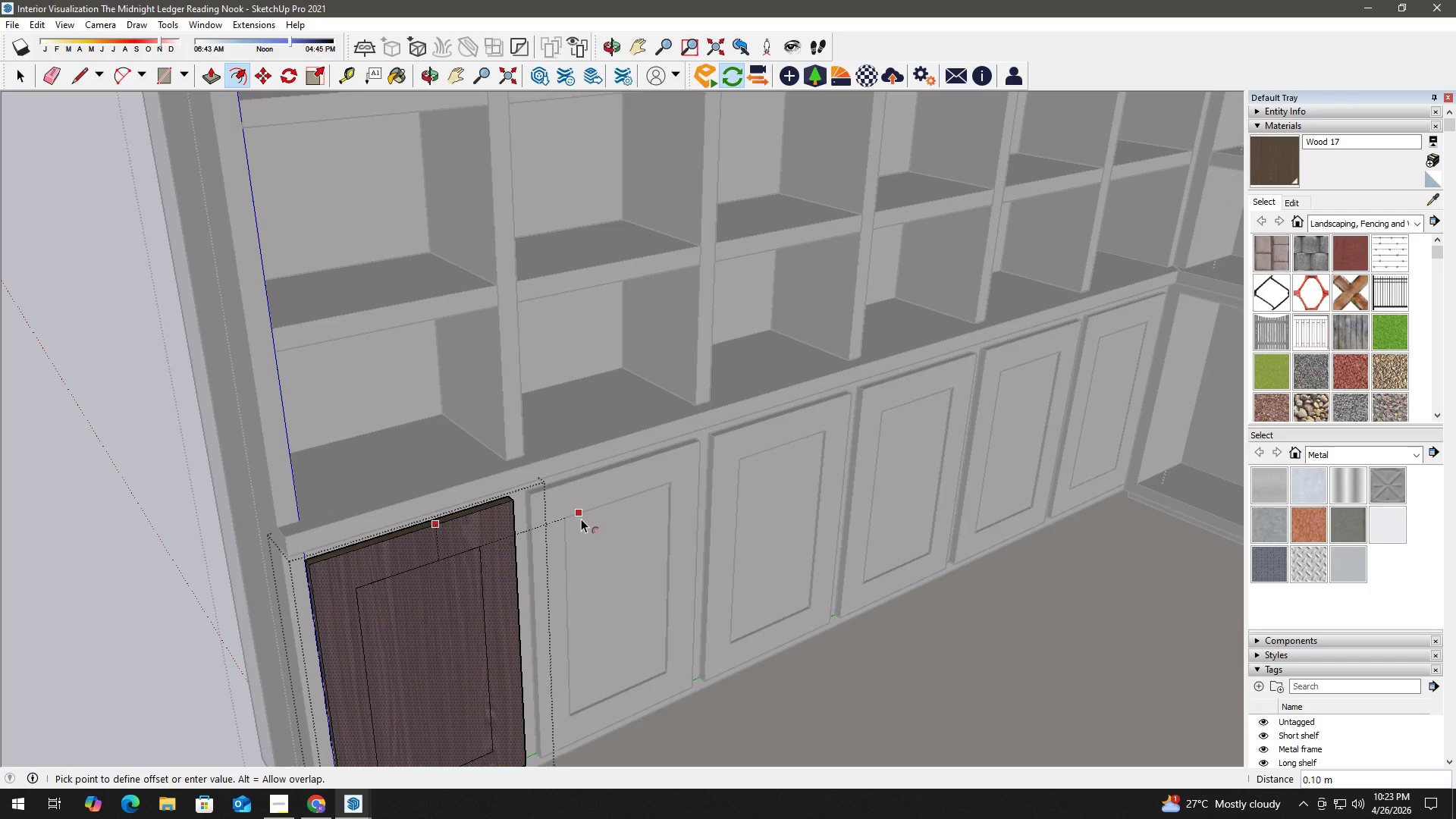 
left_click([584, 516])
 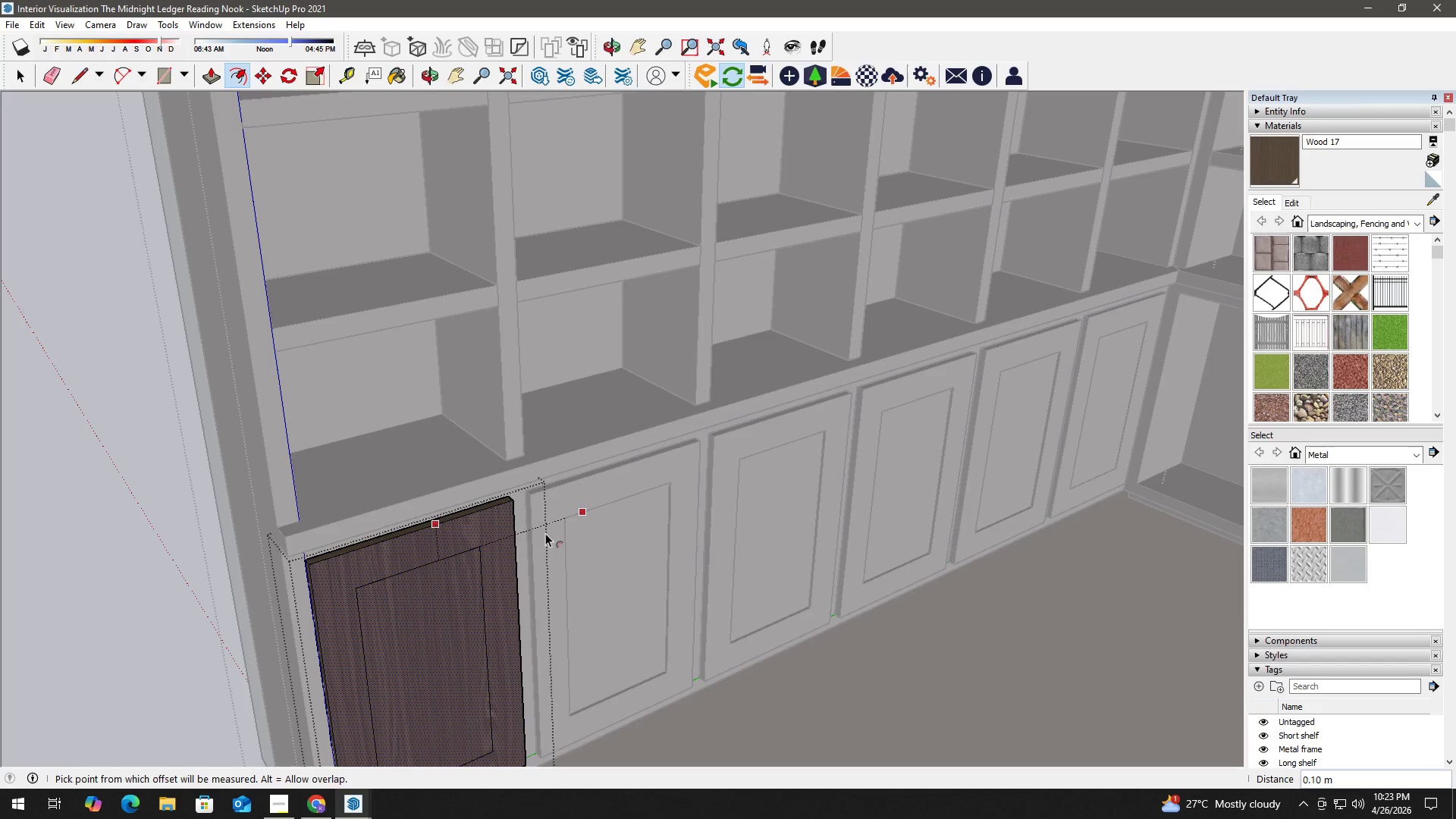 
key(Space)
 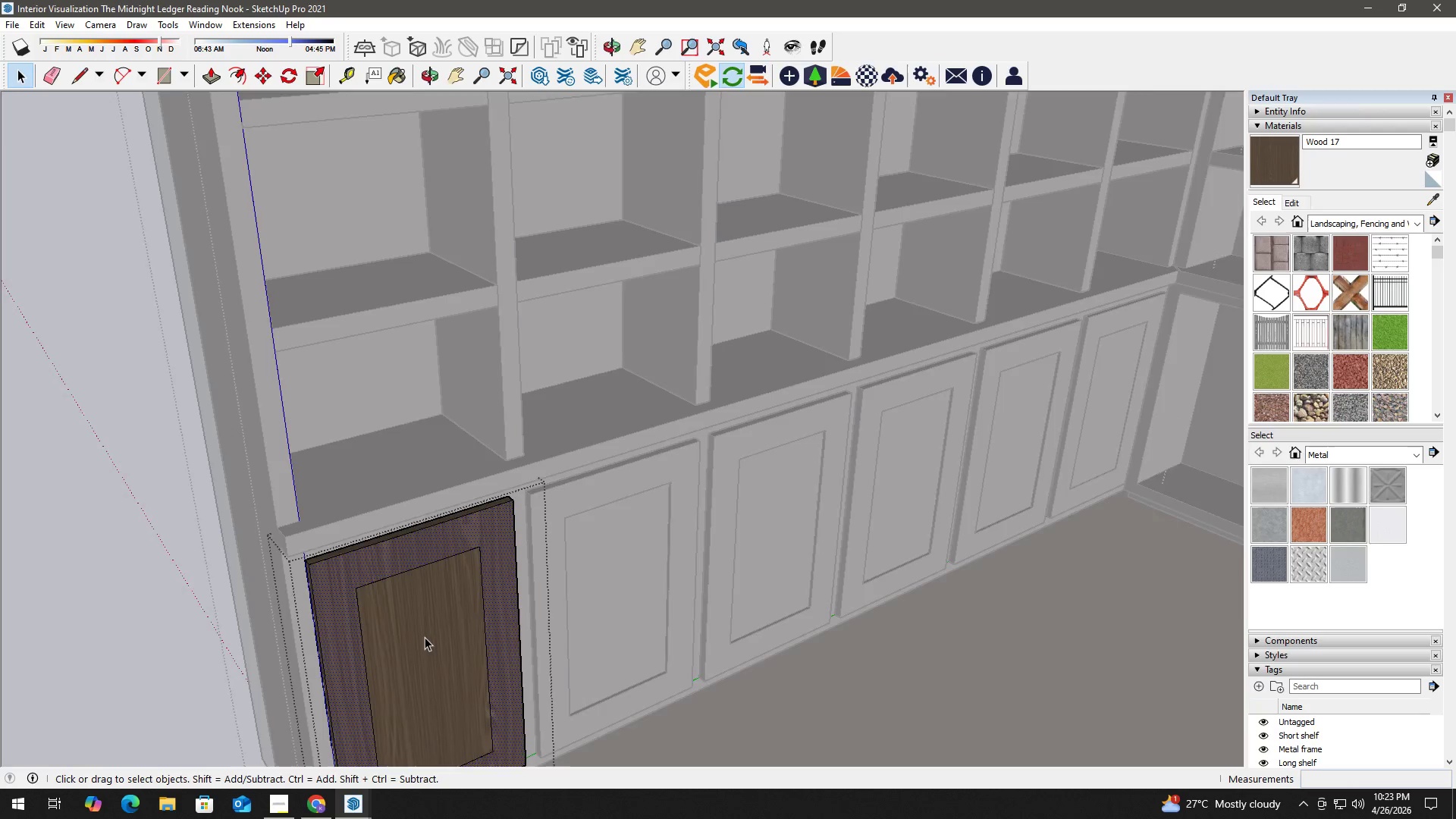 
scroll: coordinate [425, 637], scroll_direction: up, amount: 2.0
 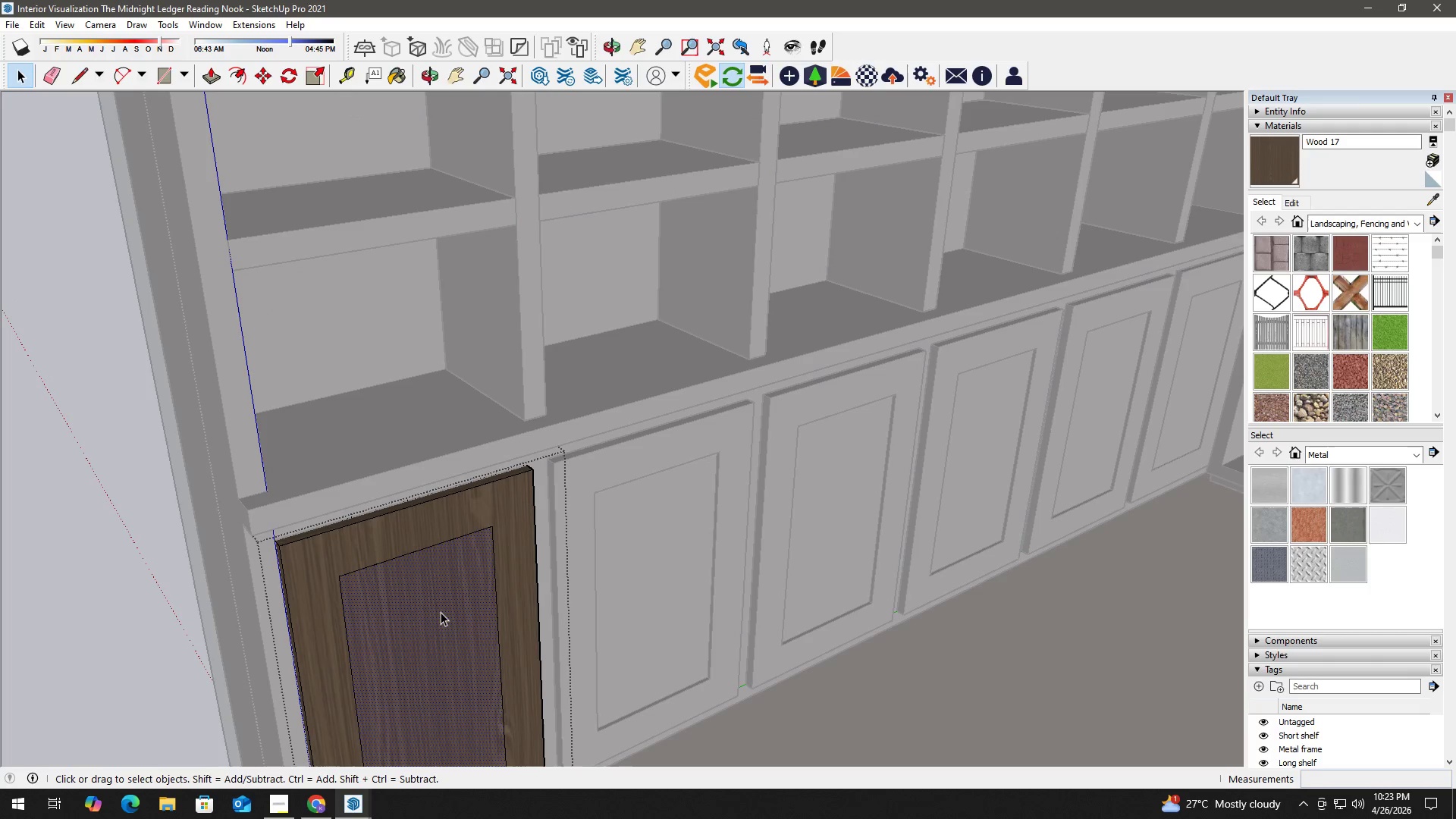 
key(P)
 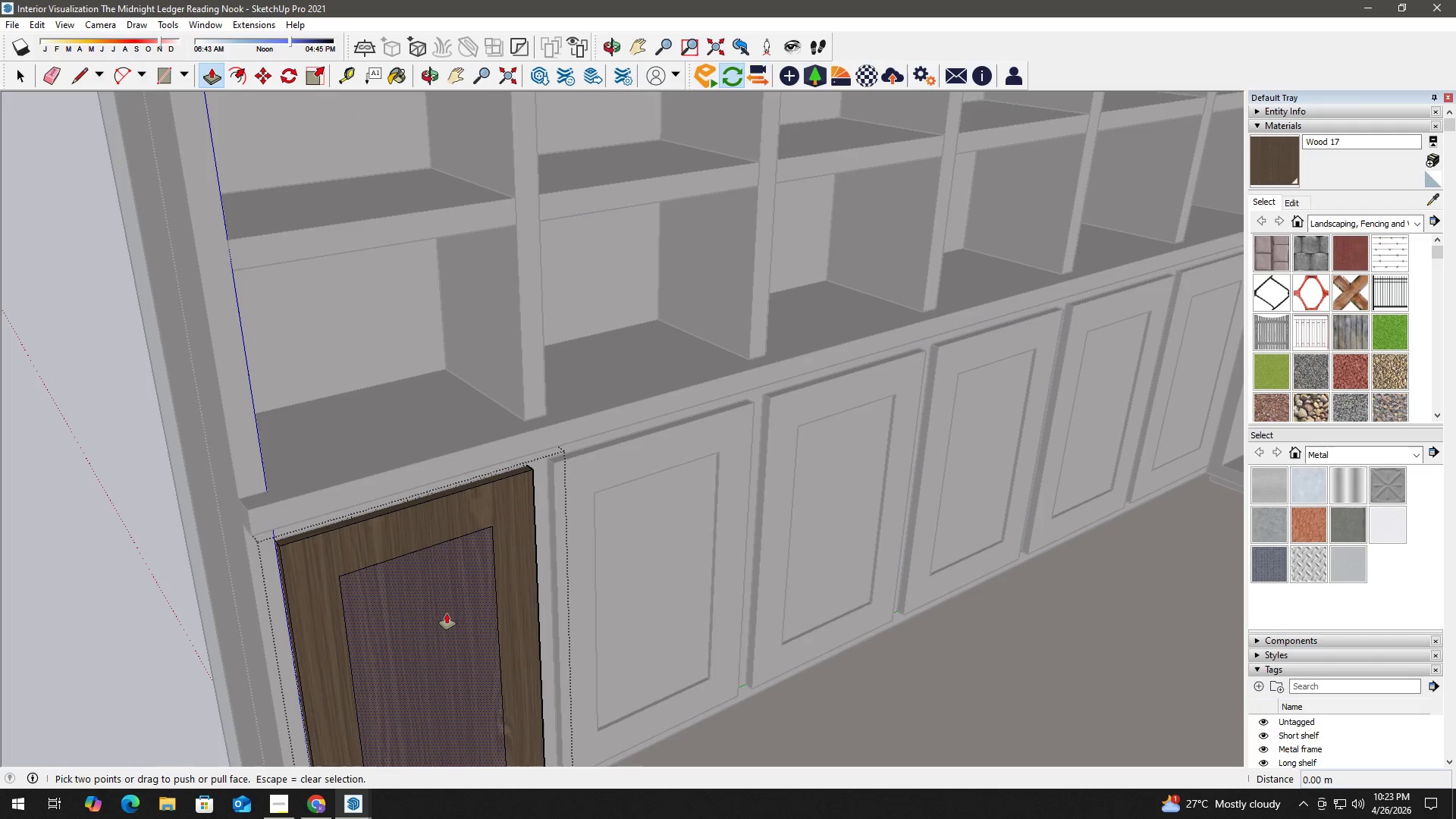 
left_click([447, 613])
 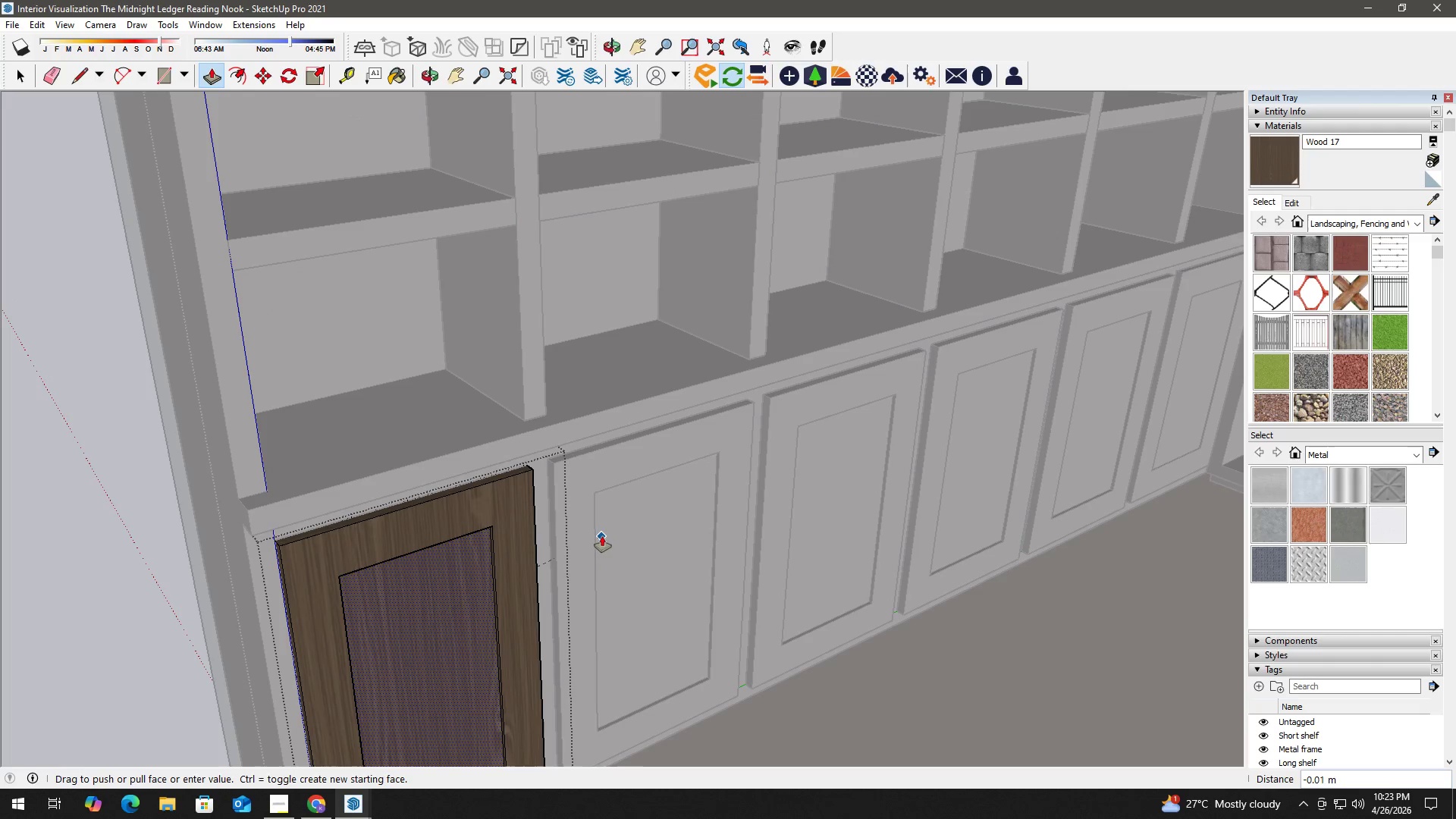 
left_click([612, 530])
 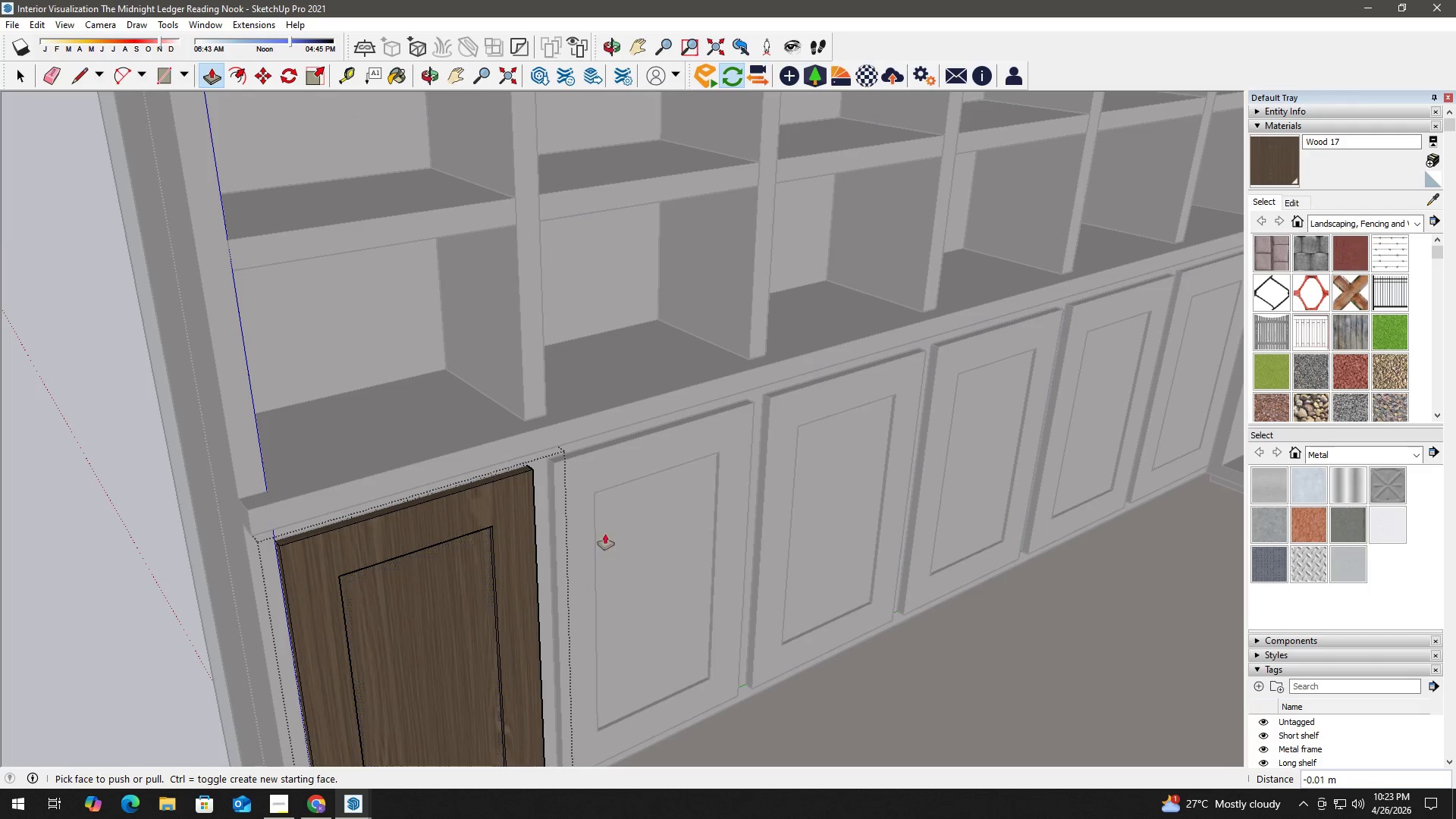 
key(Space)
 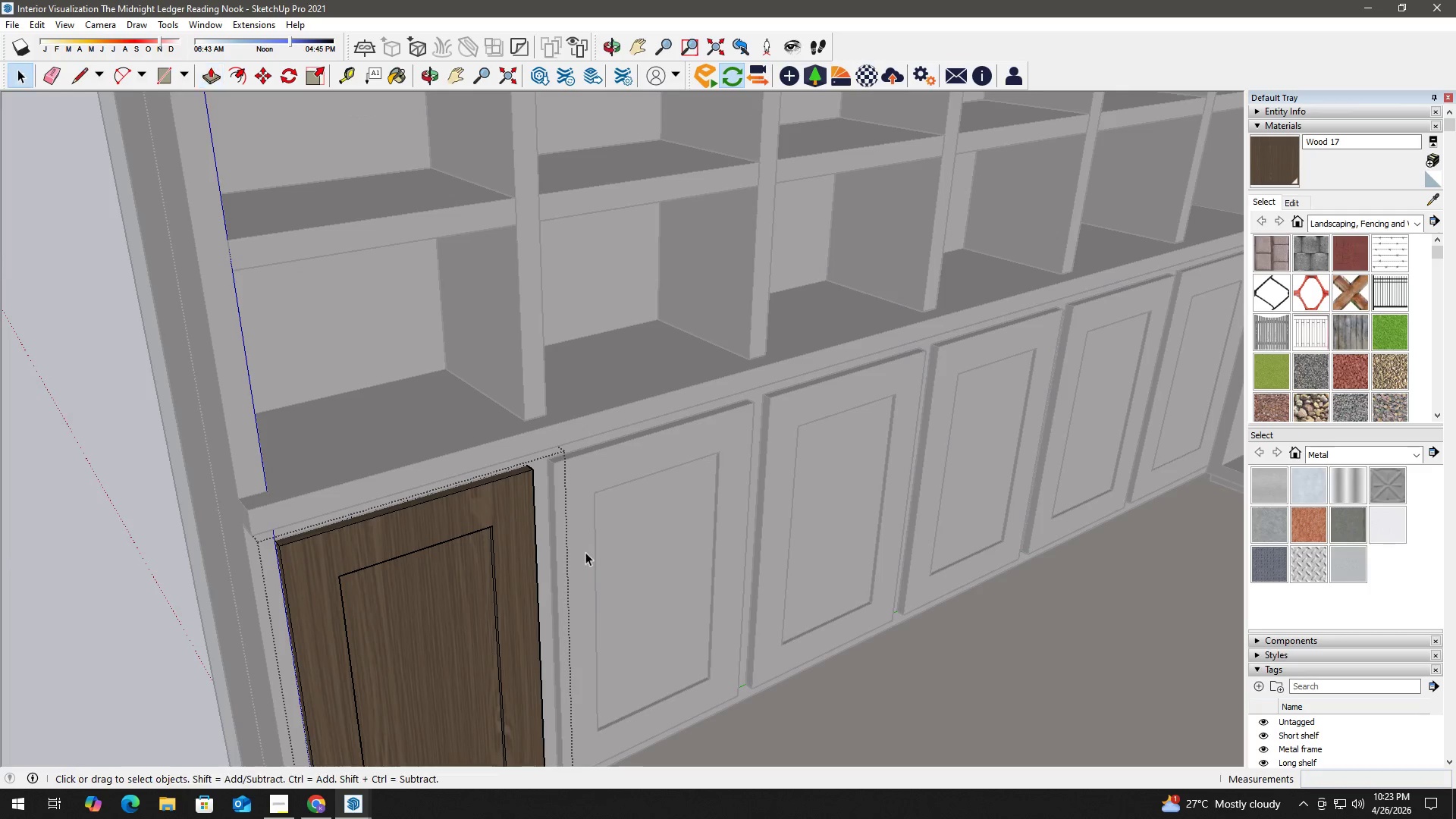 
key(Escape)
 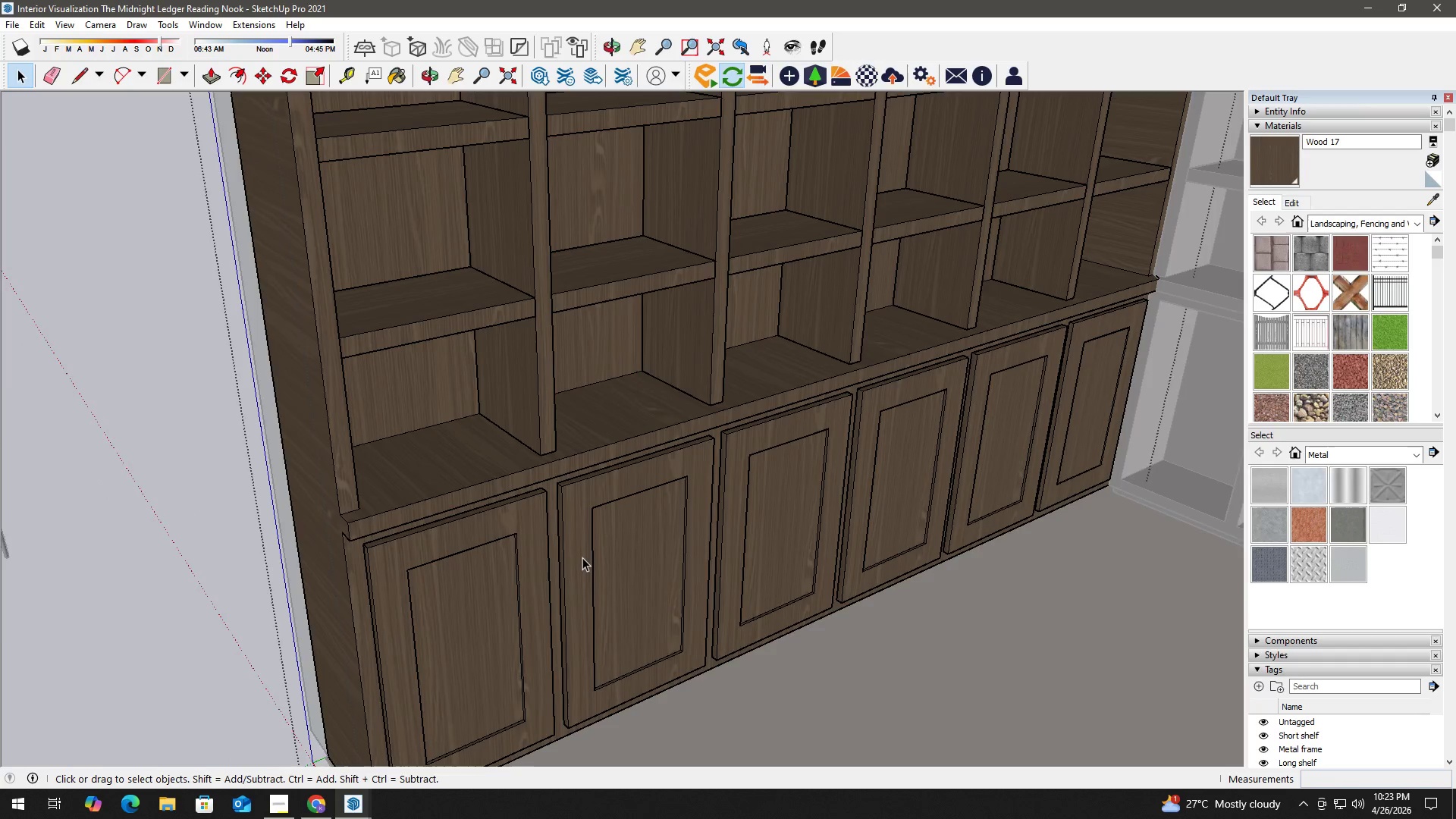 
key(Escape)
 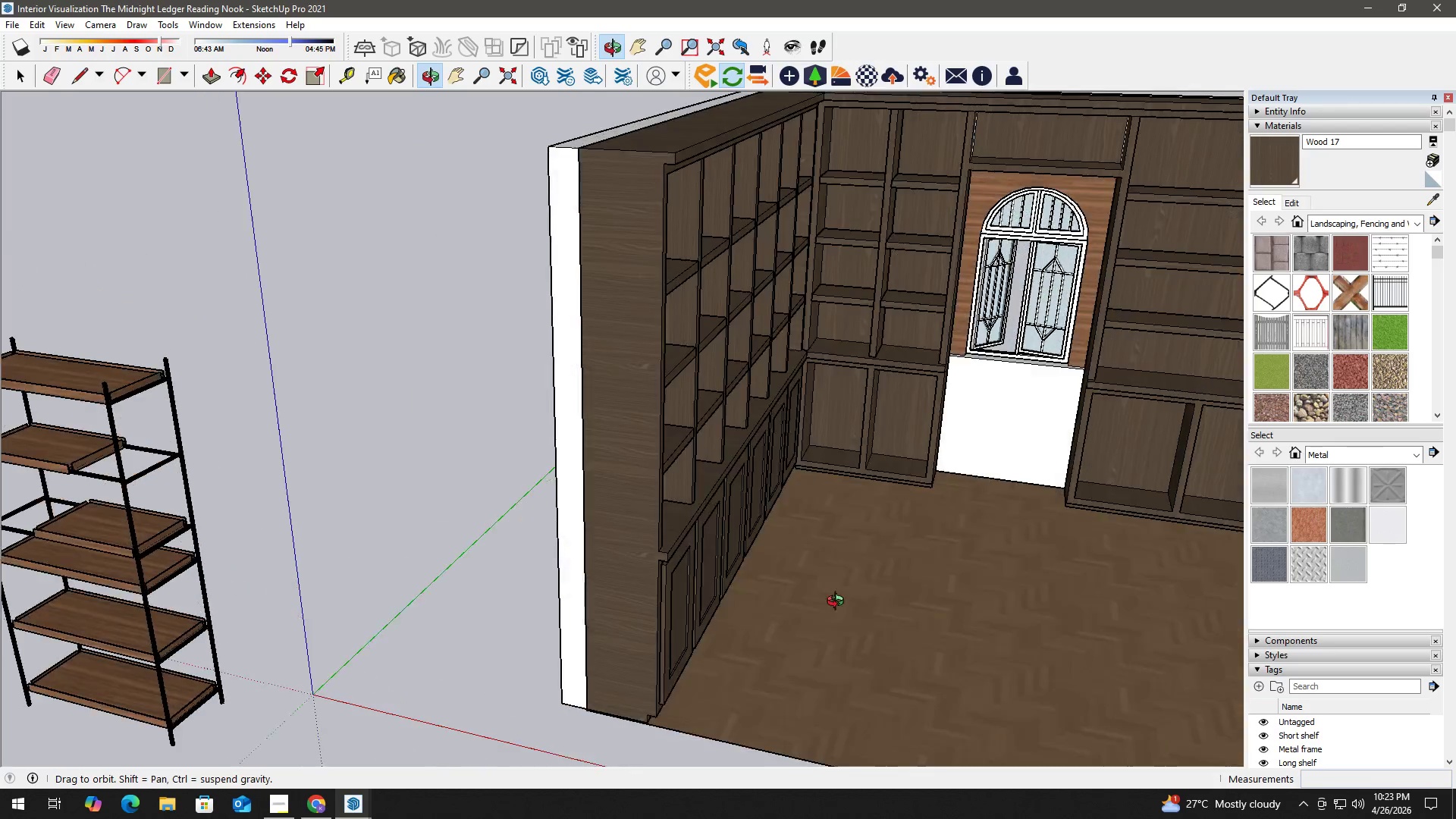 
scroll: coordinate [580, 593], scroll_direction: down, amount: 10.0
 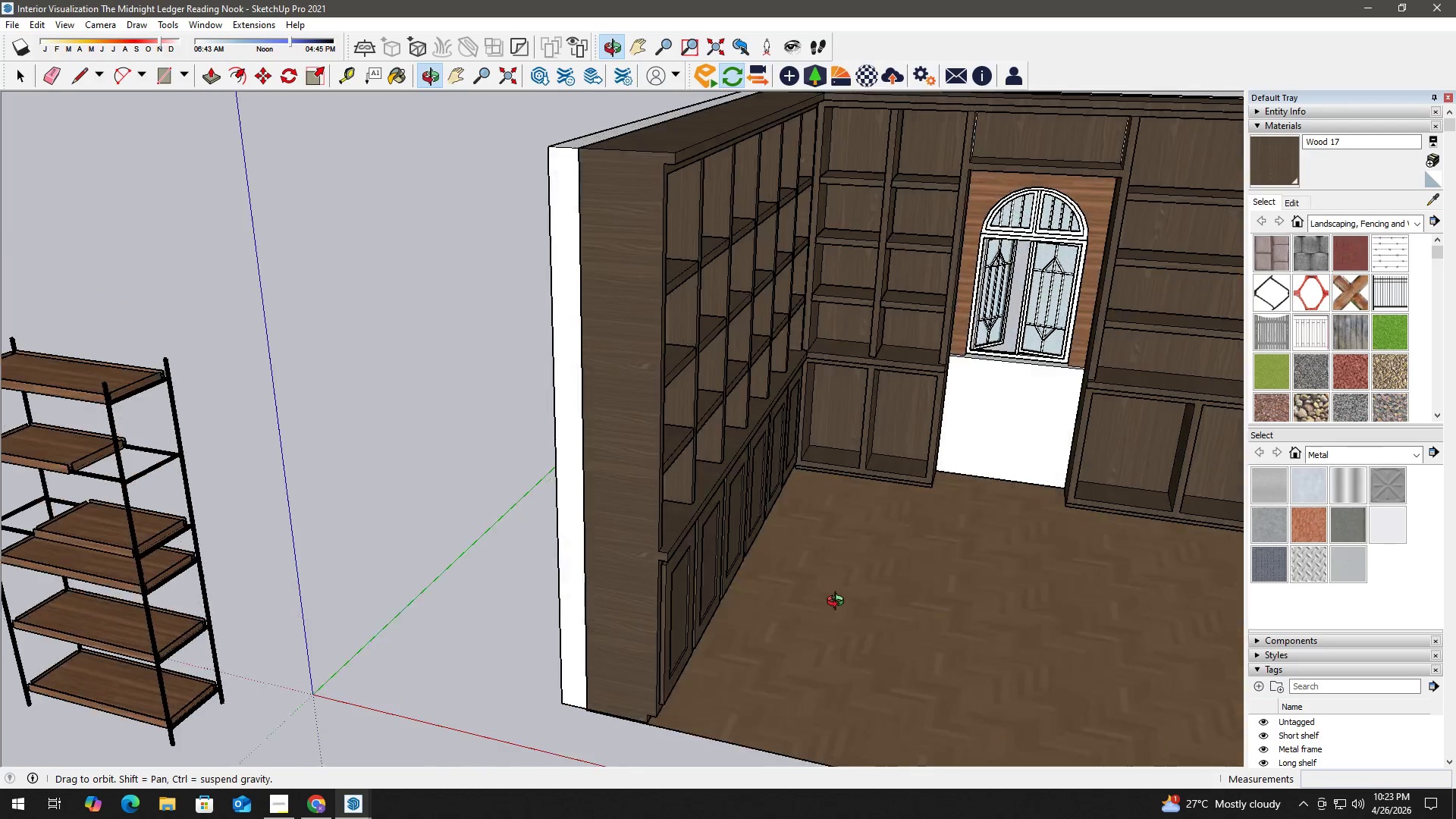 
key(H)
 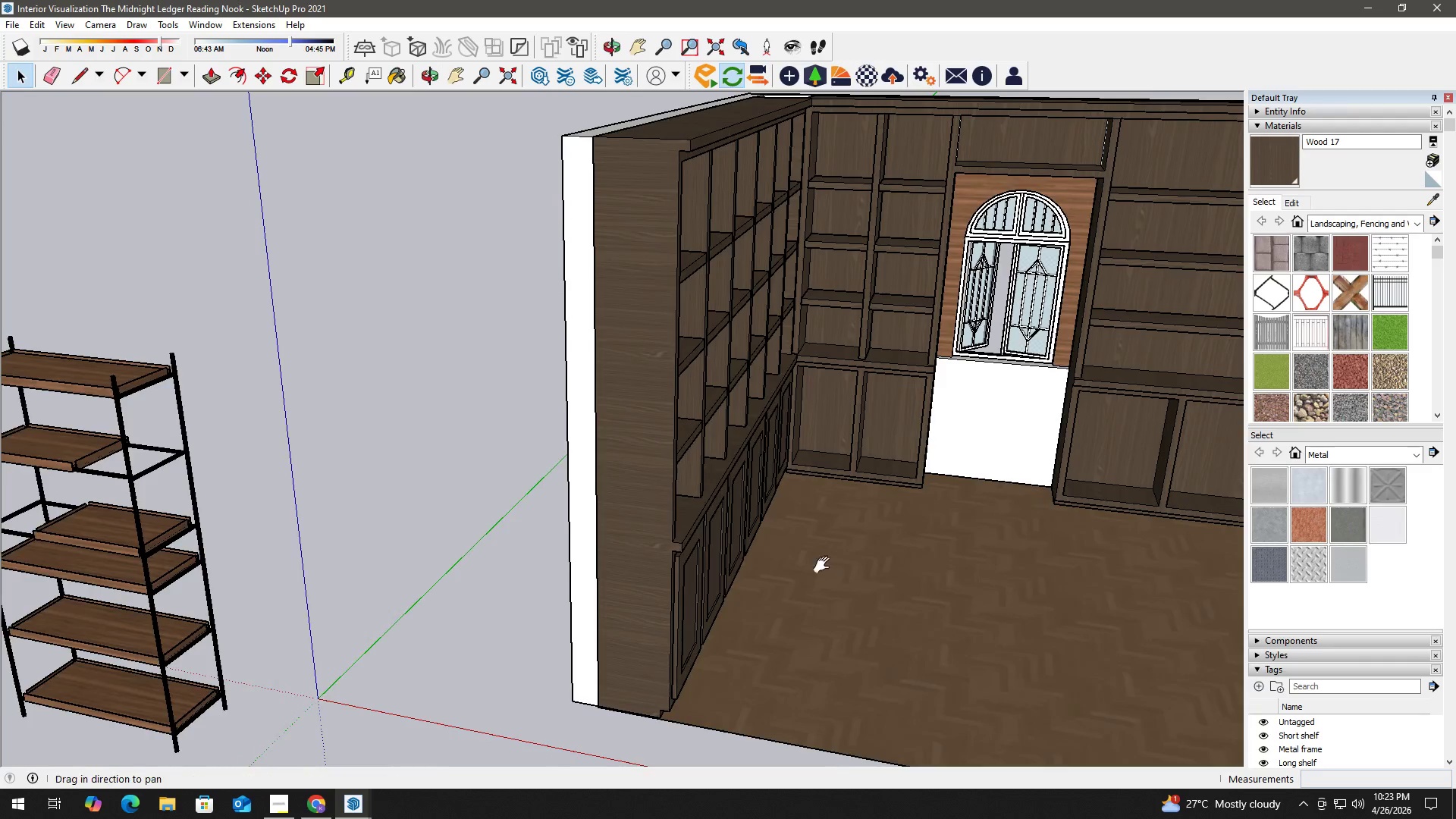 
left_click_drag(start_coordinate=[795, 556], to_coordinate=[446, 591])
 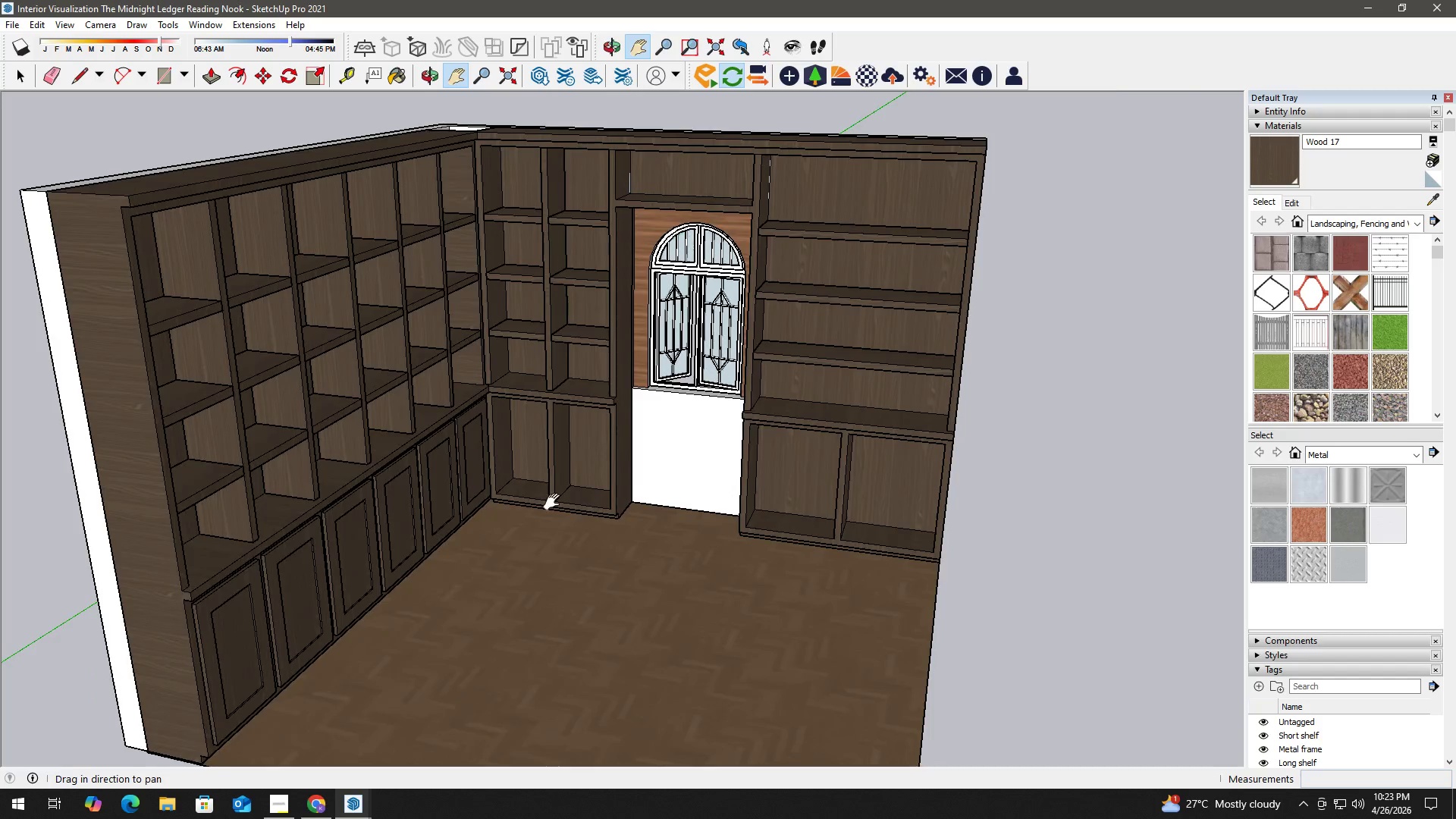 
key(Space)
 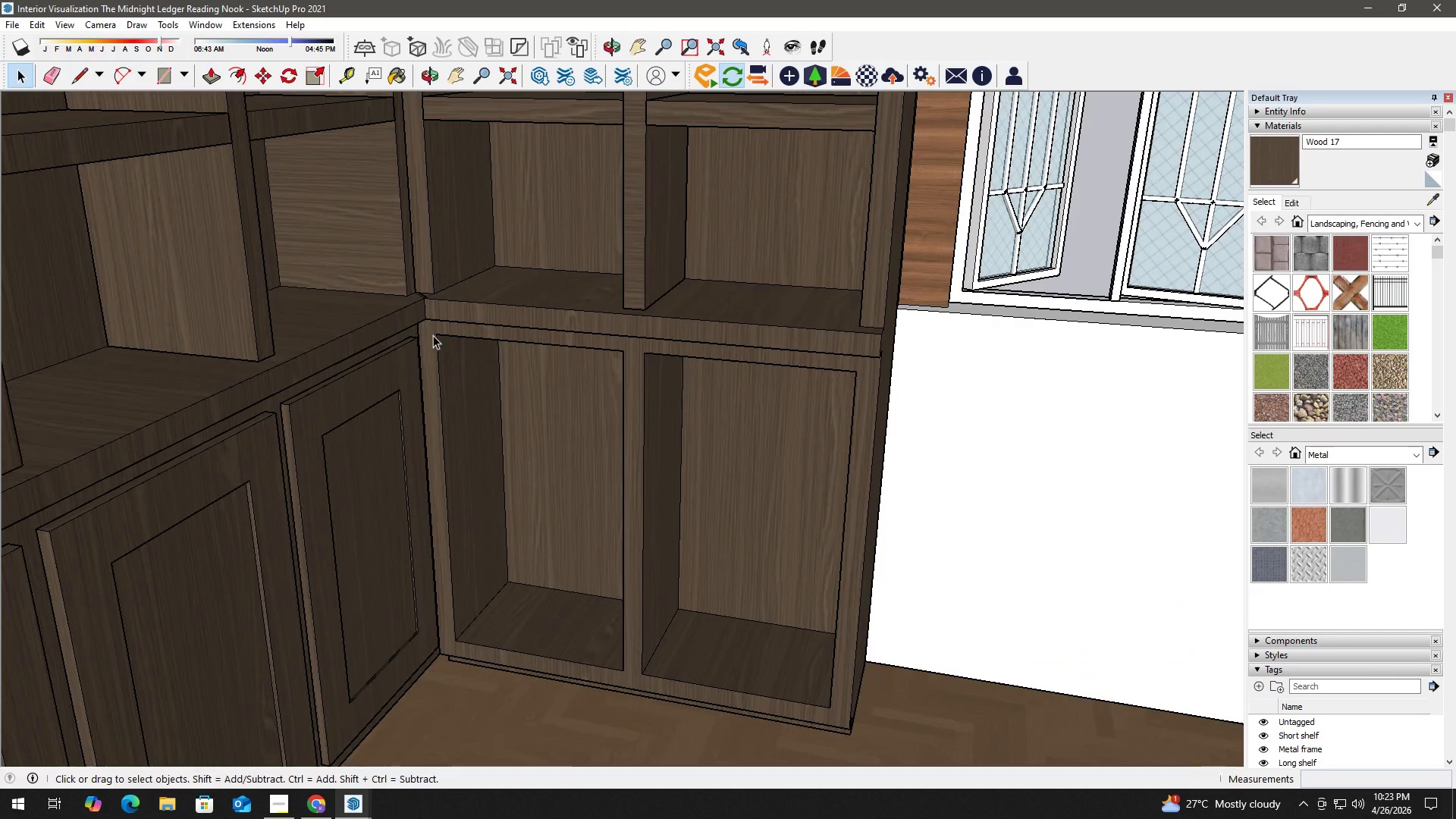 
key(R)
 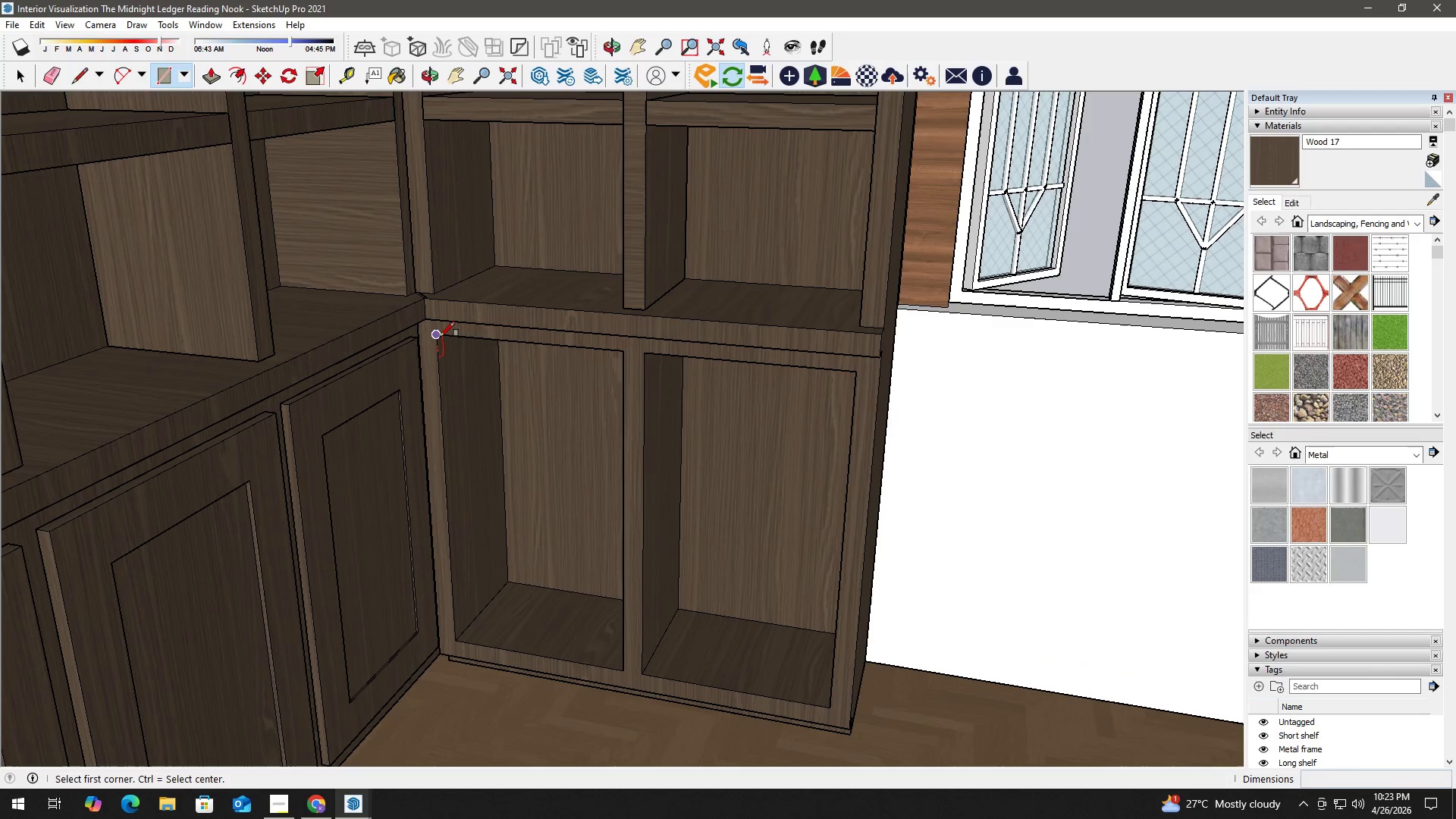 
scroll: coordinate [440, 347], scroll_direction: up, amount: 11.0
 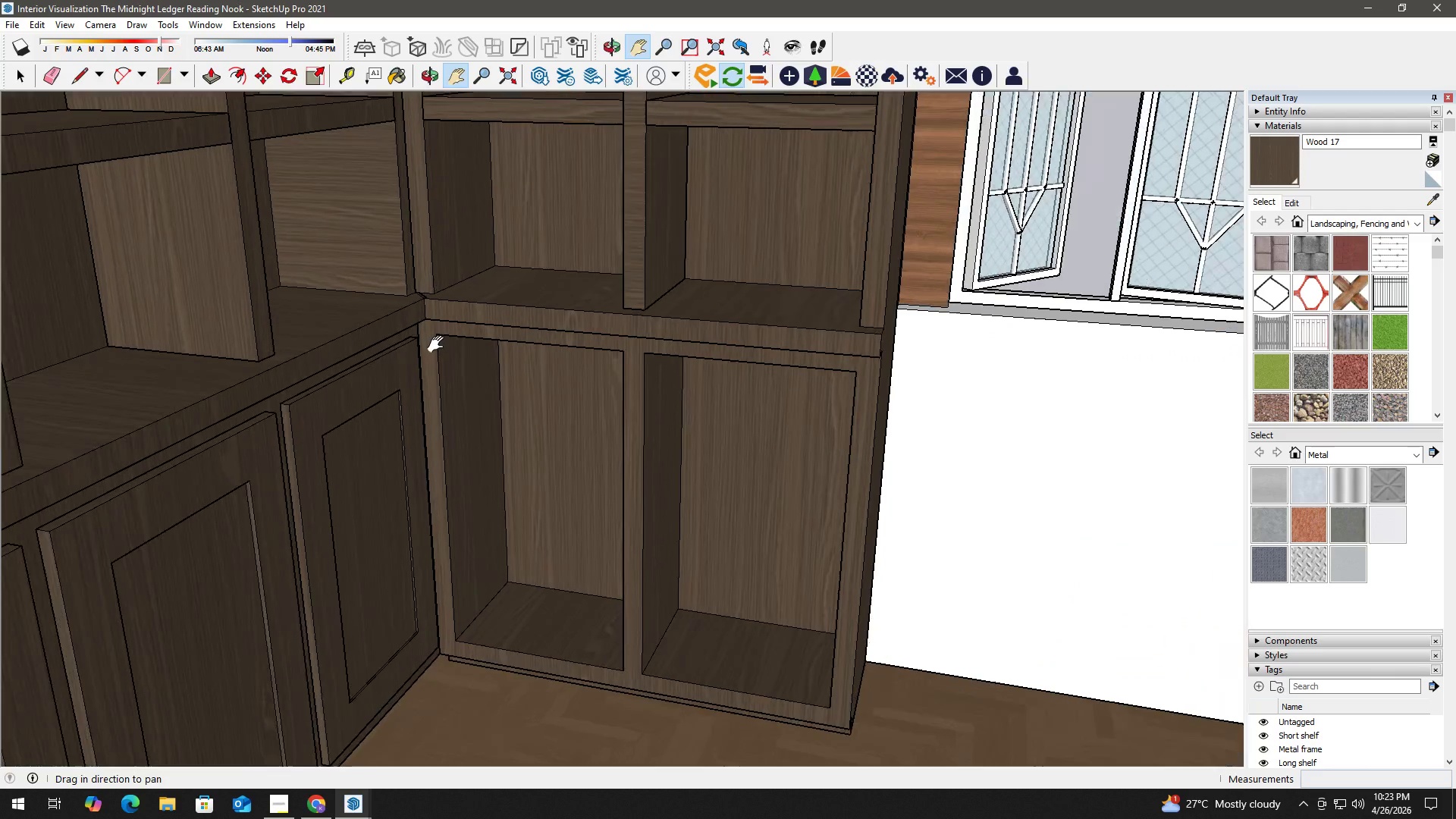 
key(Space)
 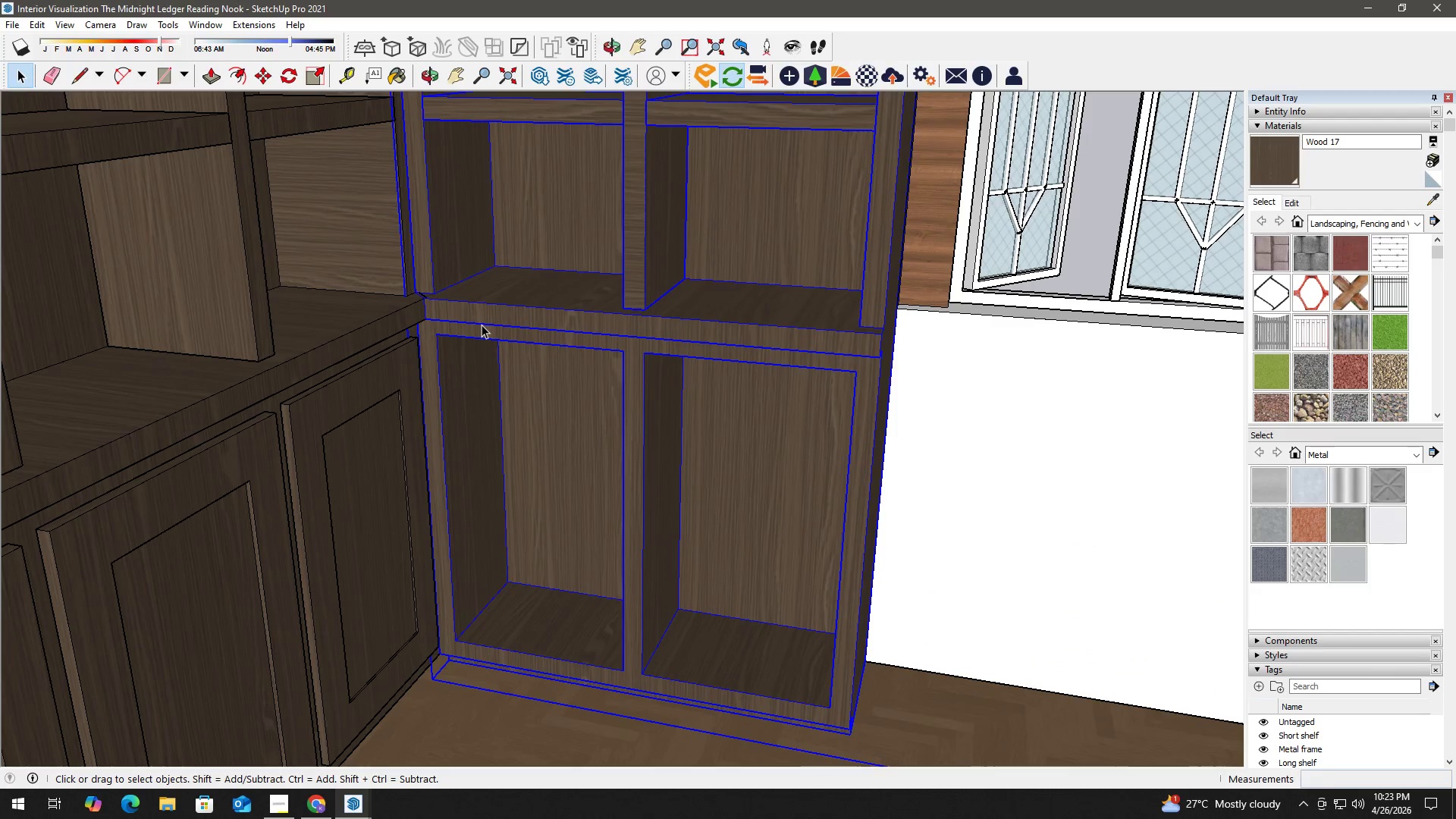 
double_click([479, 325])
 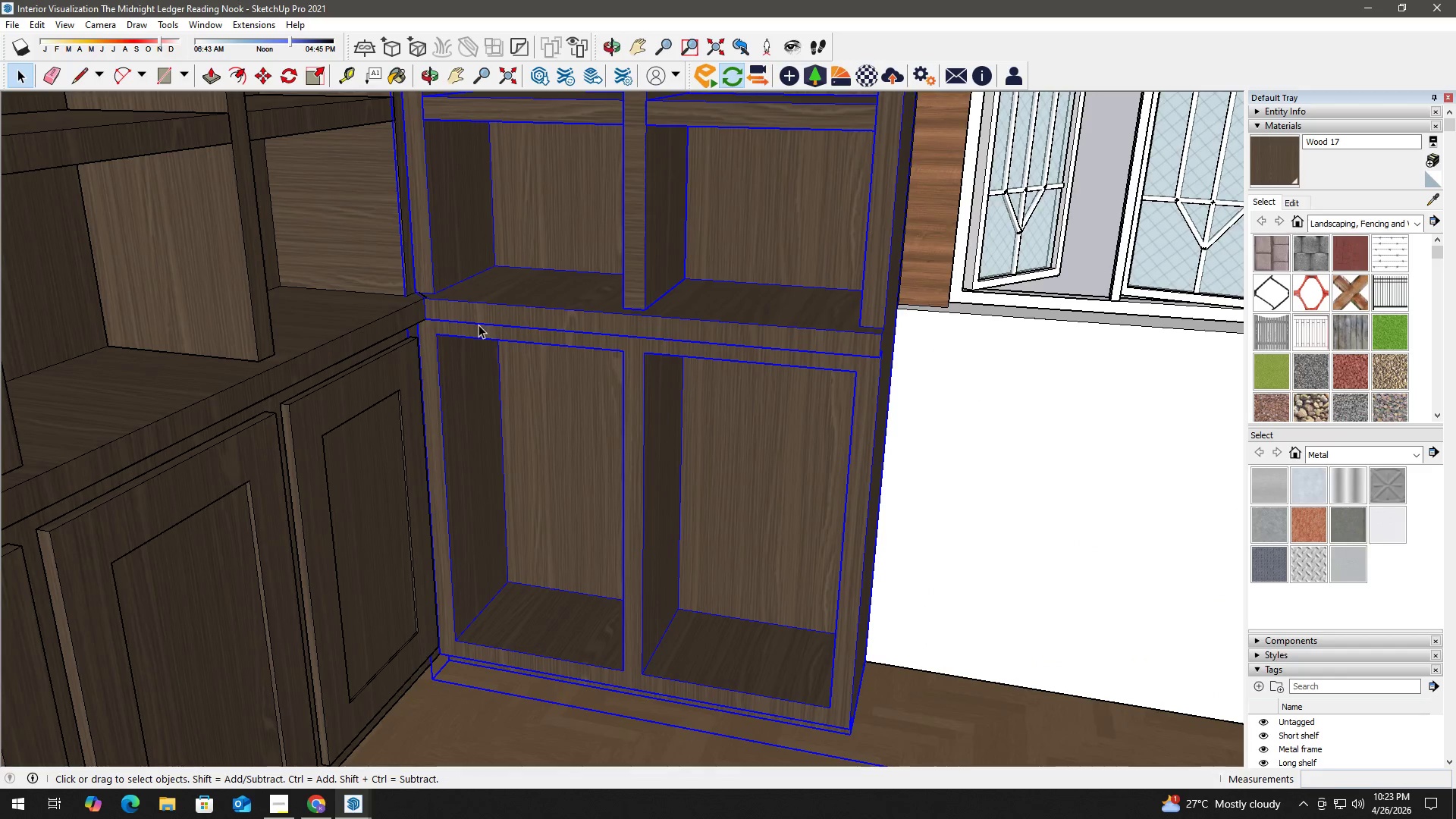 
triple_click([479, 325])
 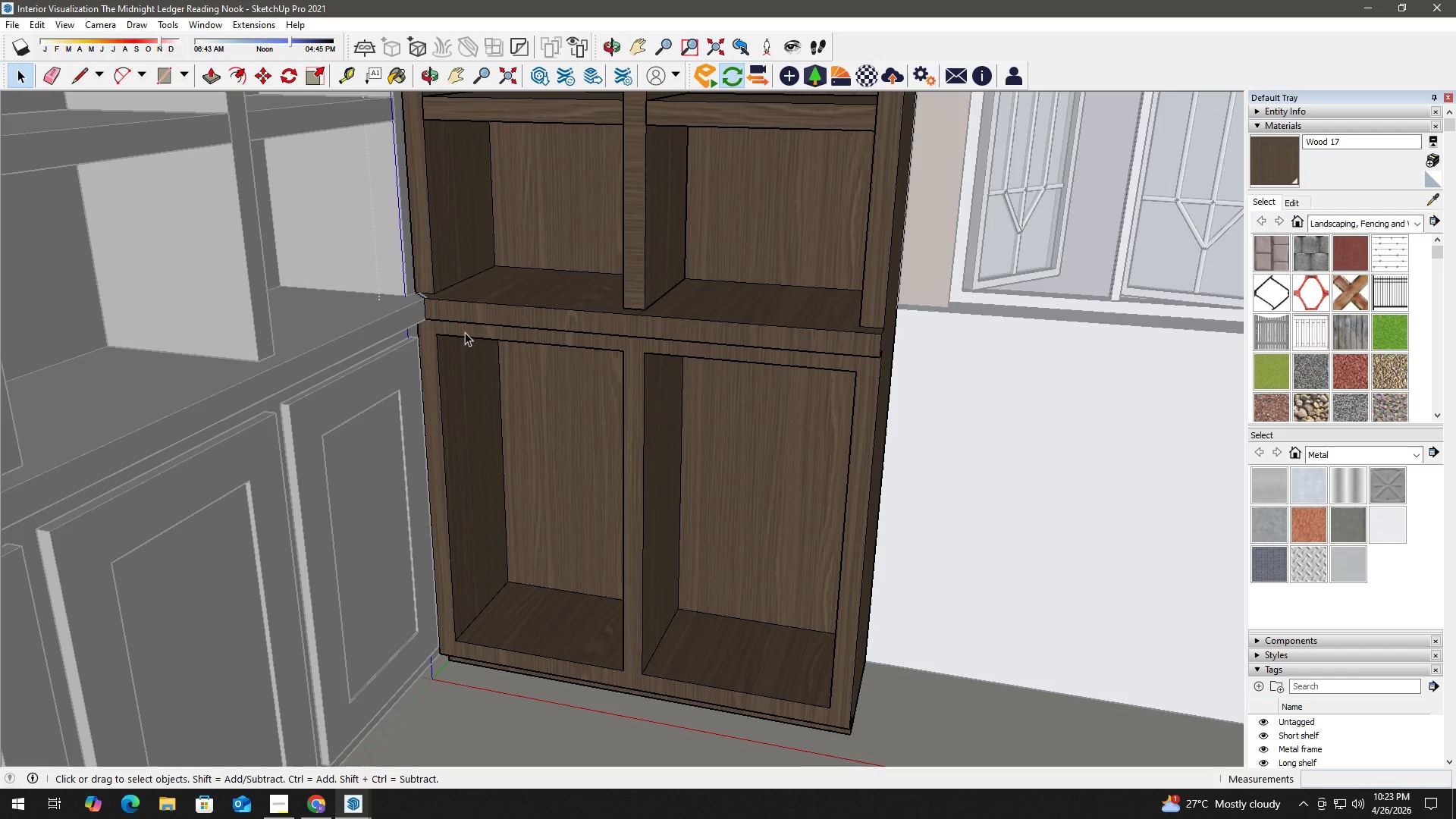 
key(R)
 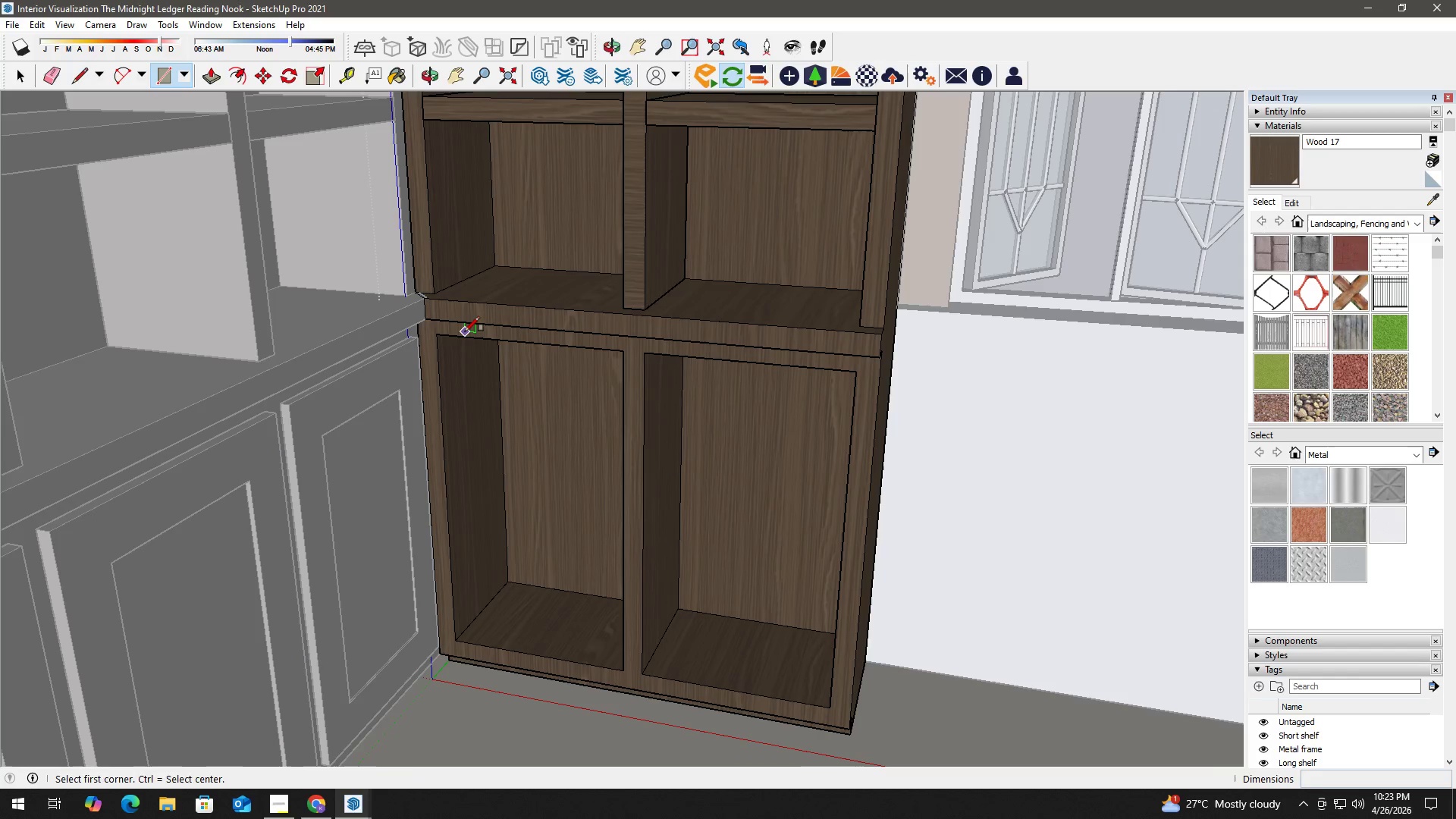 
key(Space)
 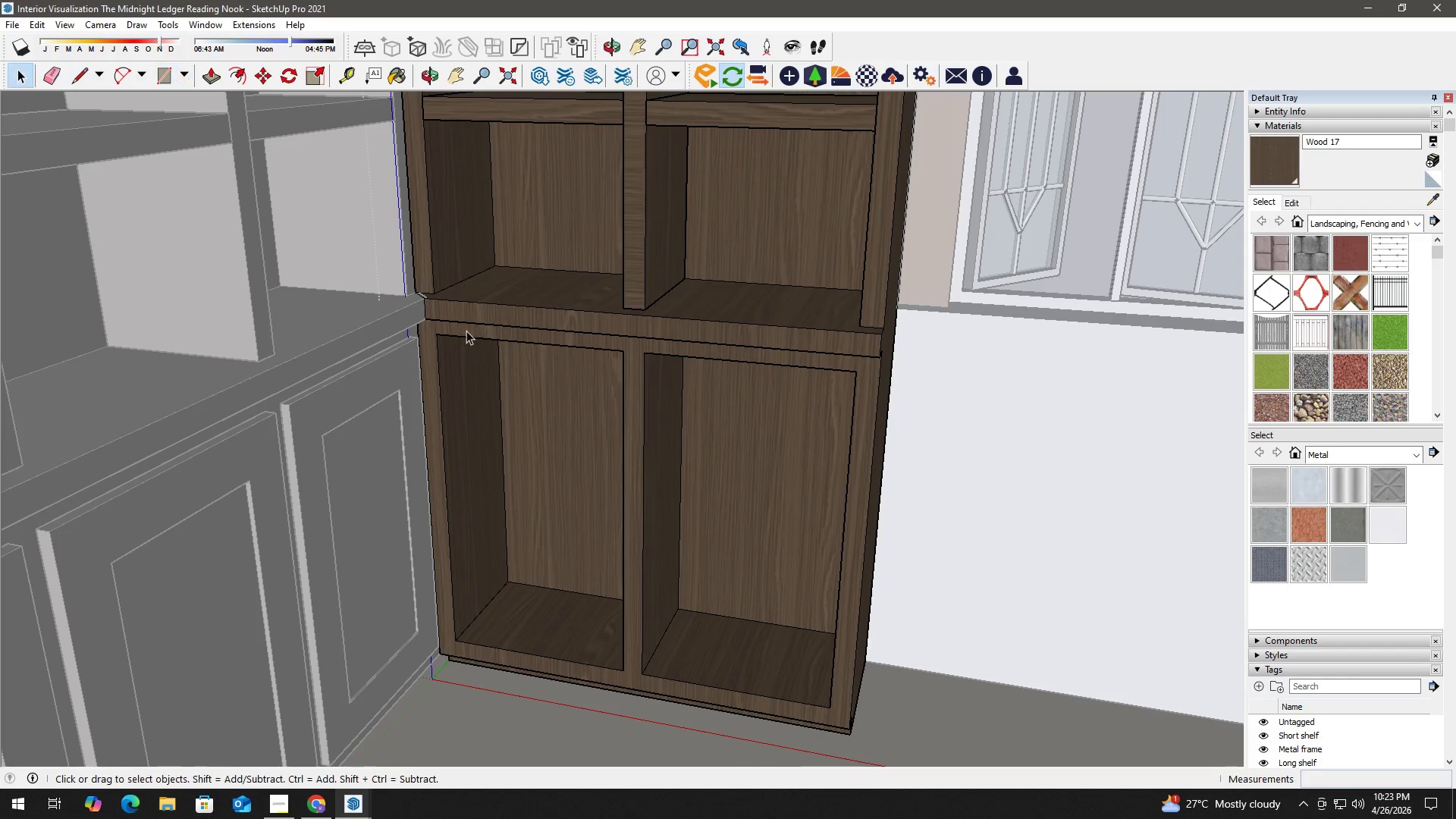 
left_click([466, 331])
 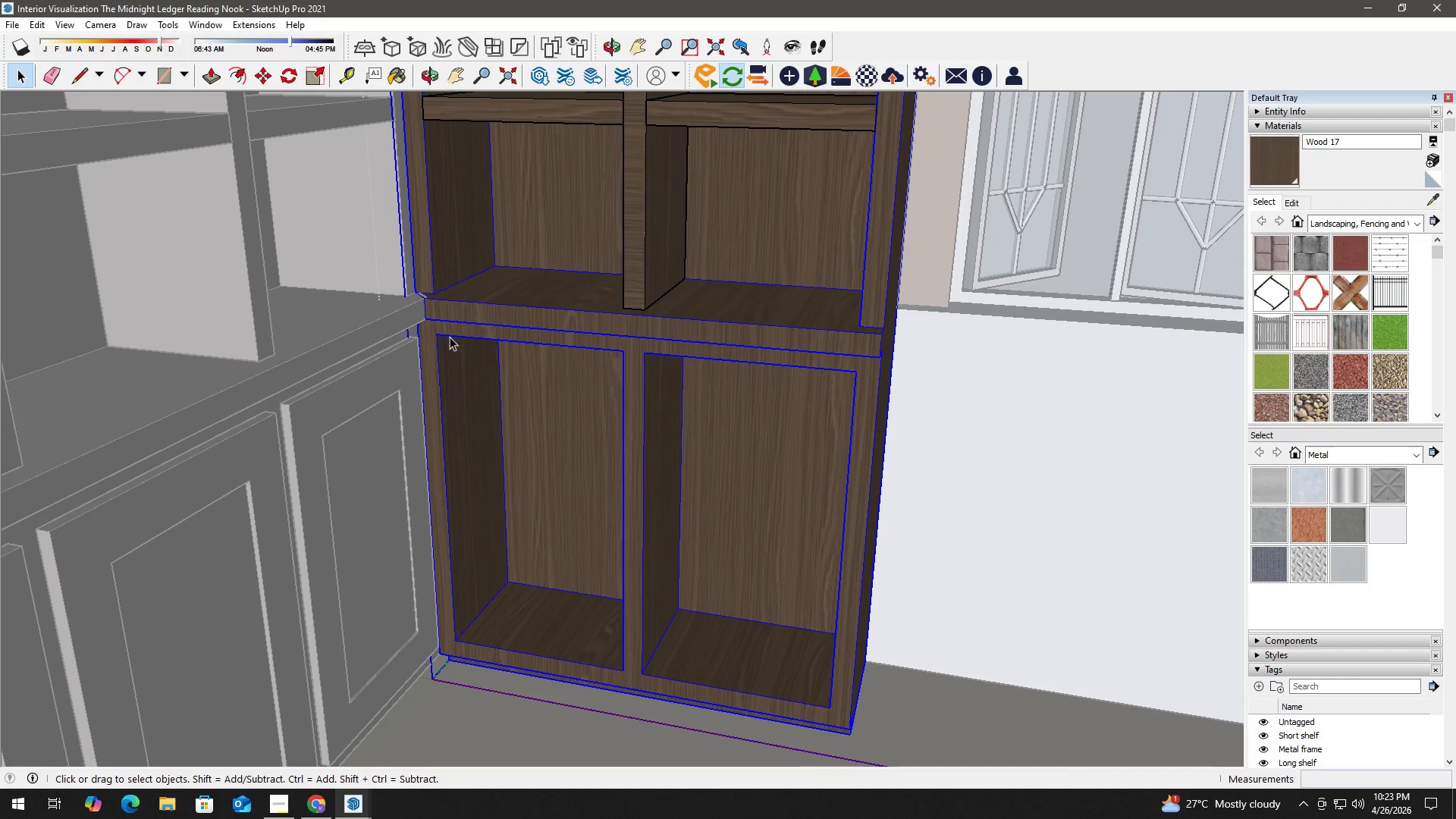 
key(R)
 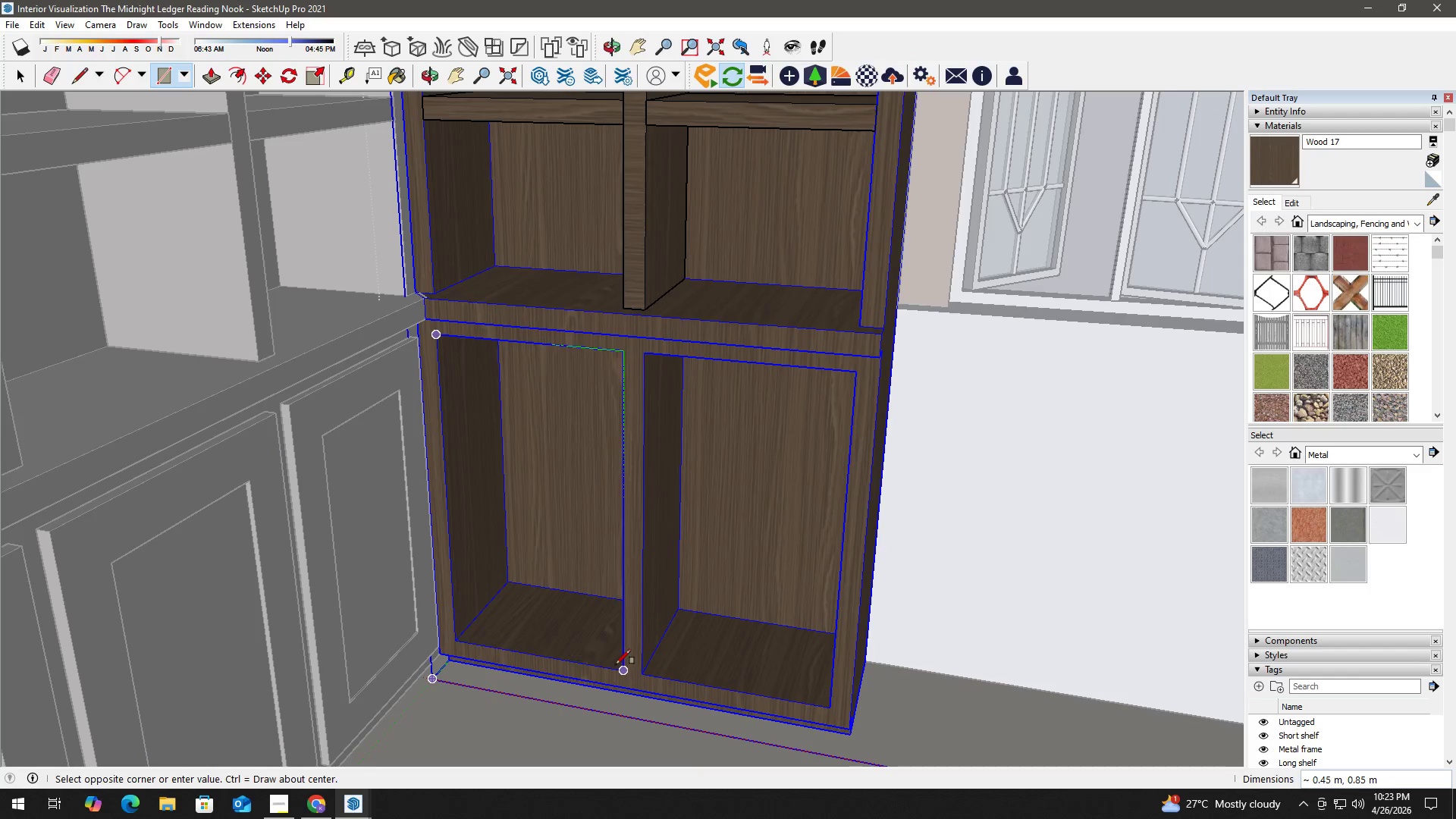 
left_click([617, 666])
 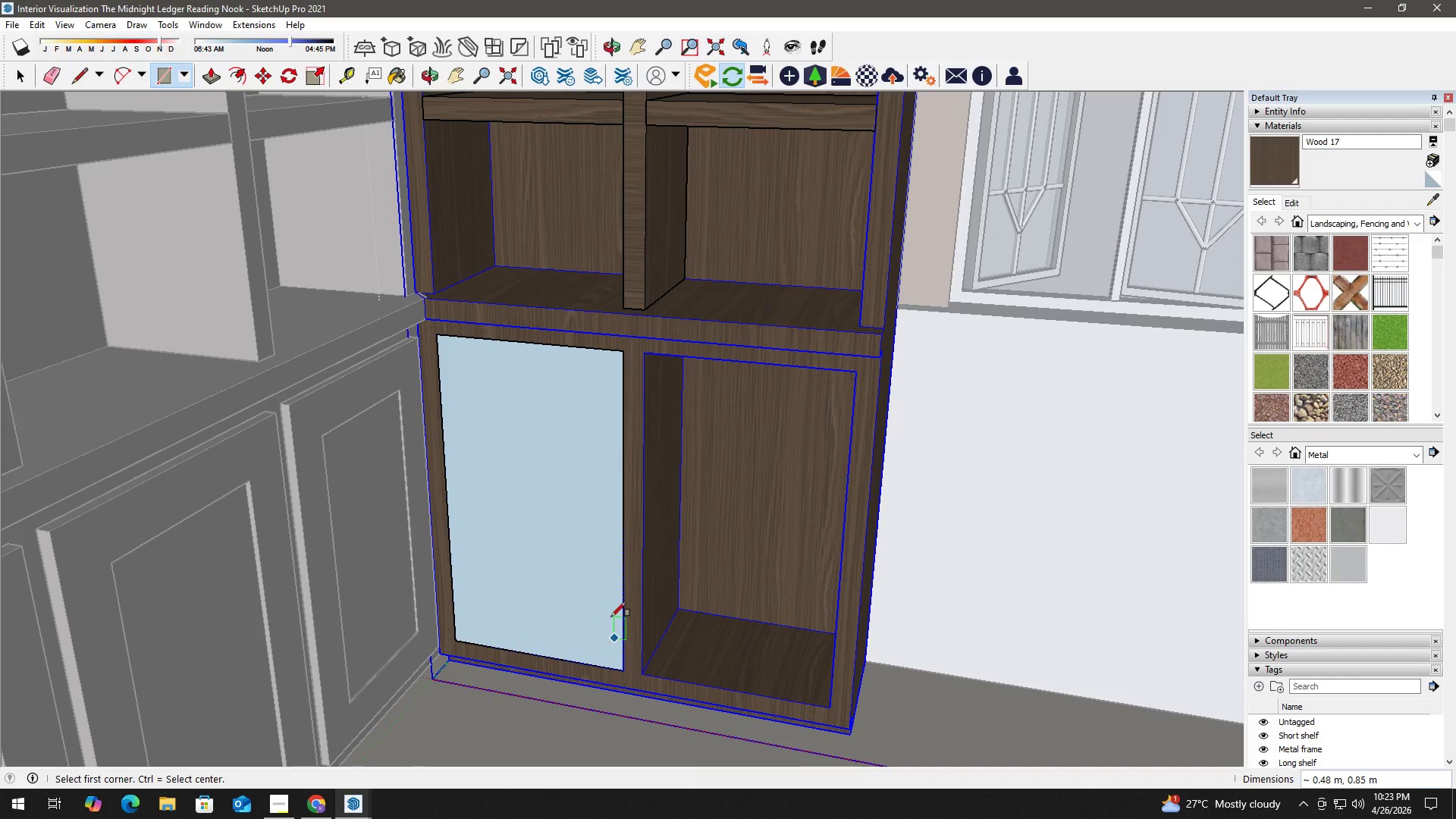 
key(Control+Z)
 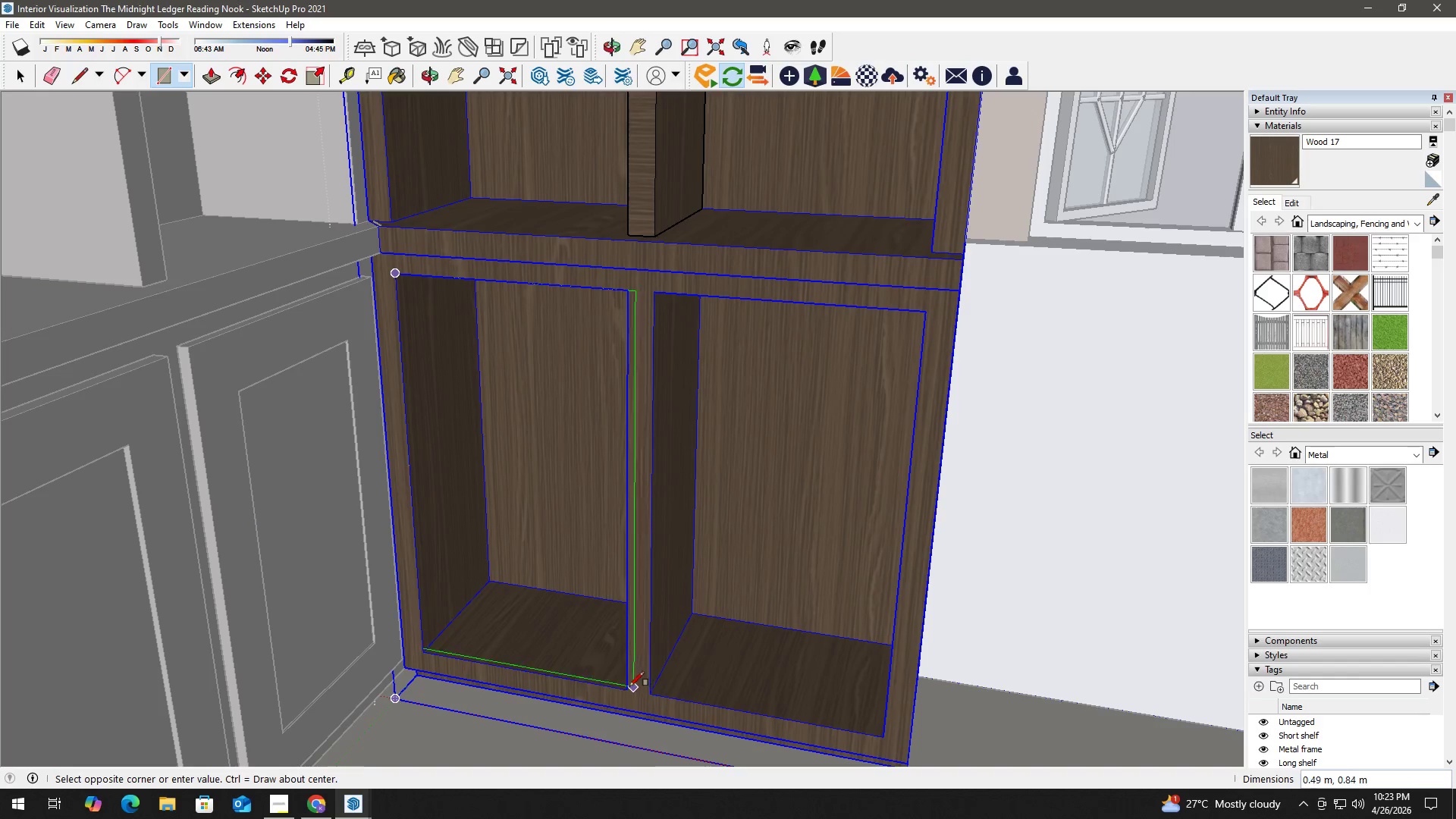 
scroll: coordinate [607, 581], scroll_direction: up, amount: 2.0
 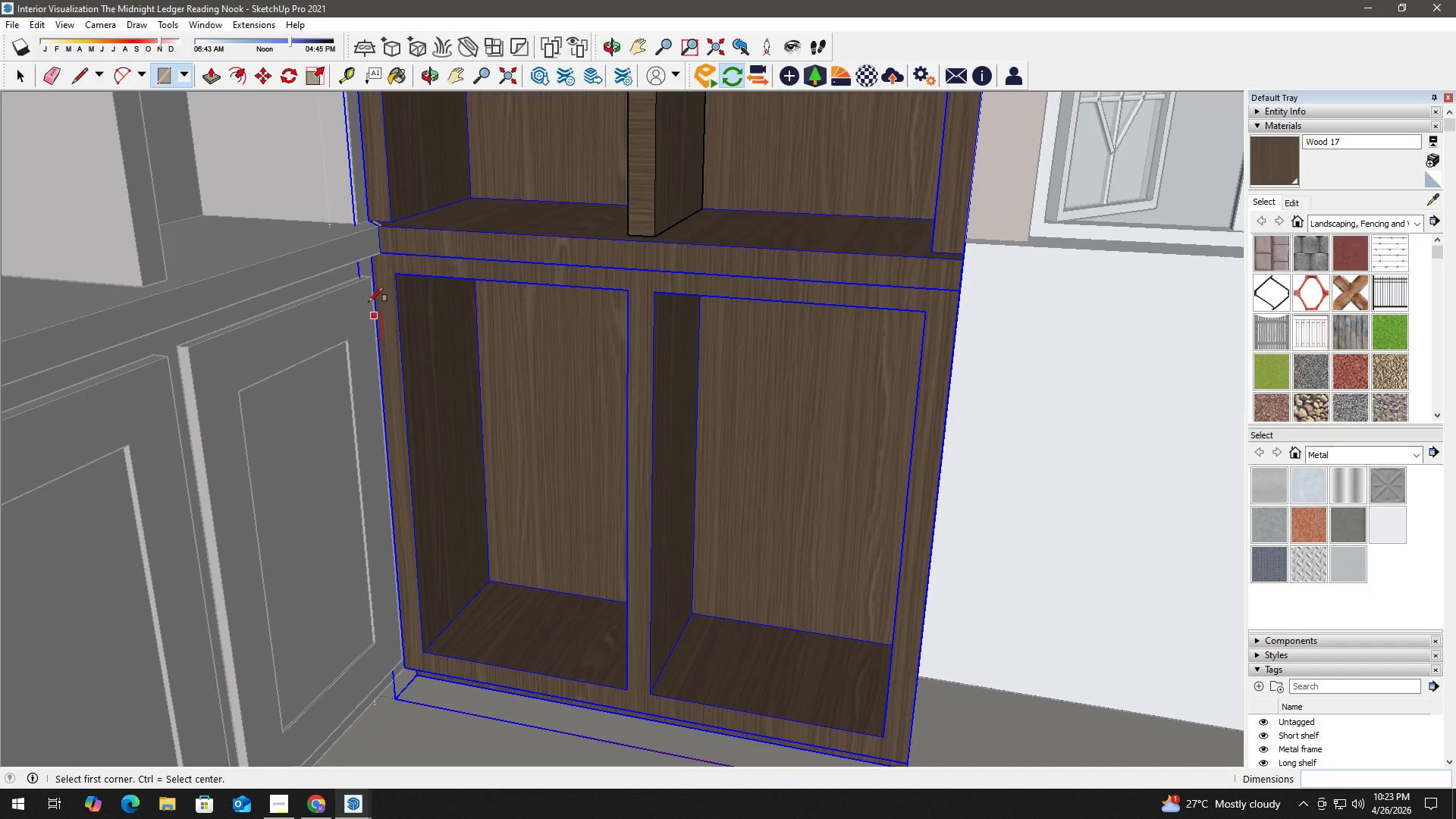 
left_click([626, 686])
 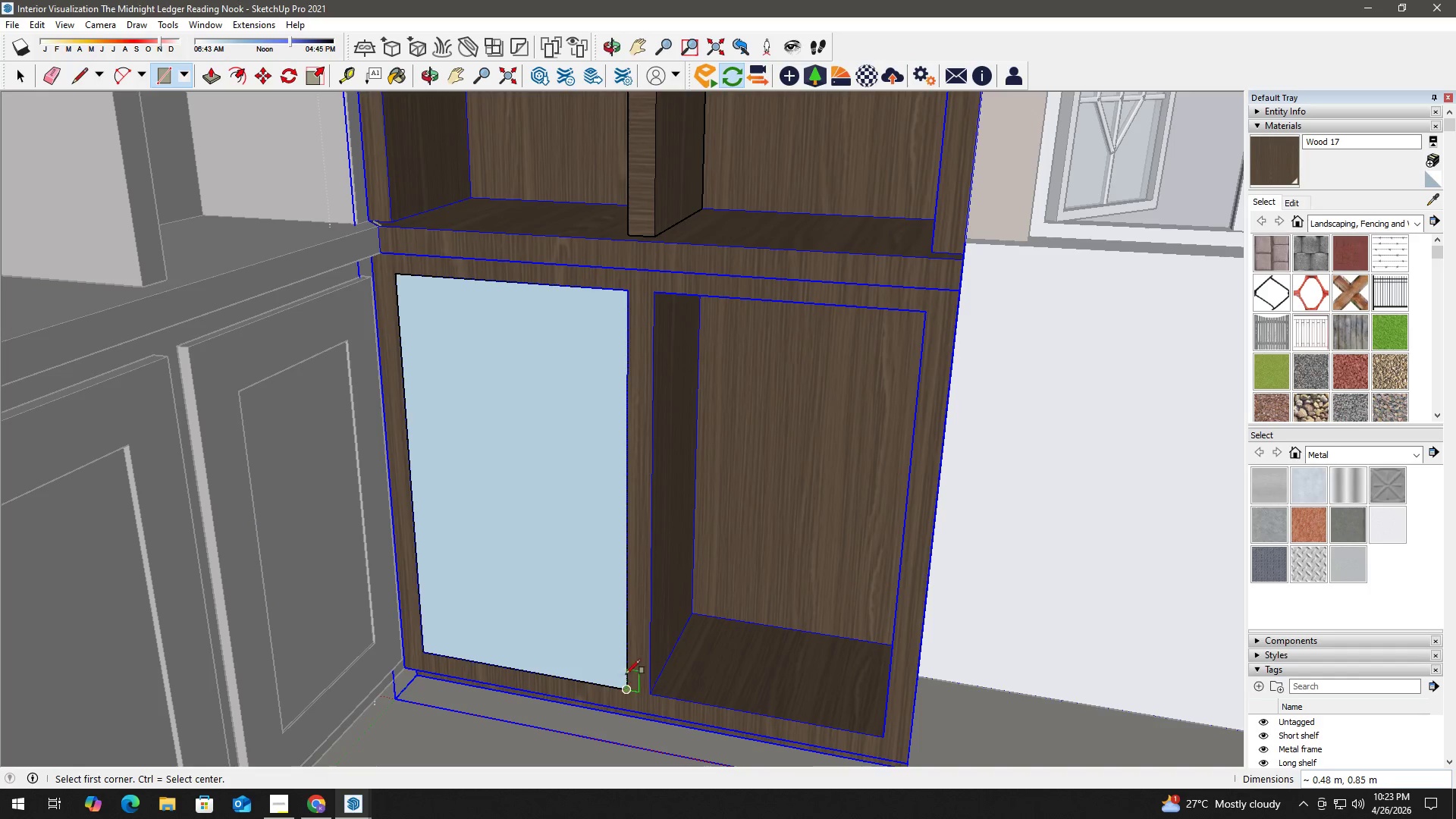 
key(Space)
 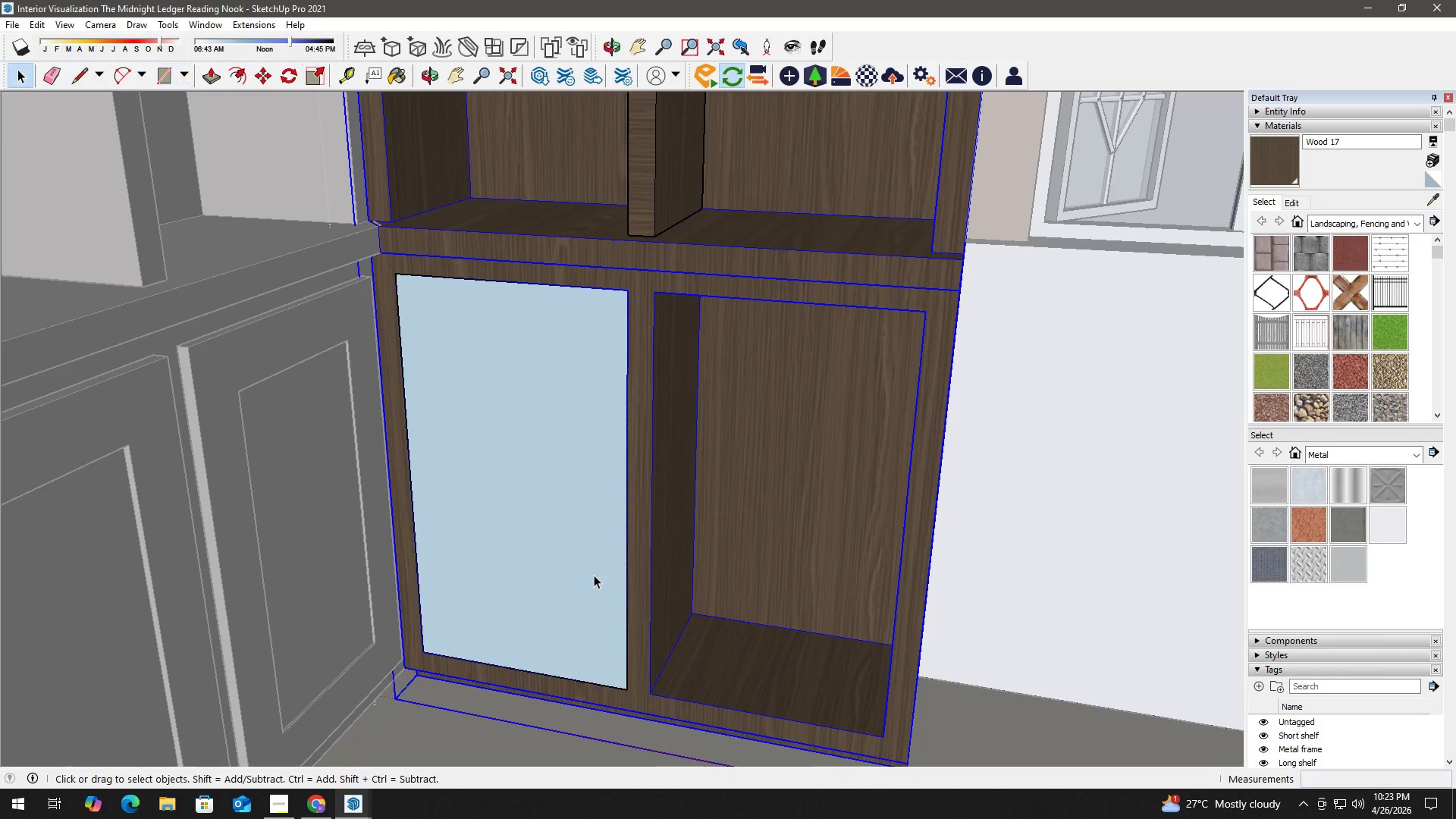 
double_click([594, 574])
 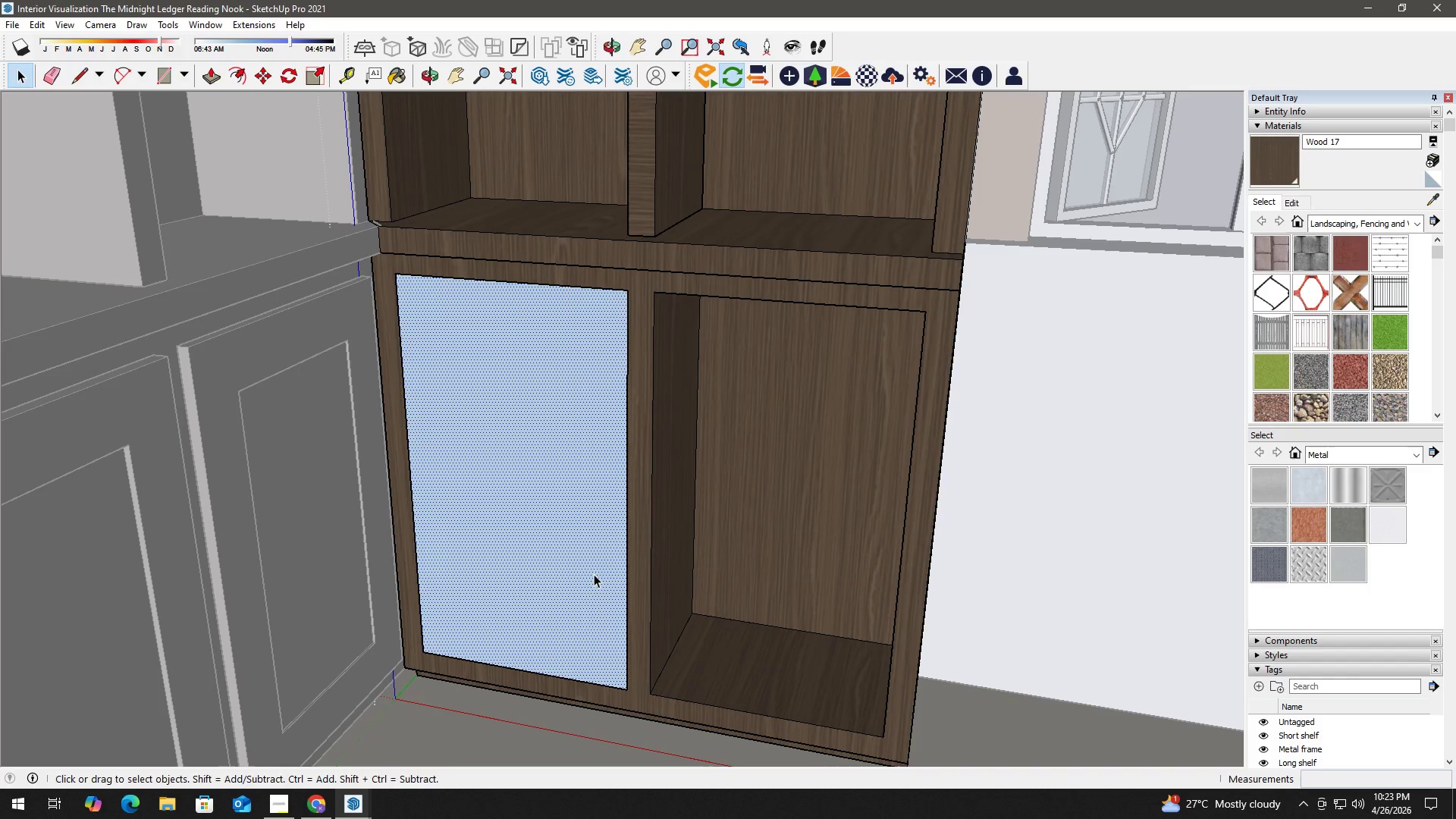 
key(P)
 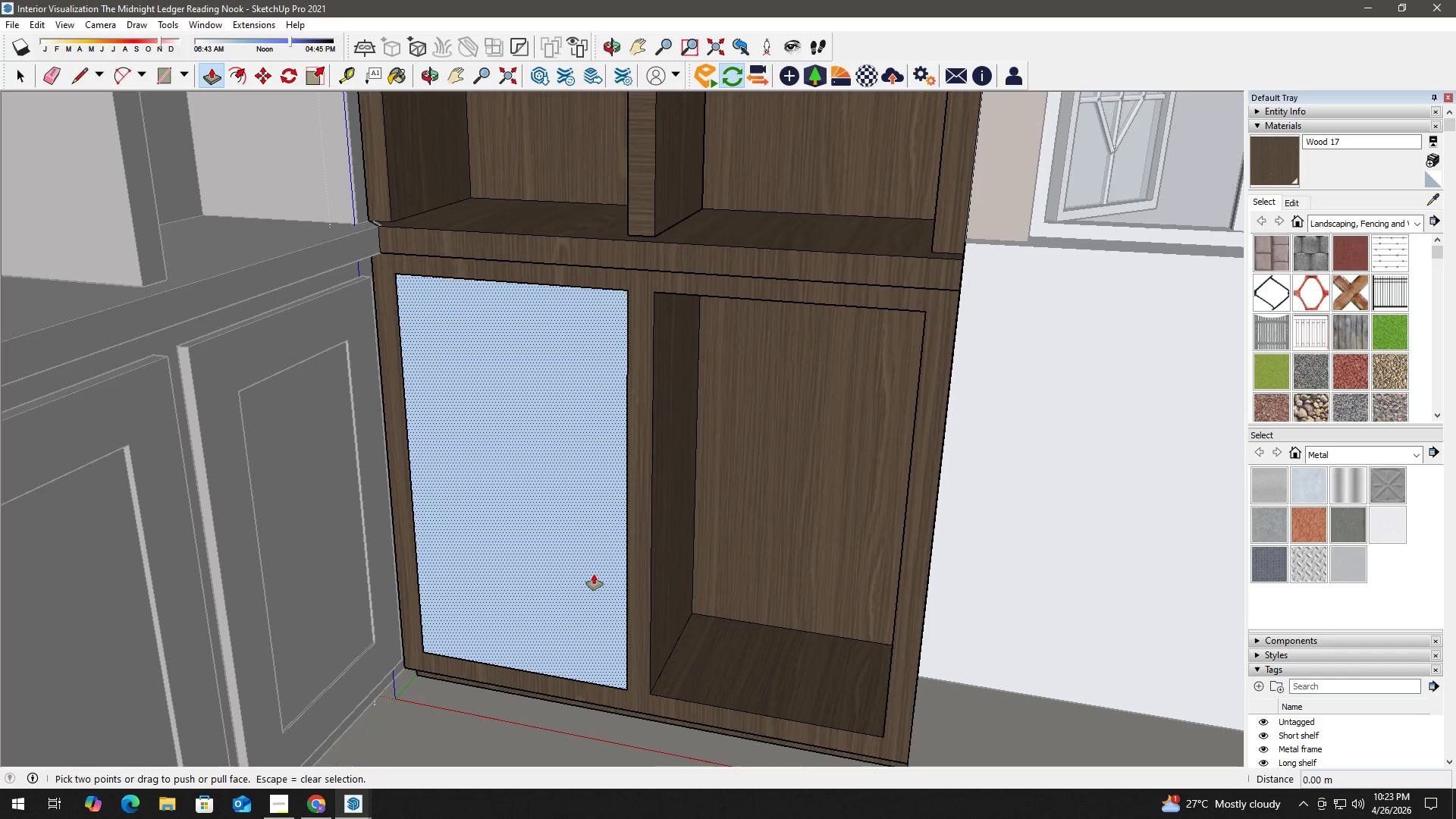 
left_click([594, 574])
 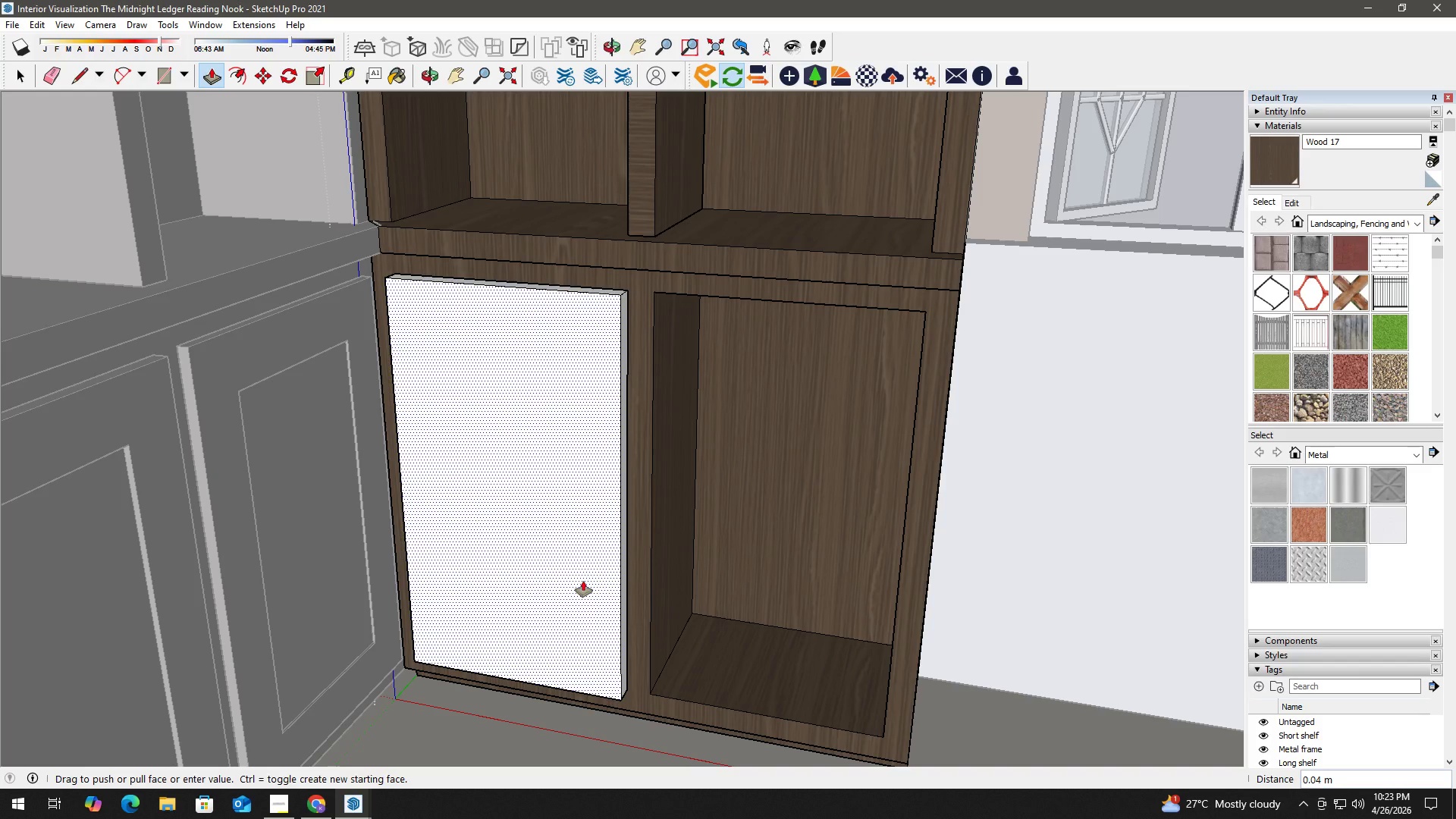 
key(Numpad0)
 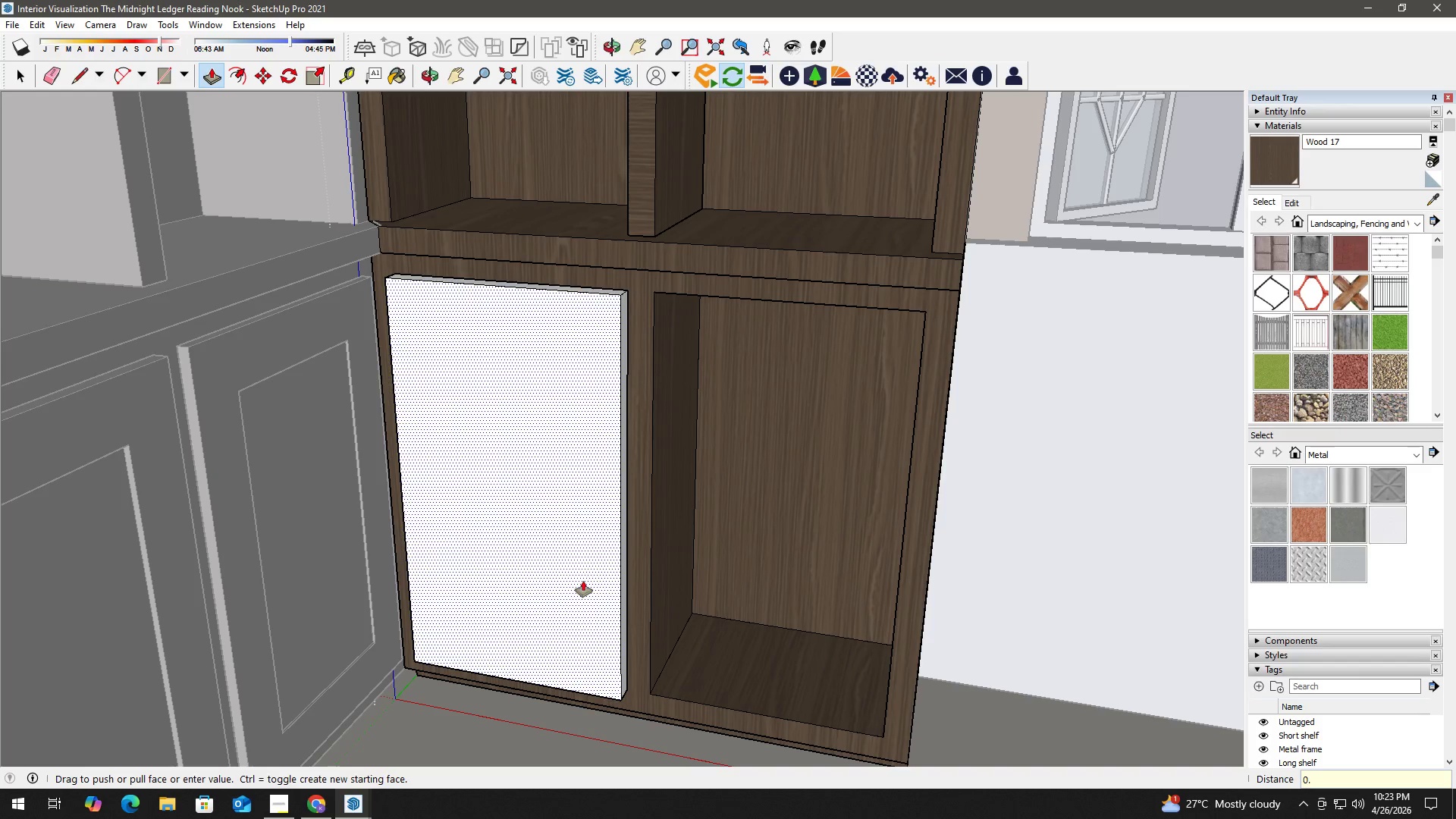 
key(NumpadDecimal)
 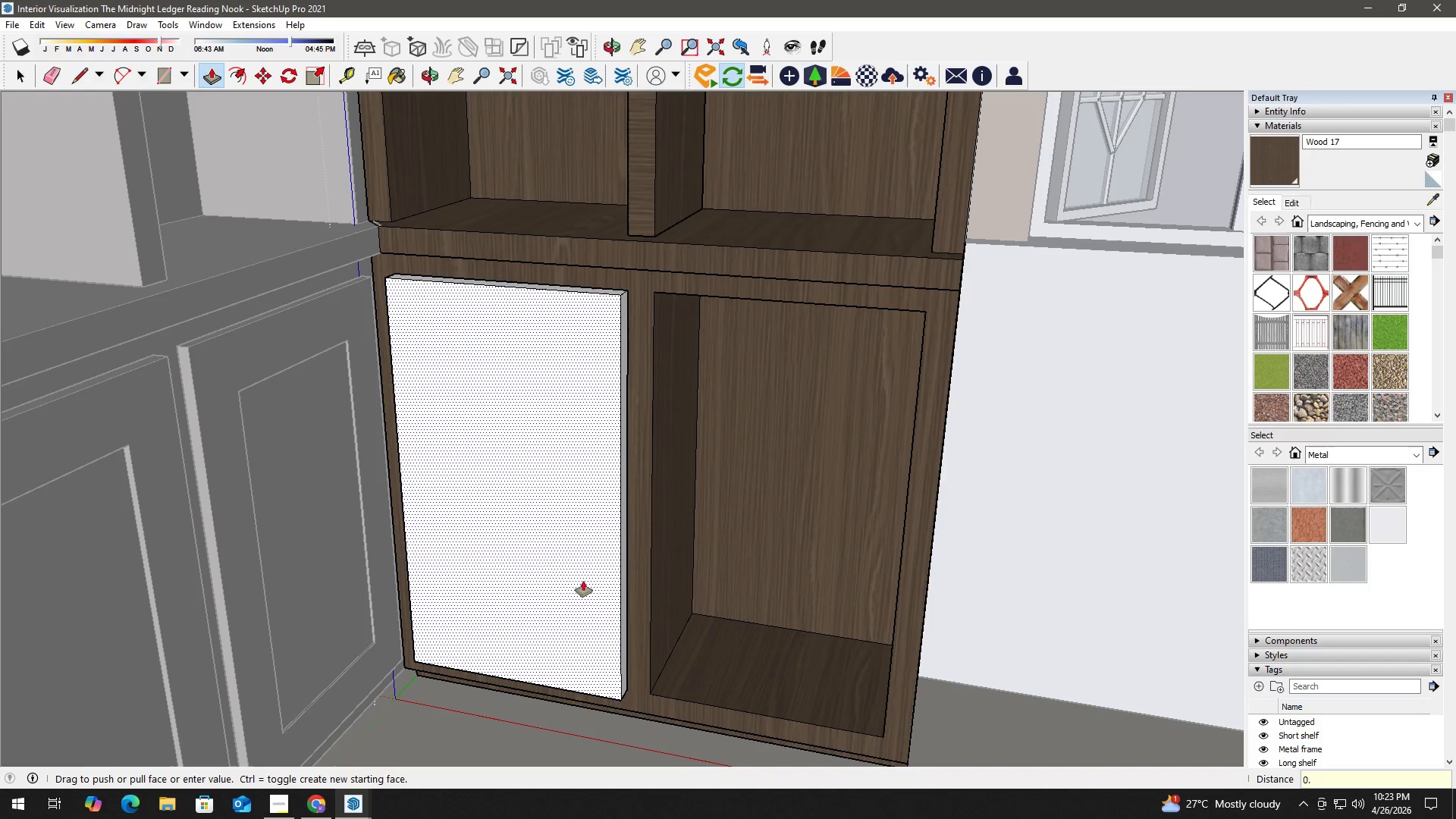 
key(Numpad0)
 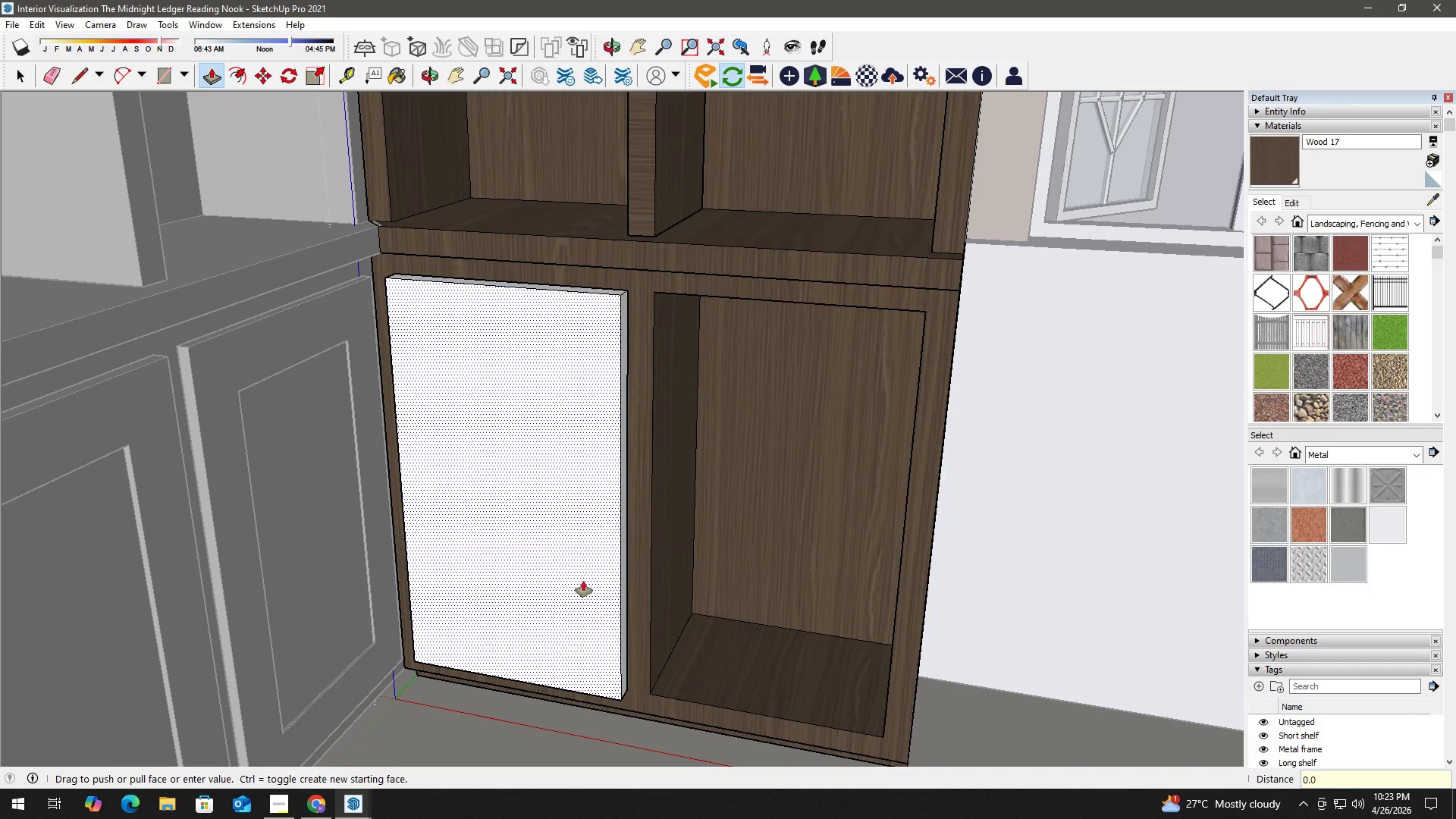 
key(Numpad2)
 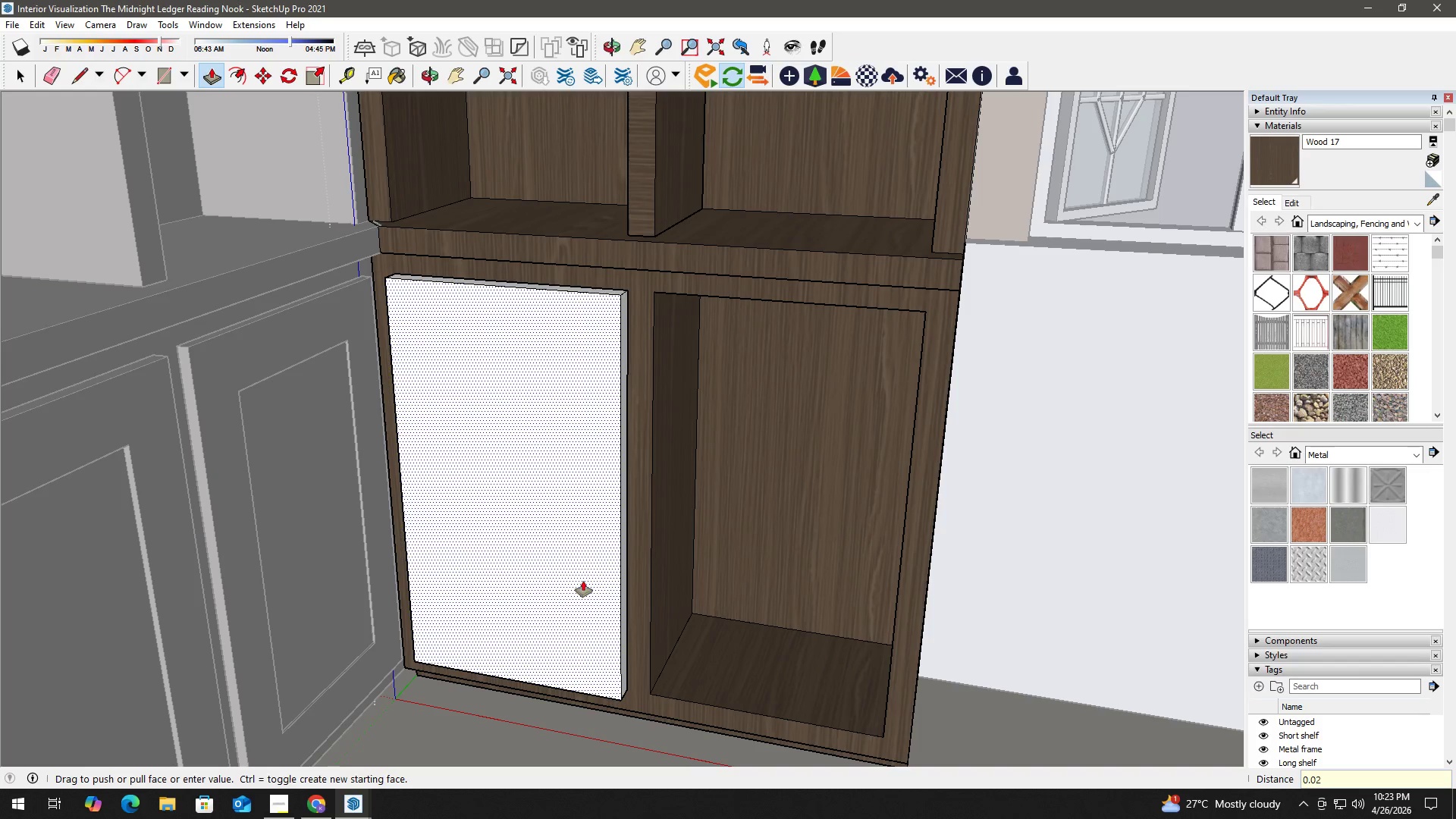 
key(Numpad5)
 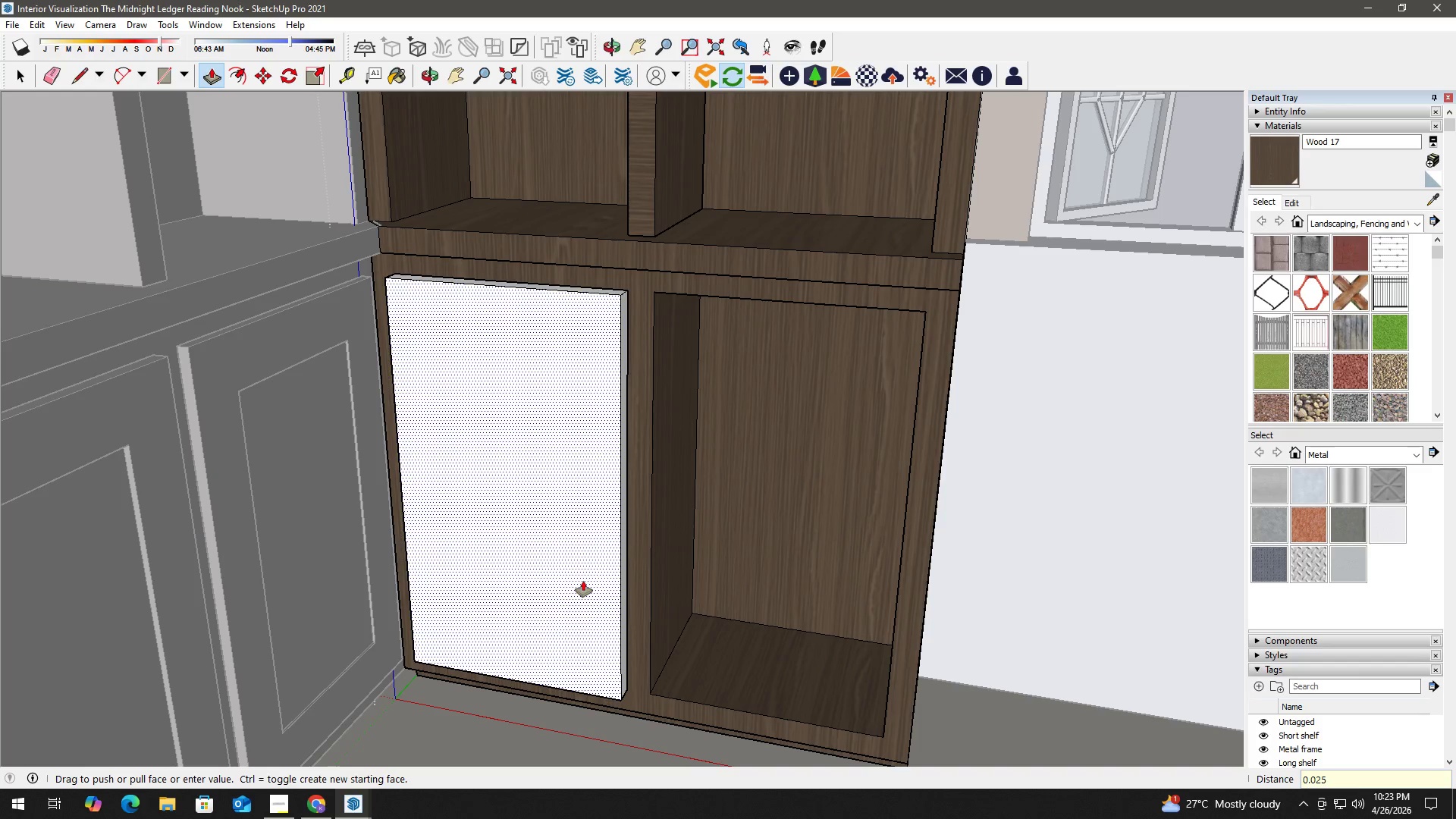 
key(NumpadEnter)
 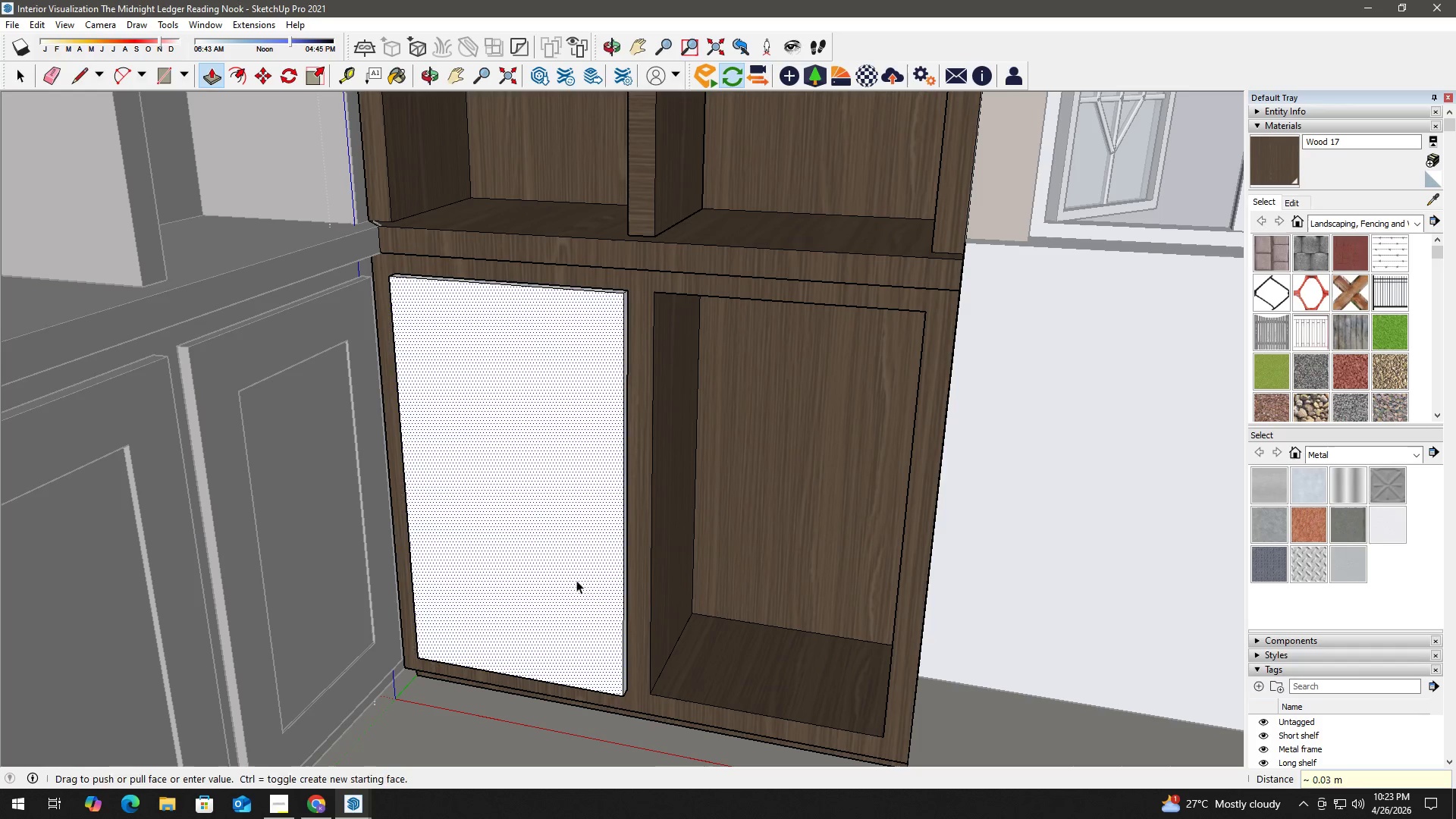 
key(Space)
 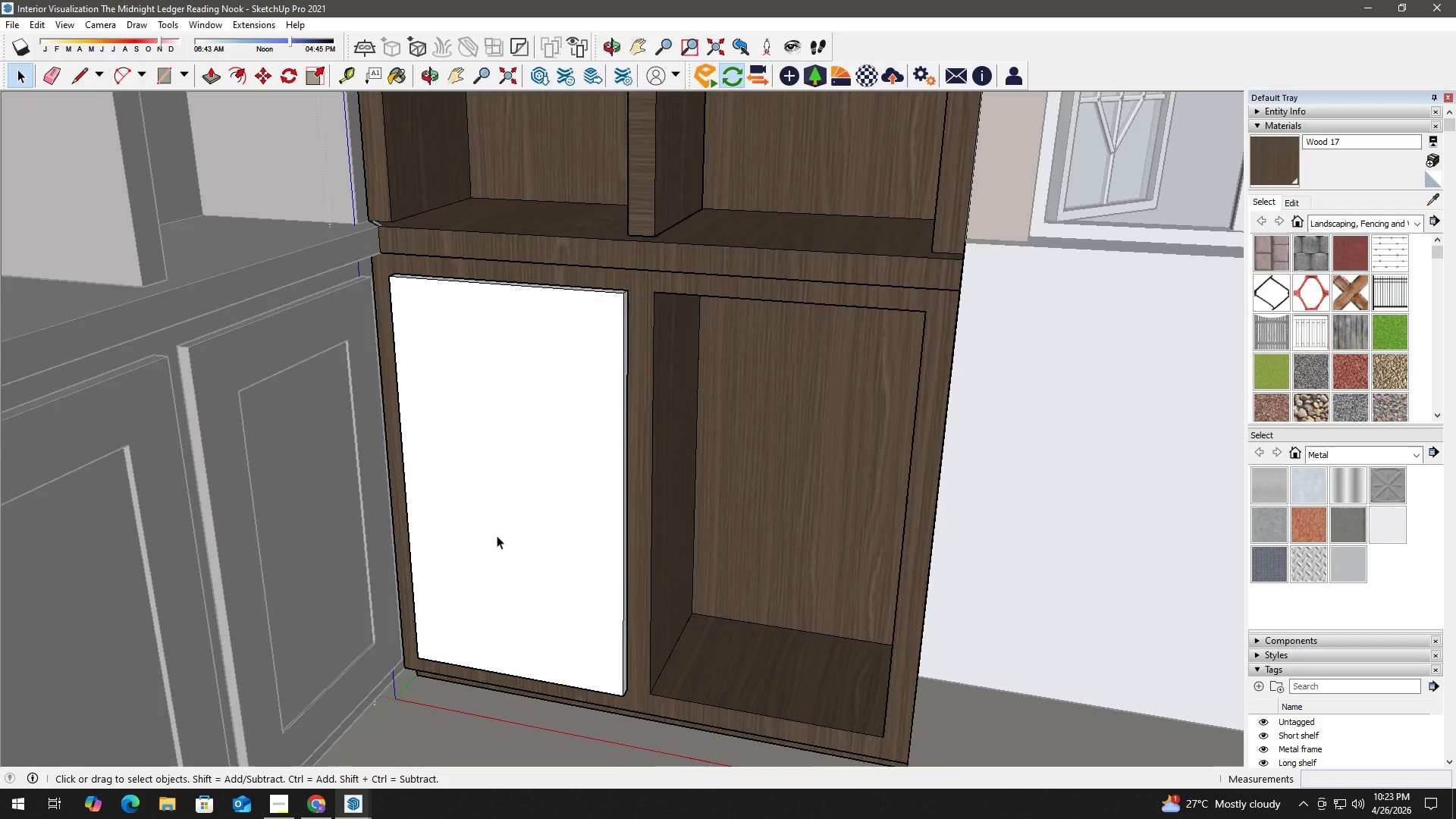 
left_click([513, 518])
 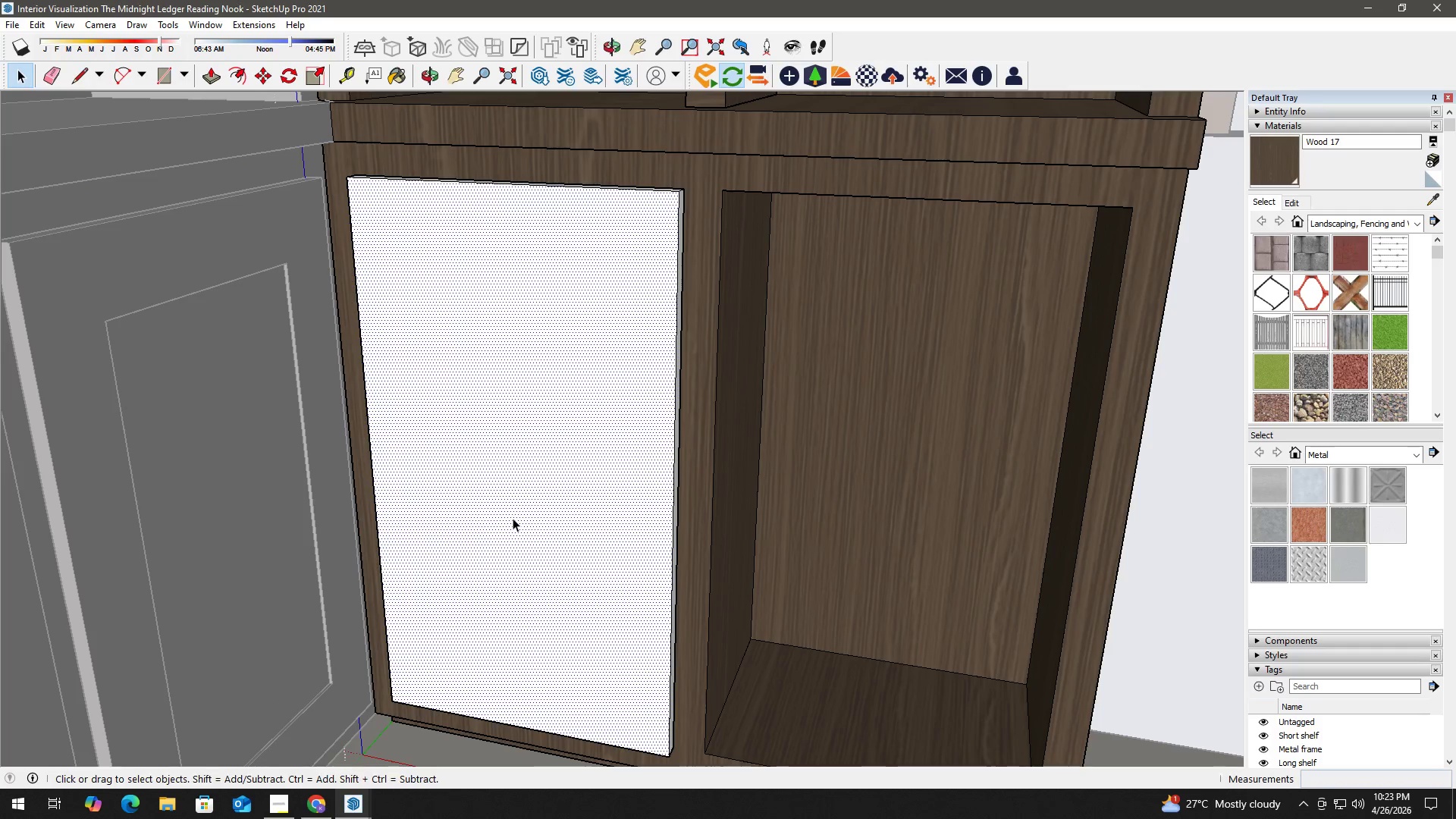 
scroll: coordinate [497, 525], scroll_direction: up, amount: 3.0
 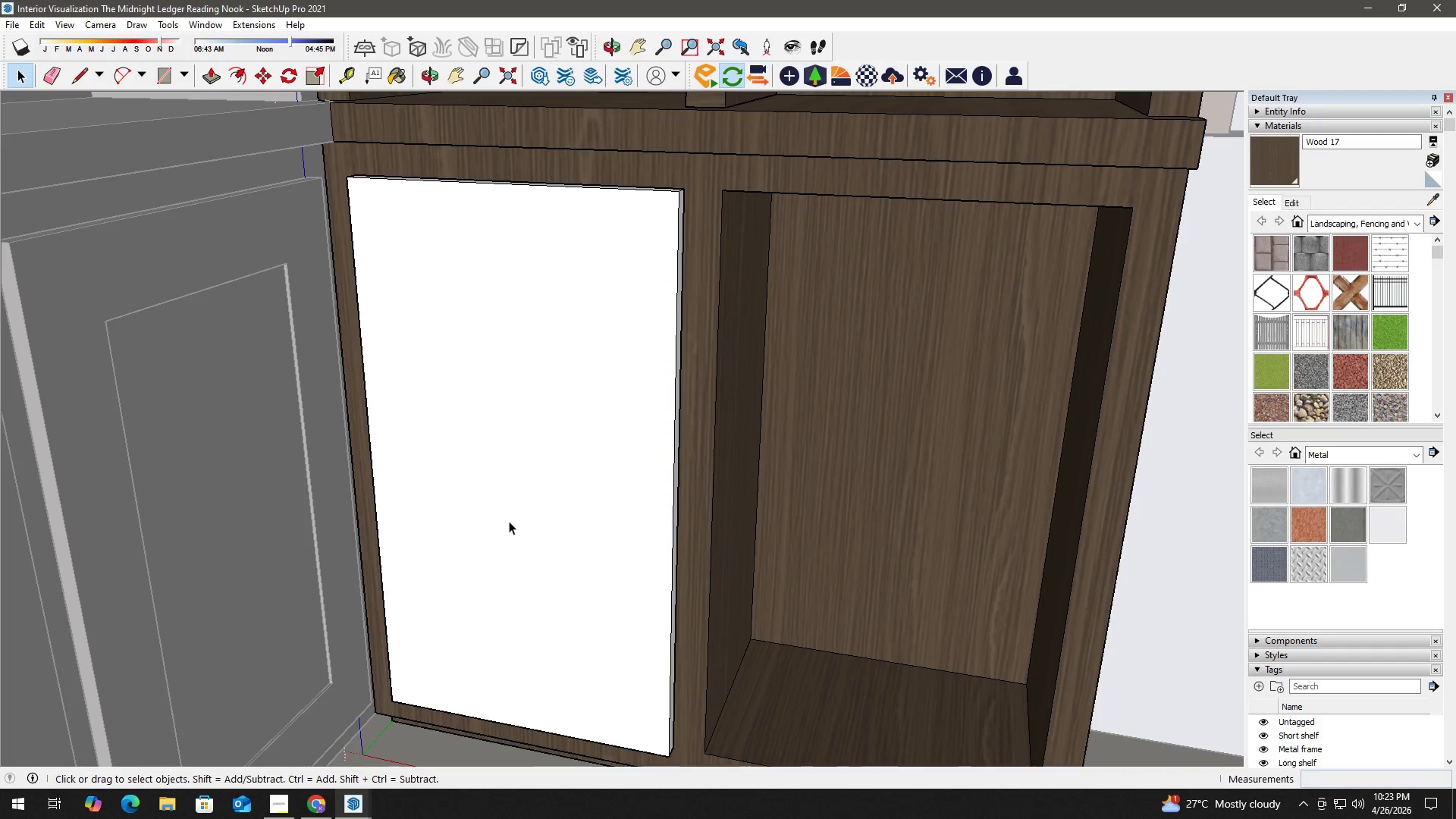 
key(F)
 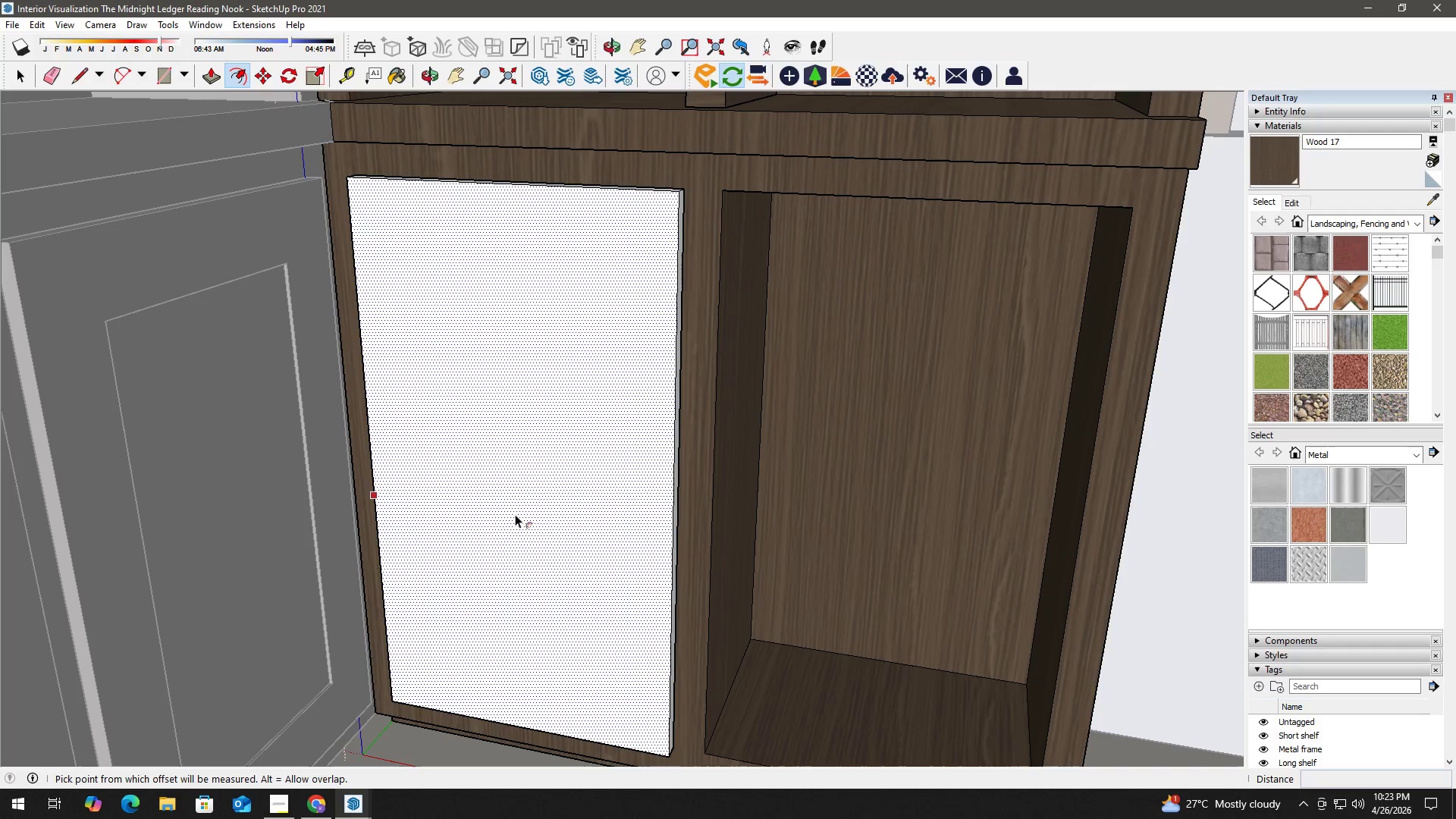 
left_click([515, 514])
 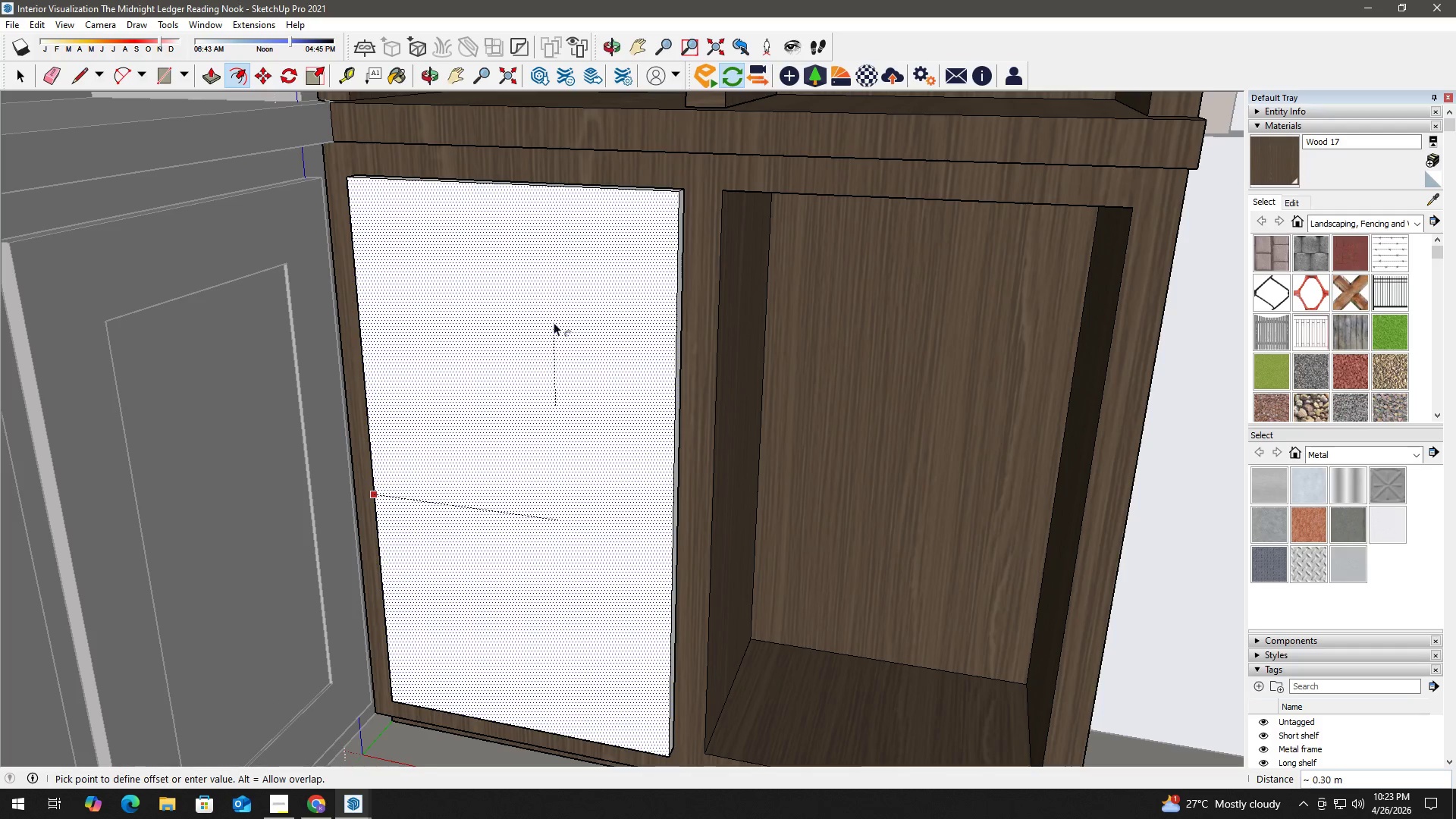 
key(Space)
 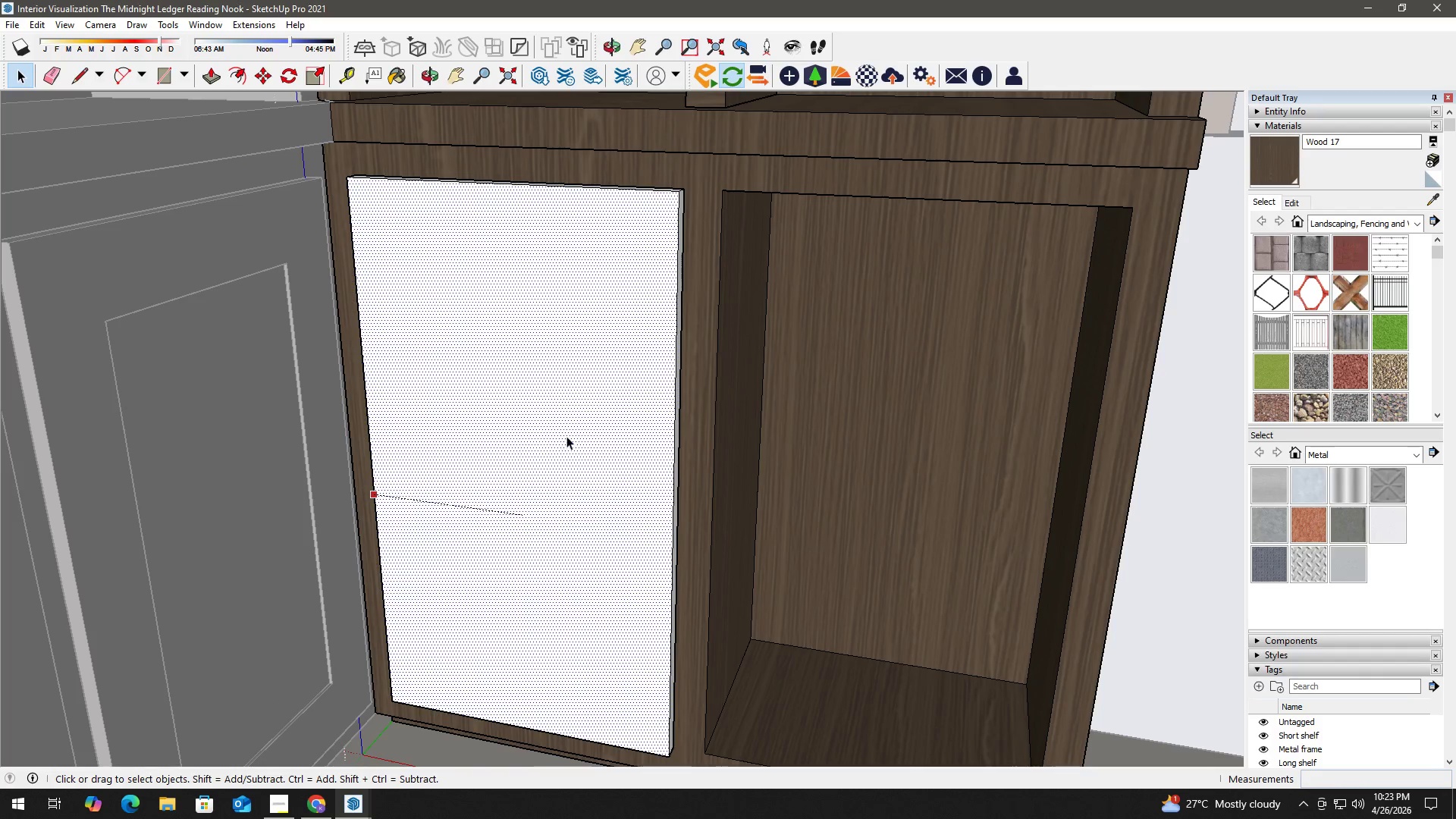 
left_click([567, 429])
 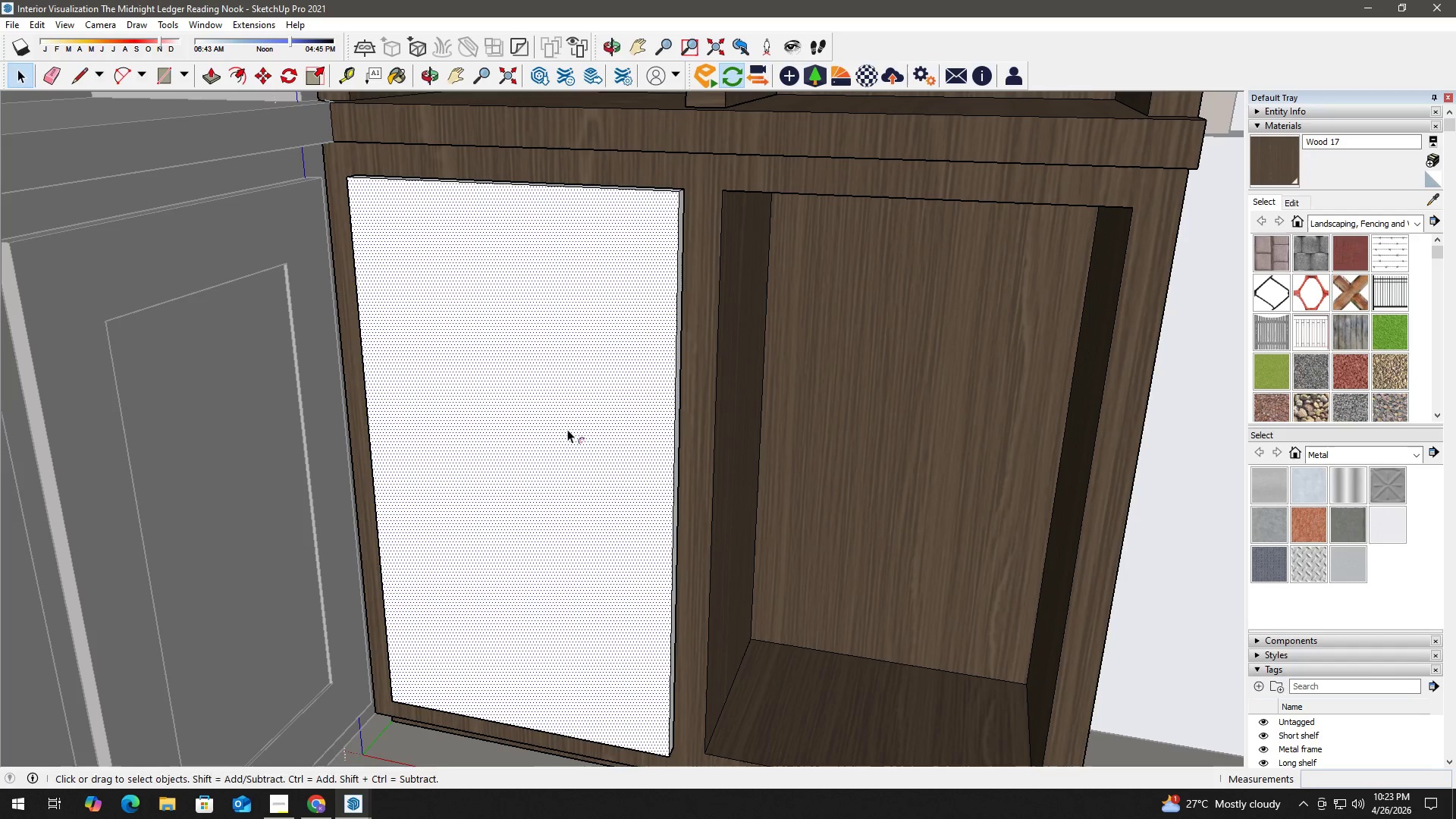 
key(F)
 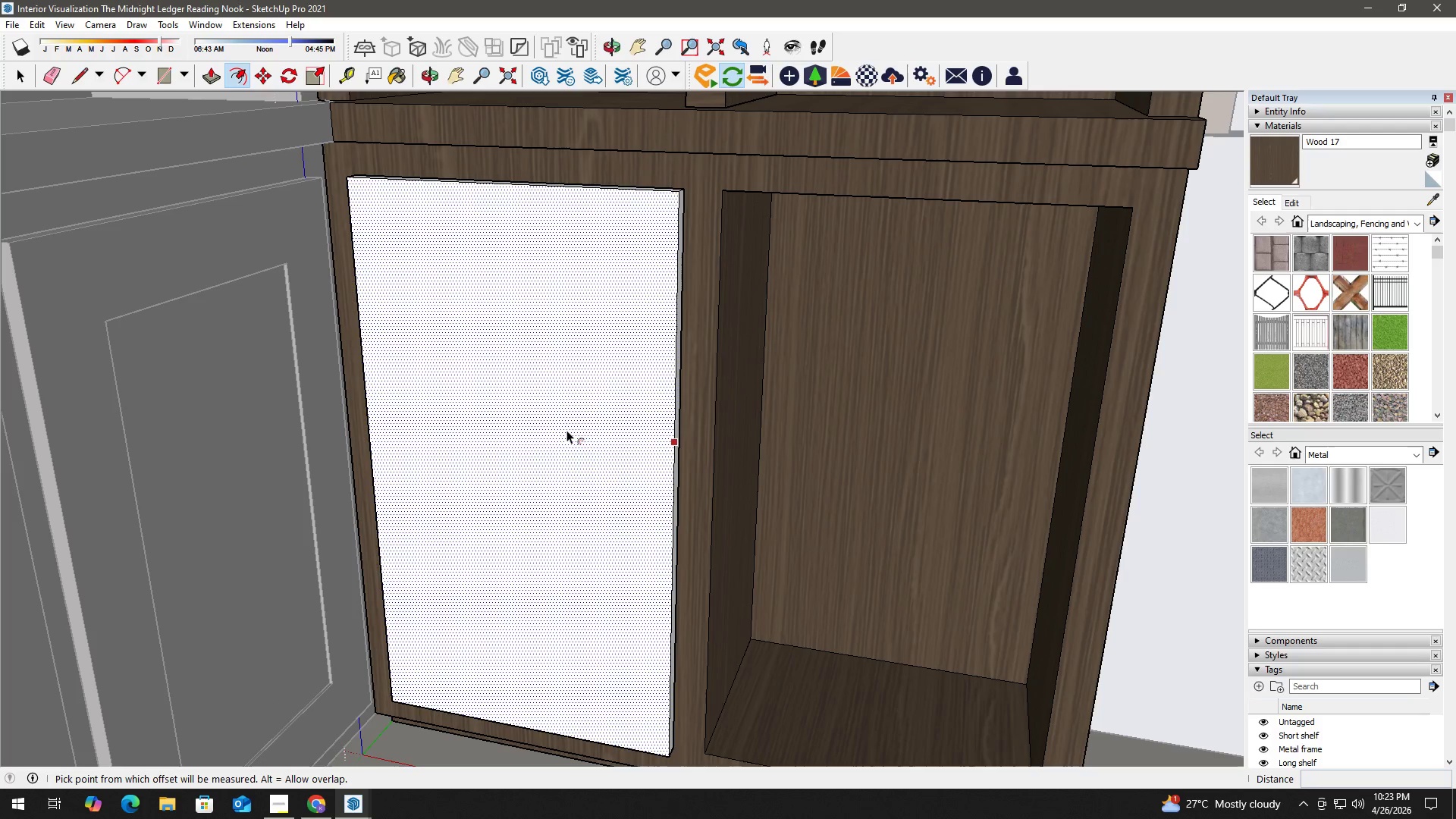 
left_click([566, 430])
 